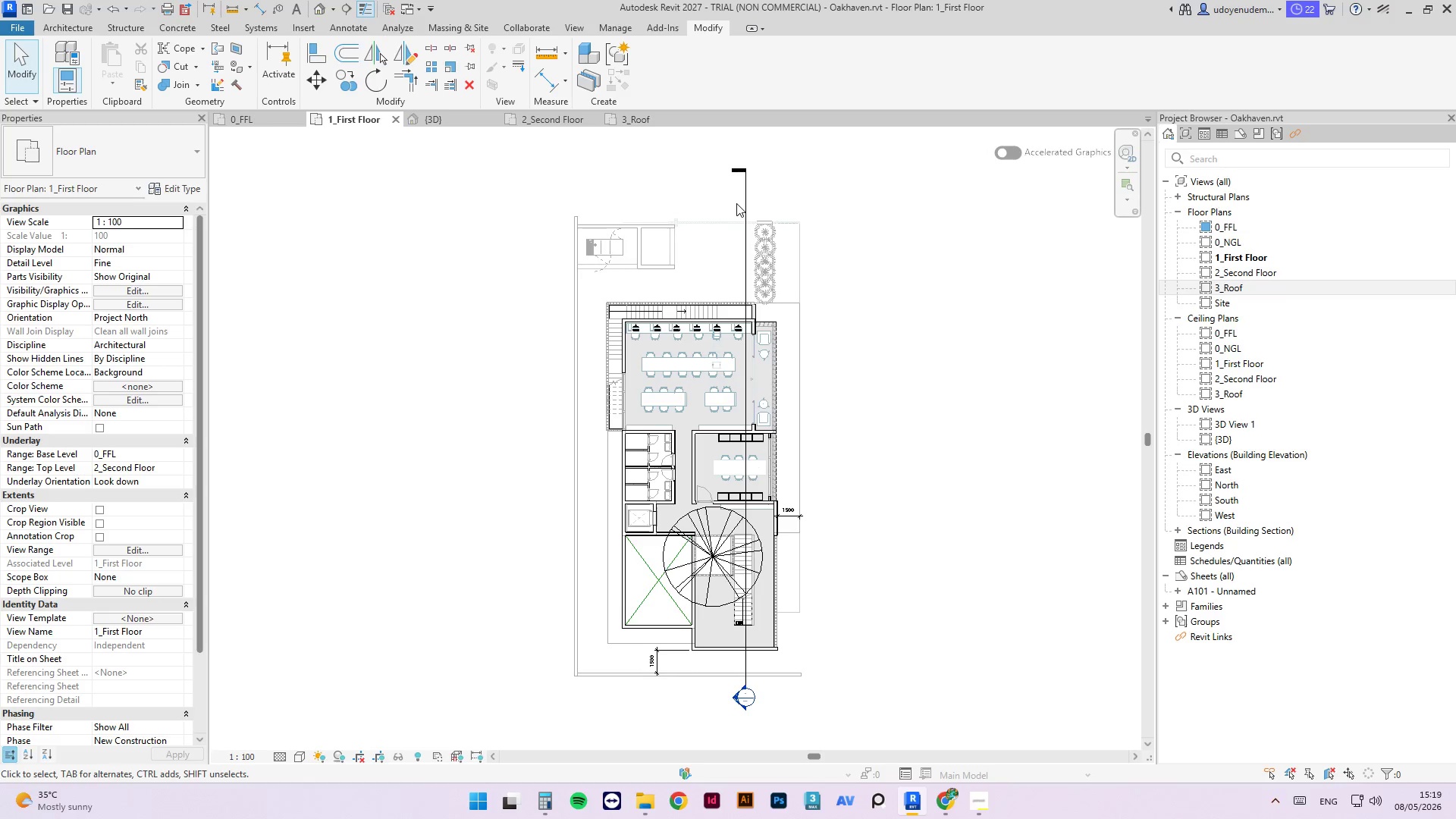 
wait(140.38)
 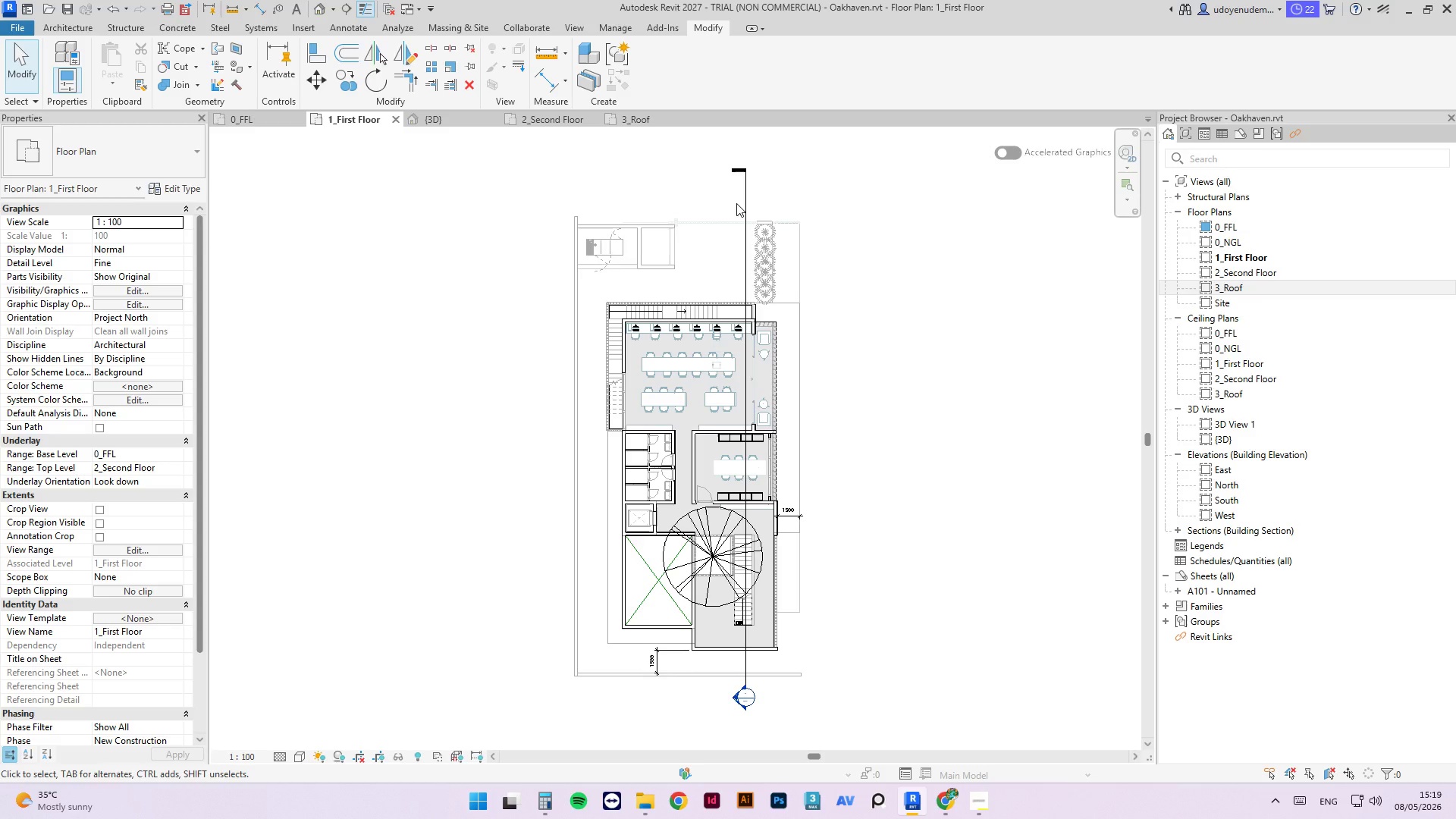 
key(Escape)
 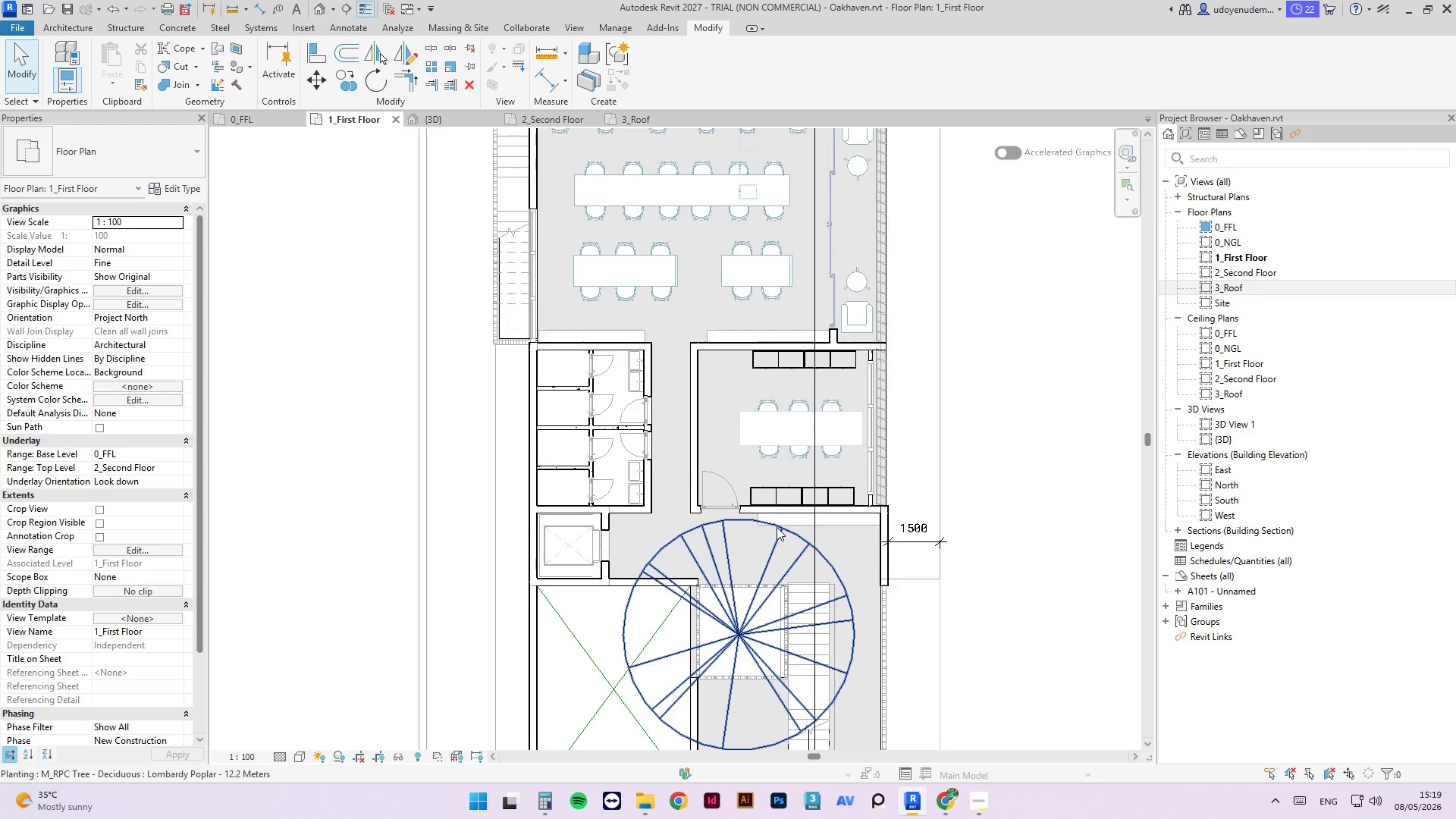 
scroll: coordinate [777, 549], scroll_direction: up, amount: 6.0
 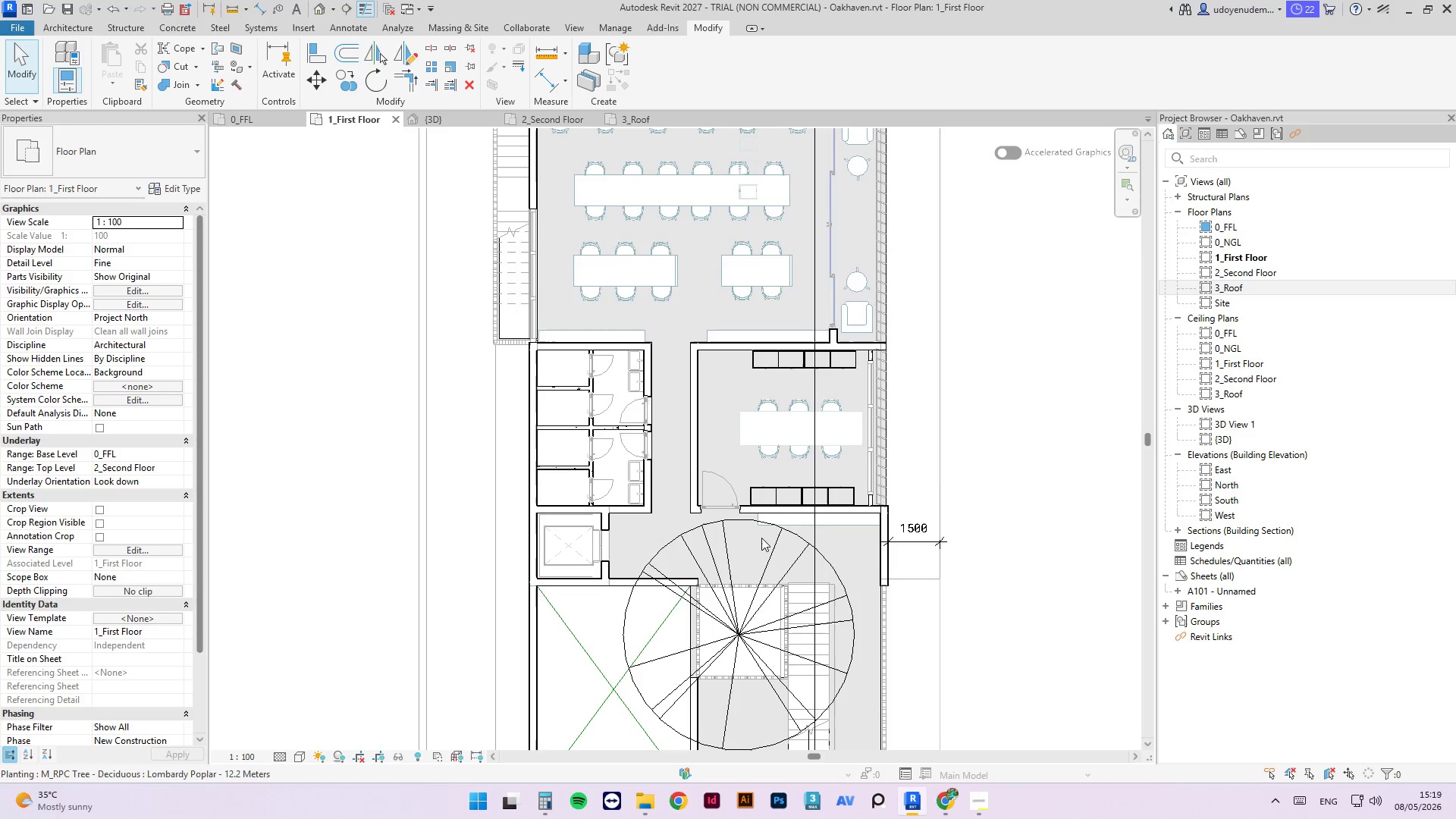 
scroll: coordinate [665, 555], scroll_direction: down, amount: 4.0
 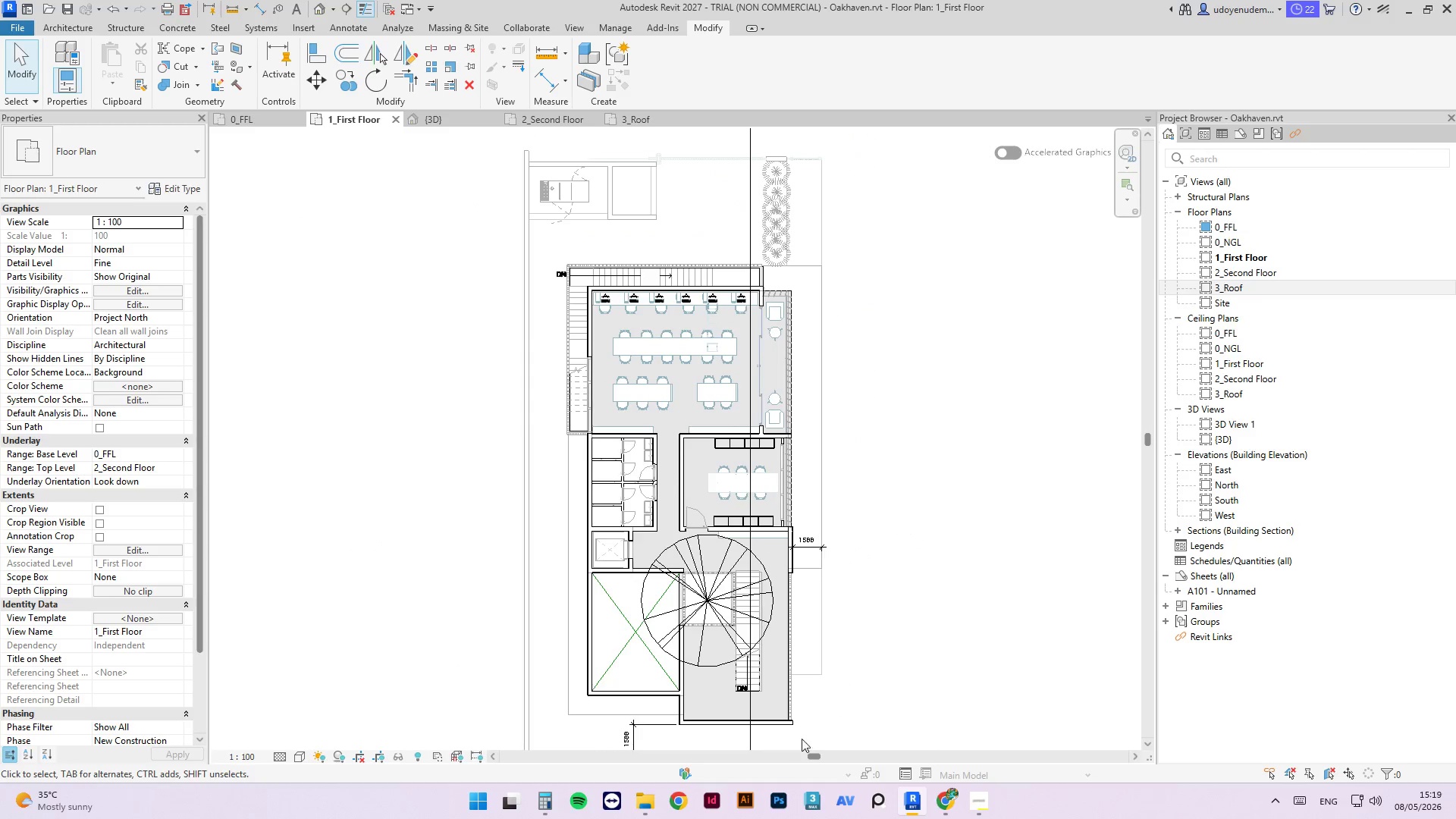 
scroll: coordinate [683, 535], scroll_direction: up, amount: 8.0
 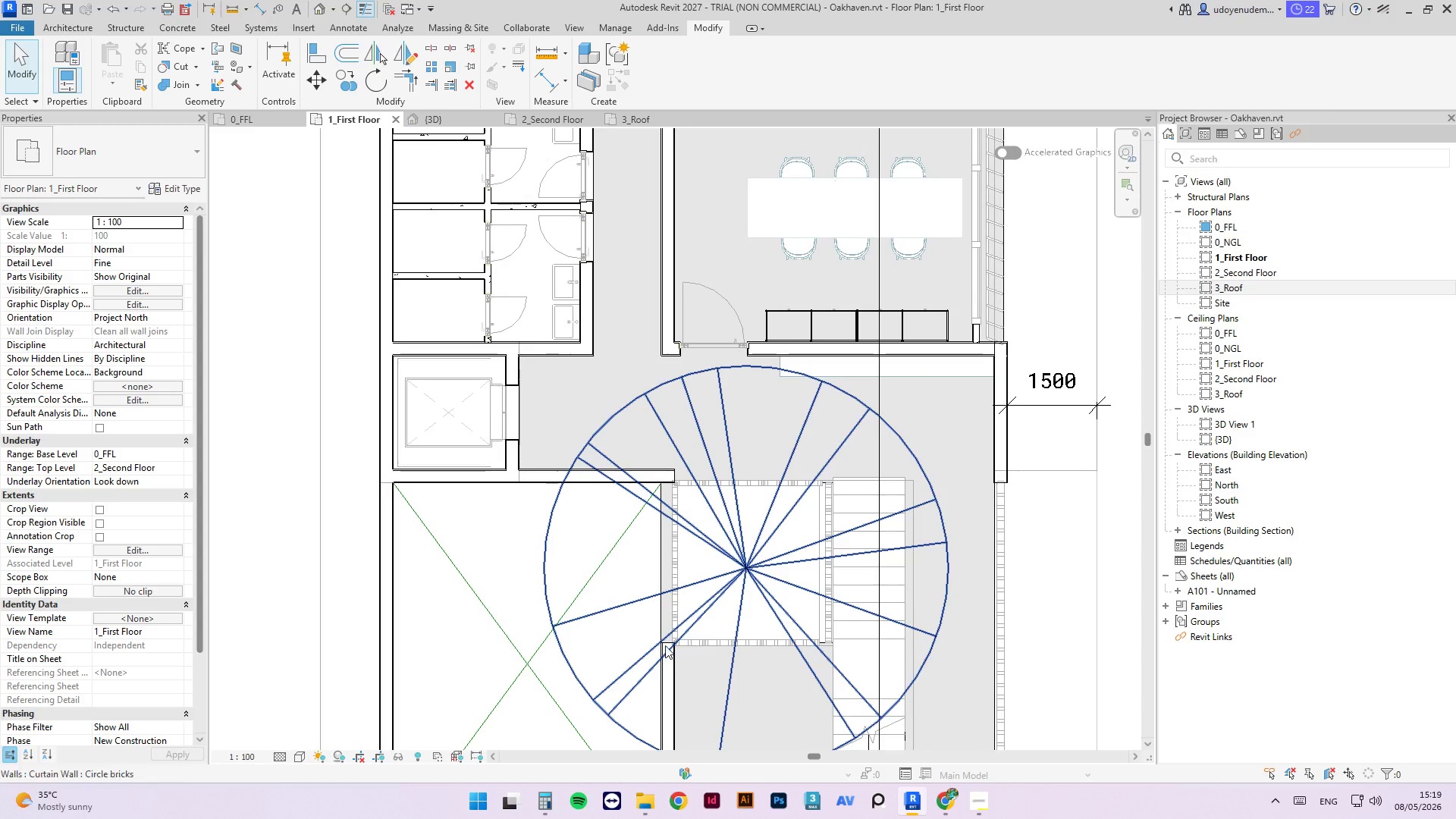 
key(Escape)
 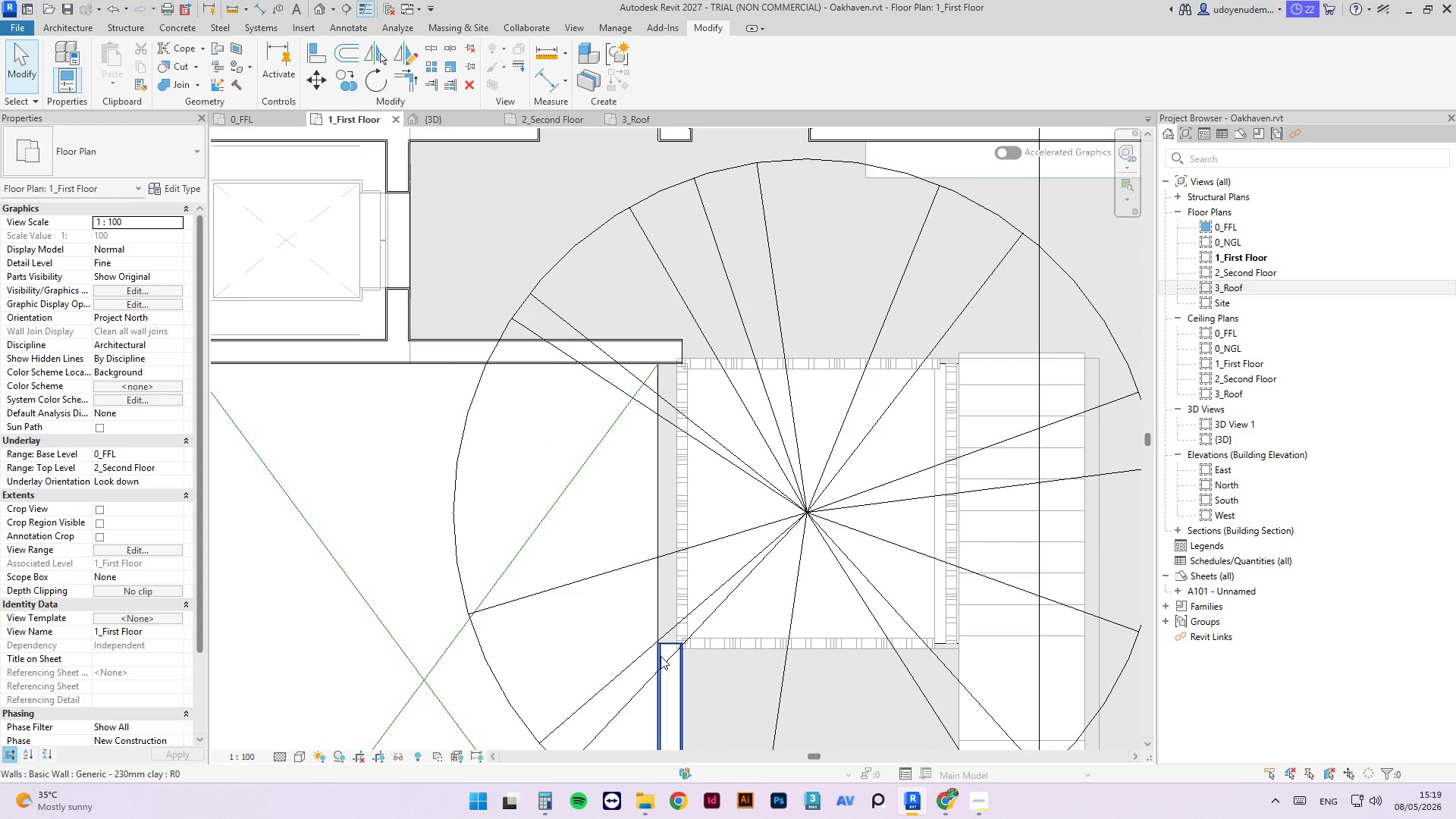 
scroll: coordinate [665, 642], scroll_direction: up, amount: 4.0
 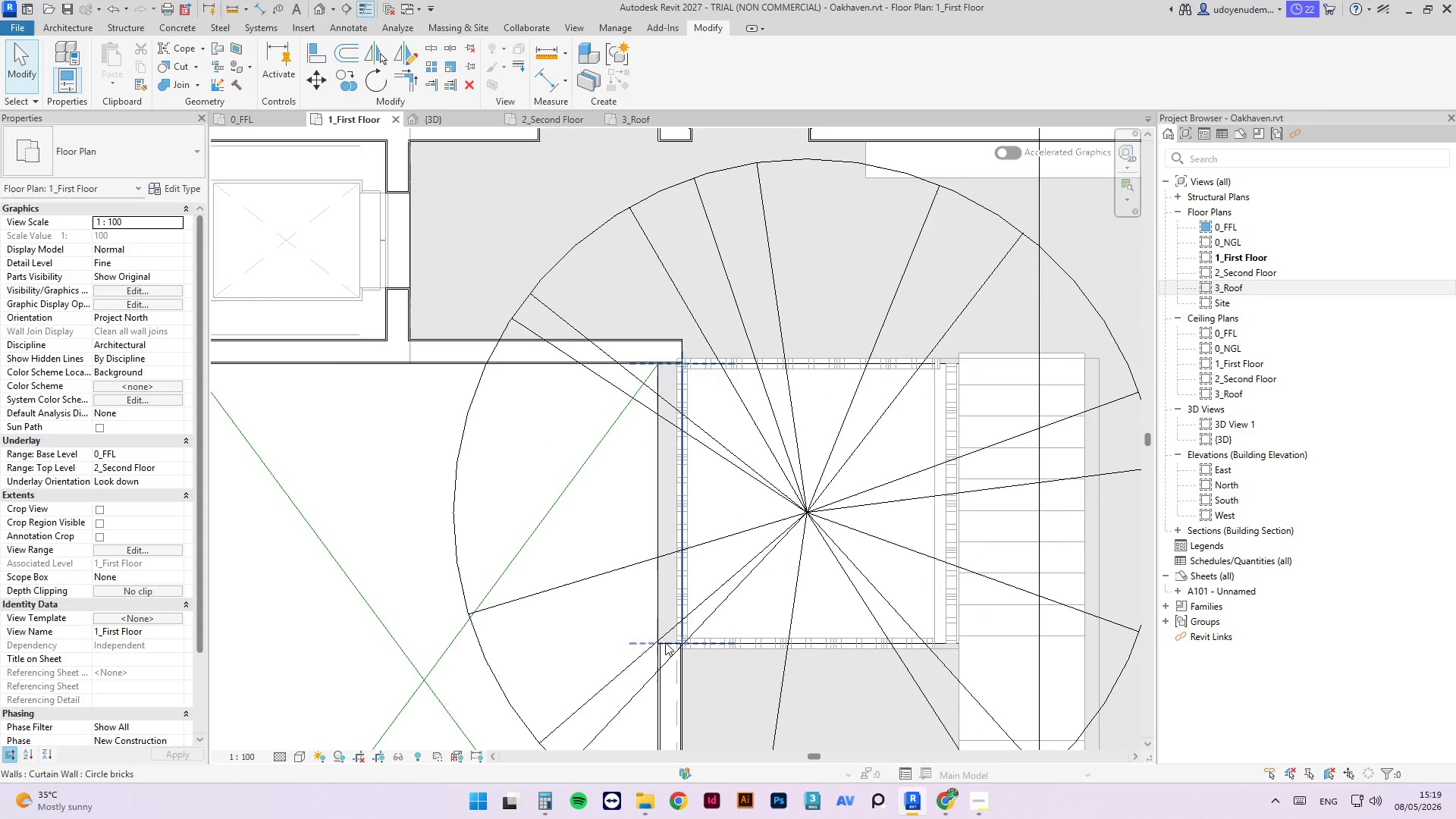 
left_click([661, 656])
 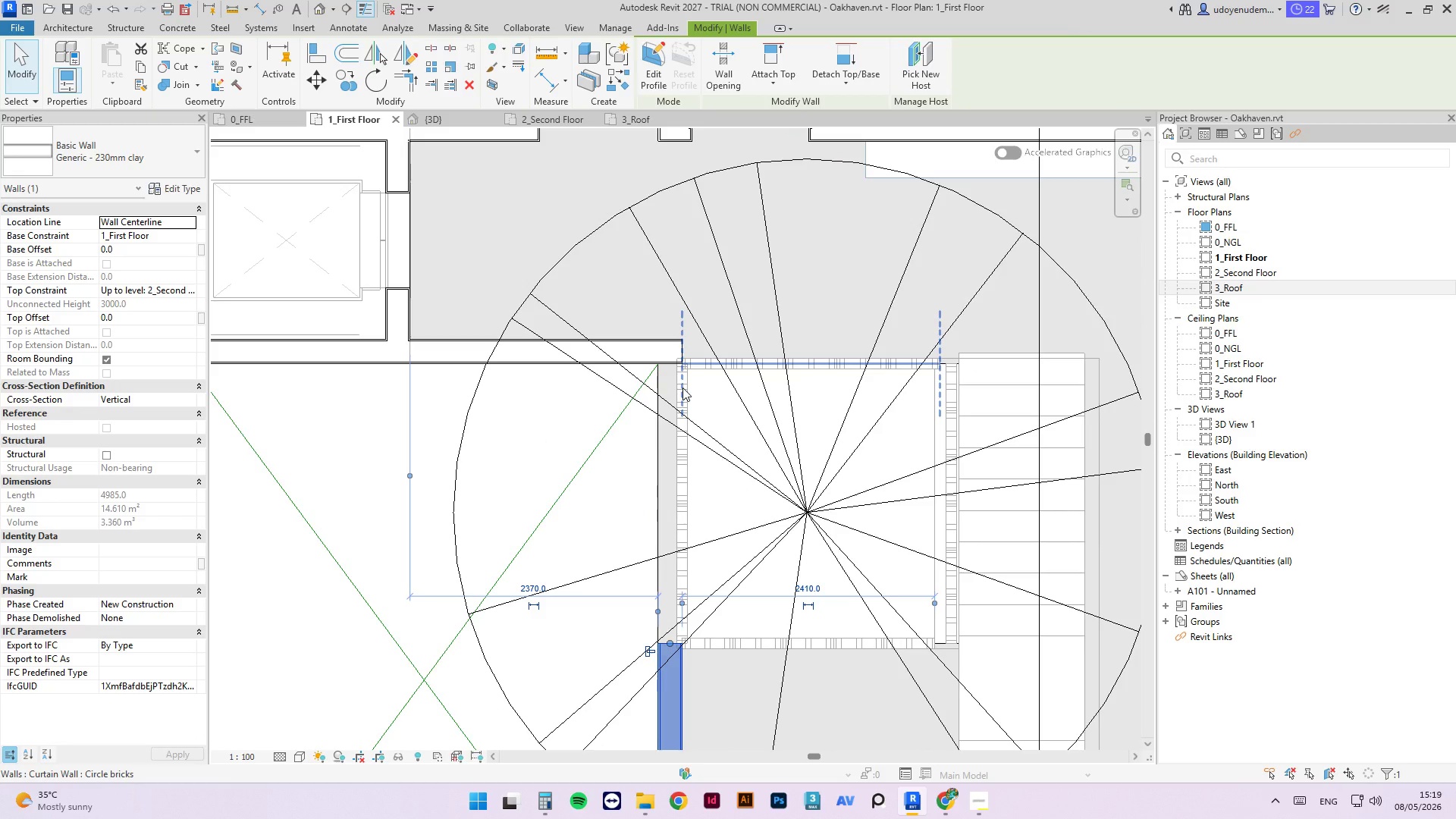 
type(tr)
 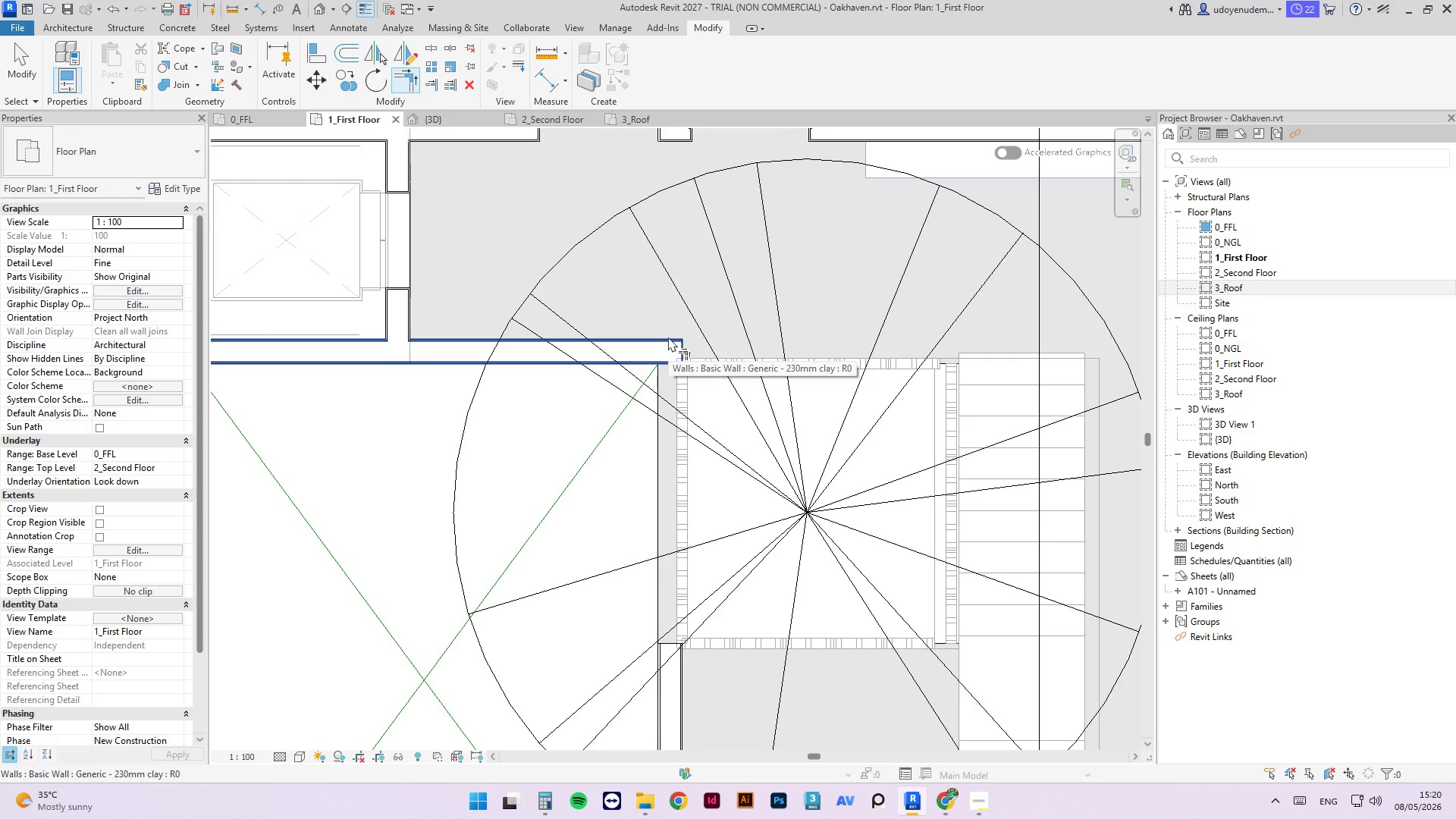 
wait(7.86)
 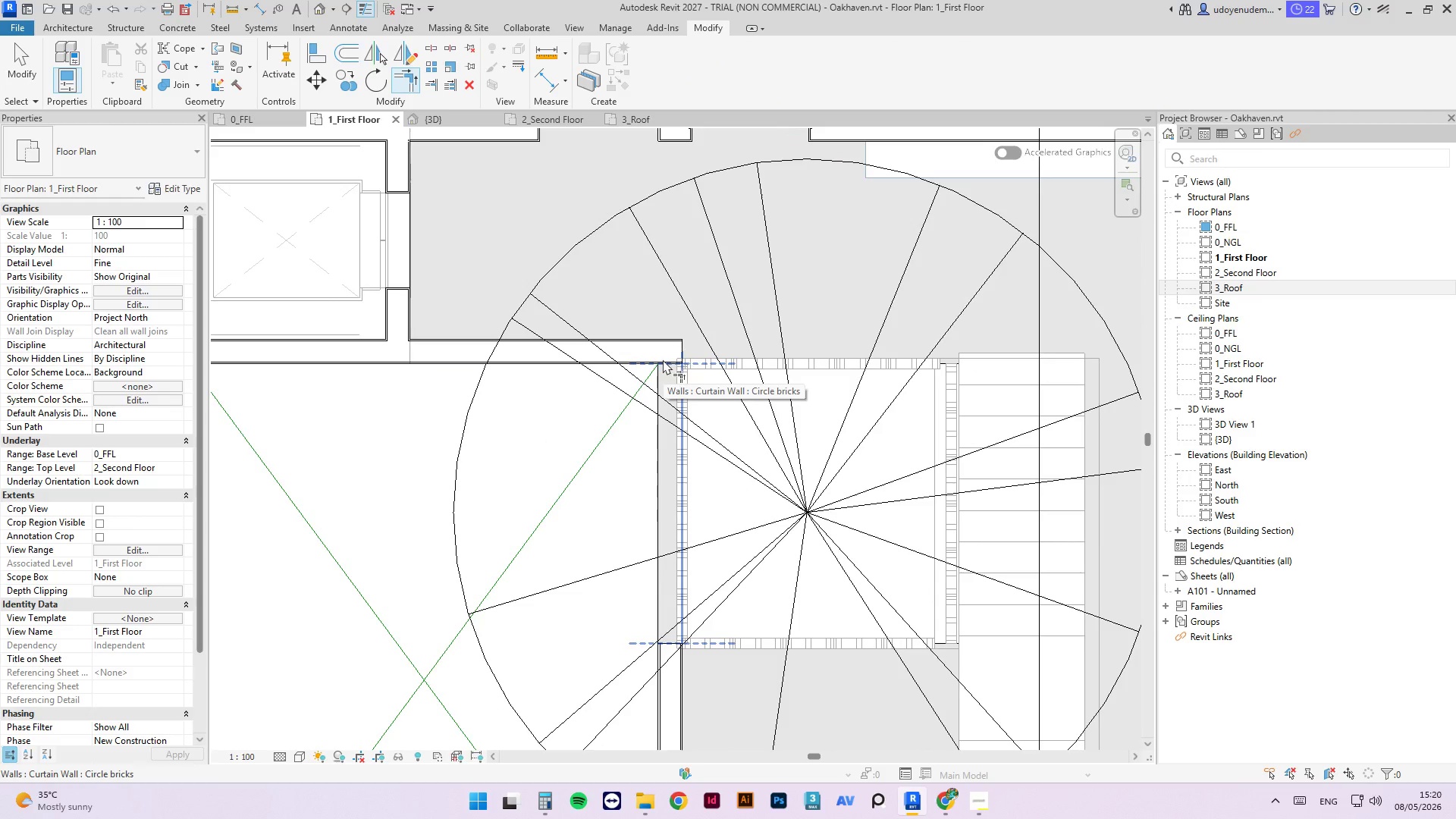 
left_click([670, 346])
 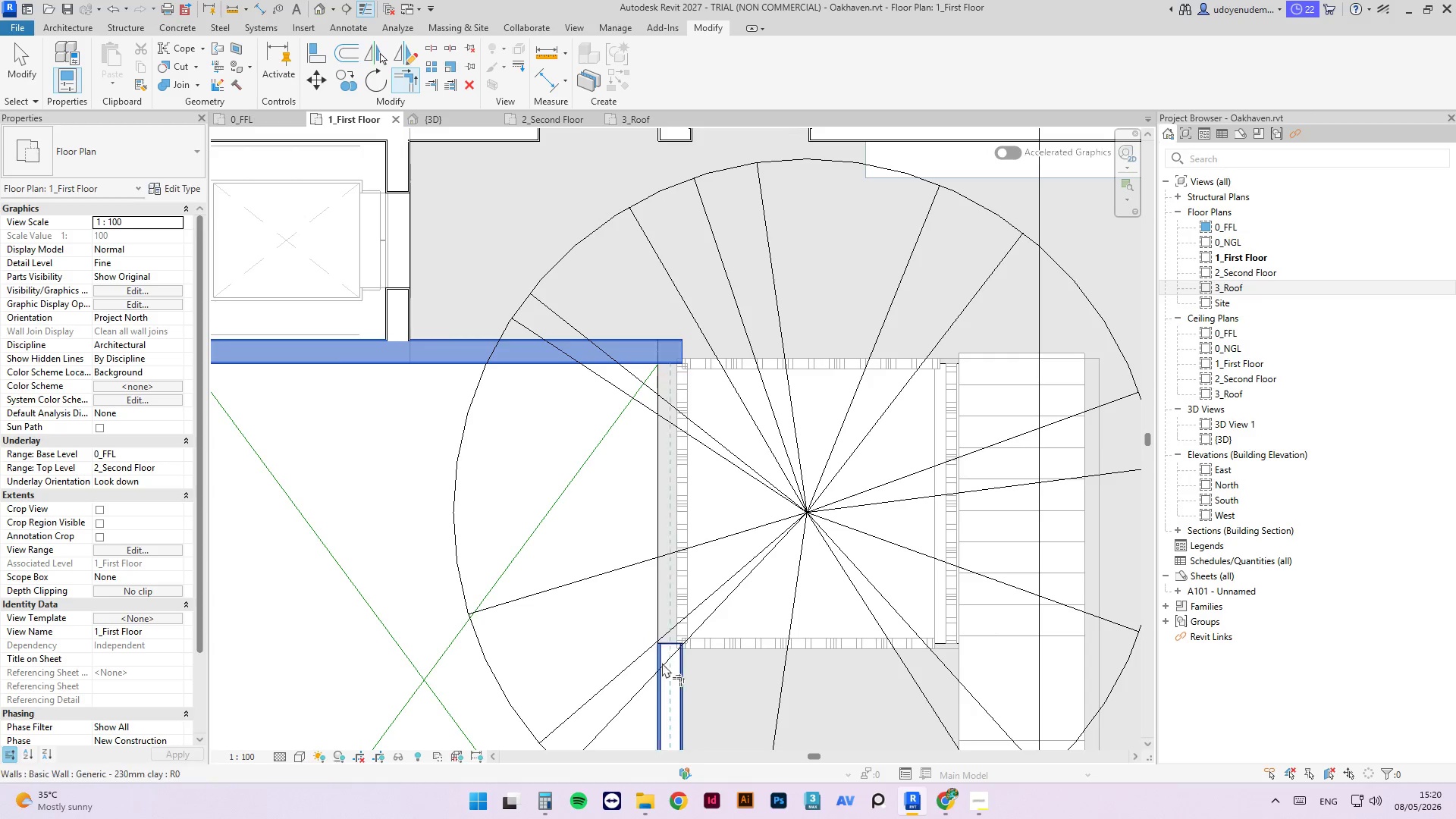 
left_click([670, 667])
 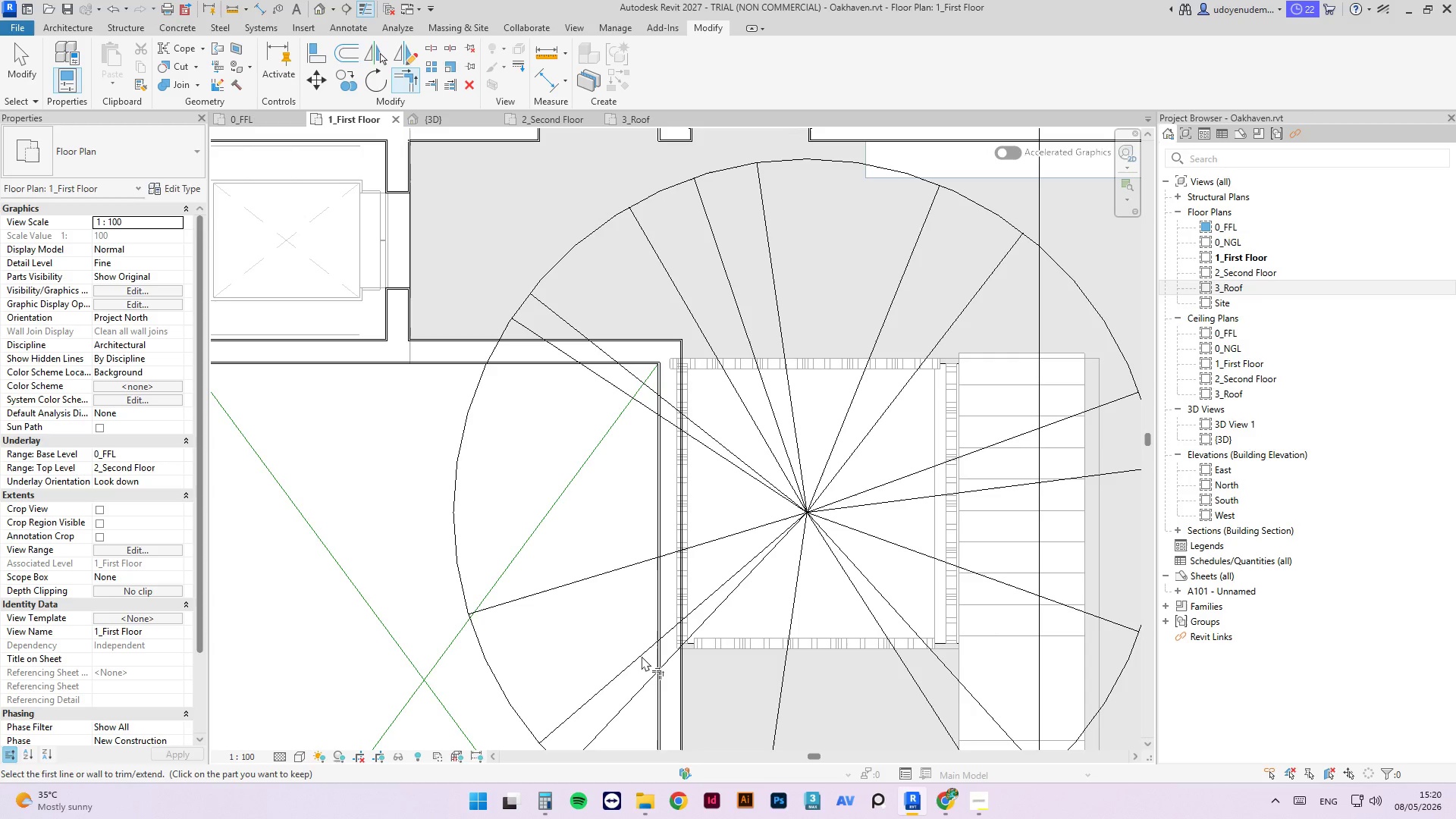 
key(Escape)
 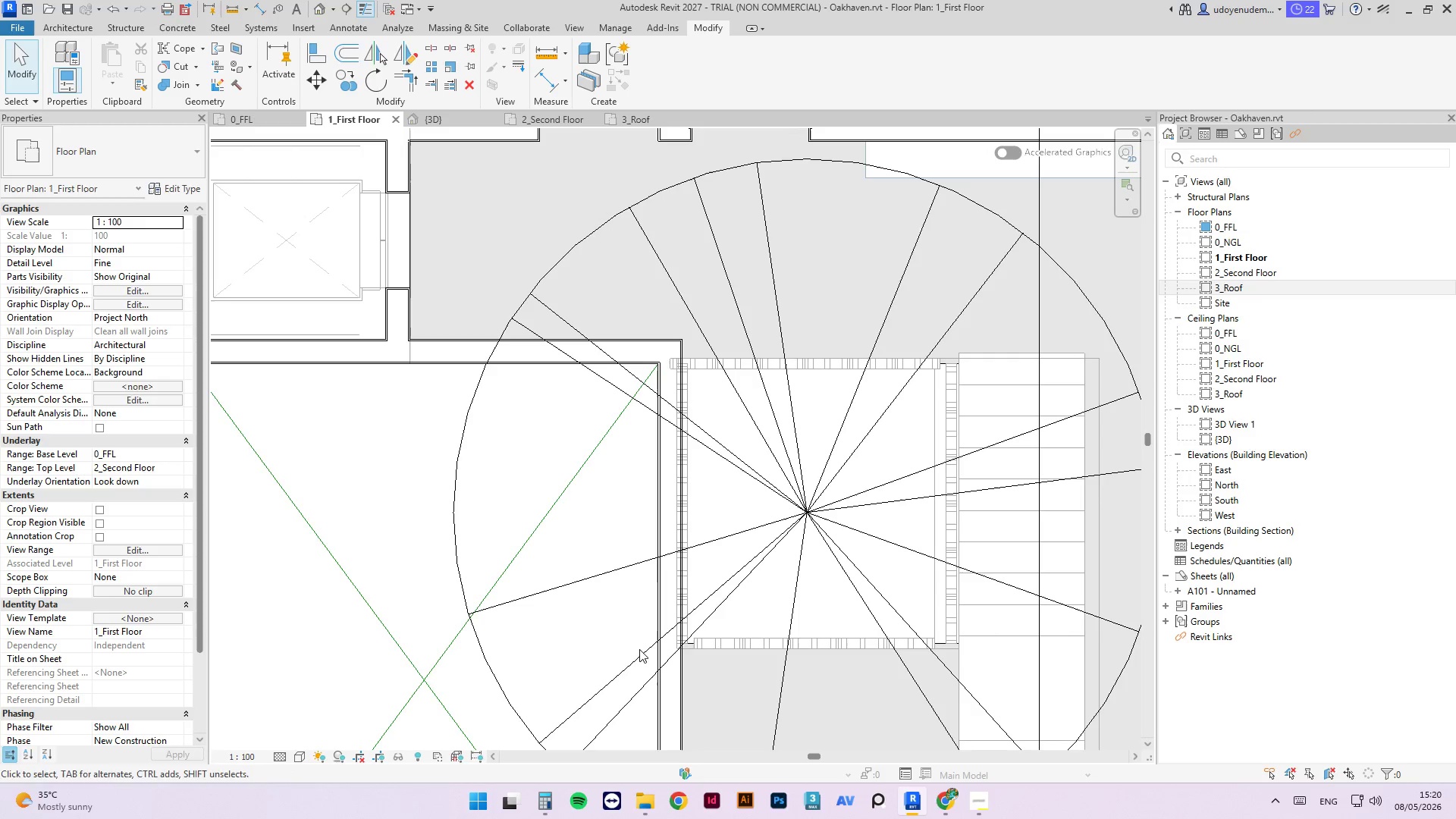 
key(Escape)
 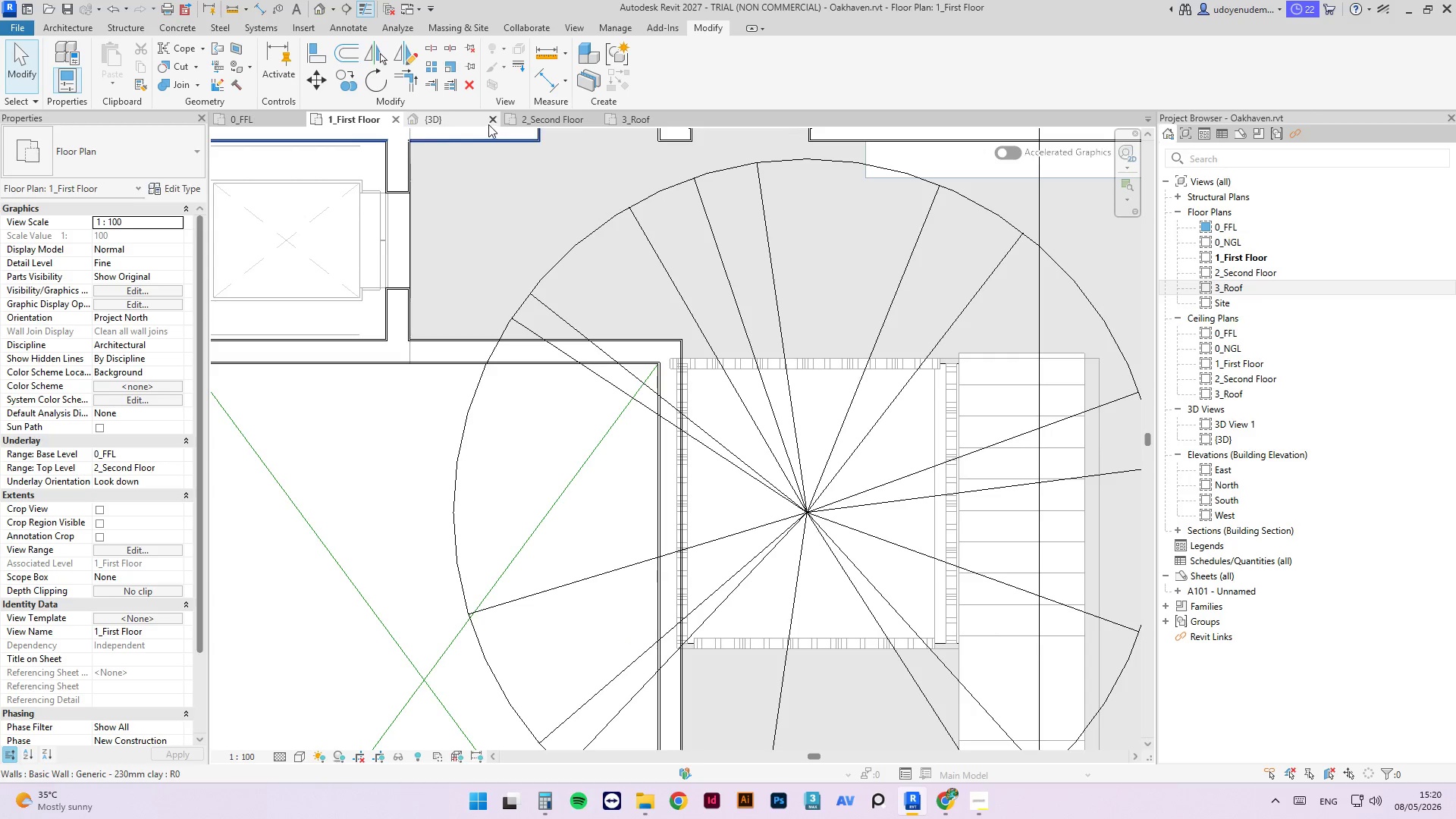 
left_click([457, 111])
 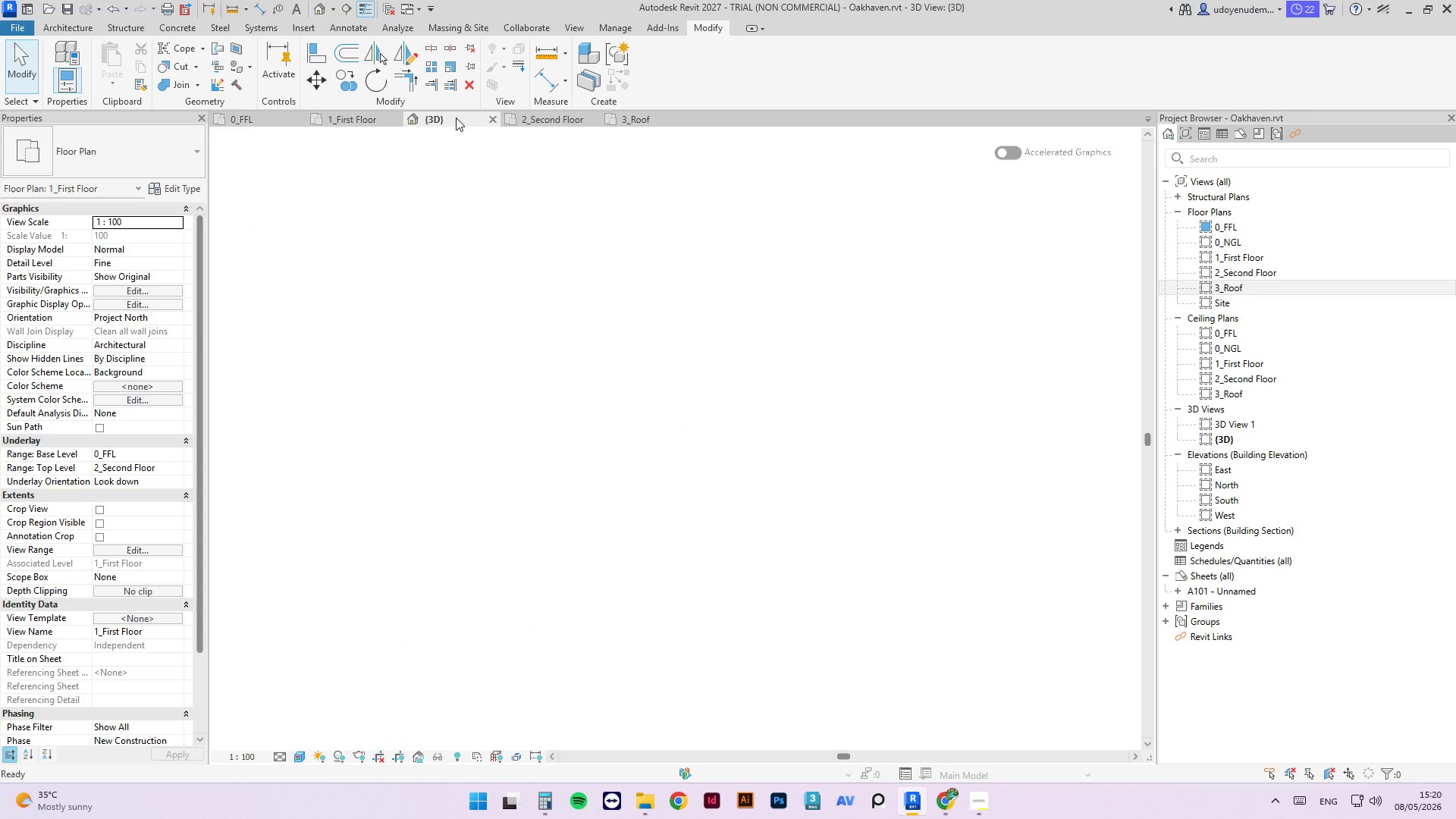 
left_click([456, 119])
 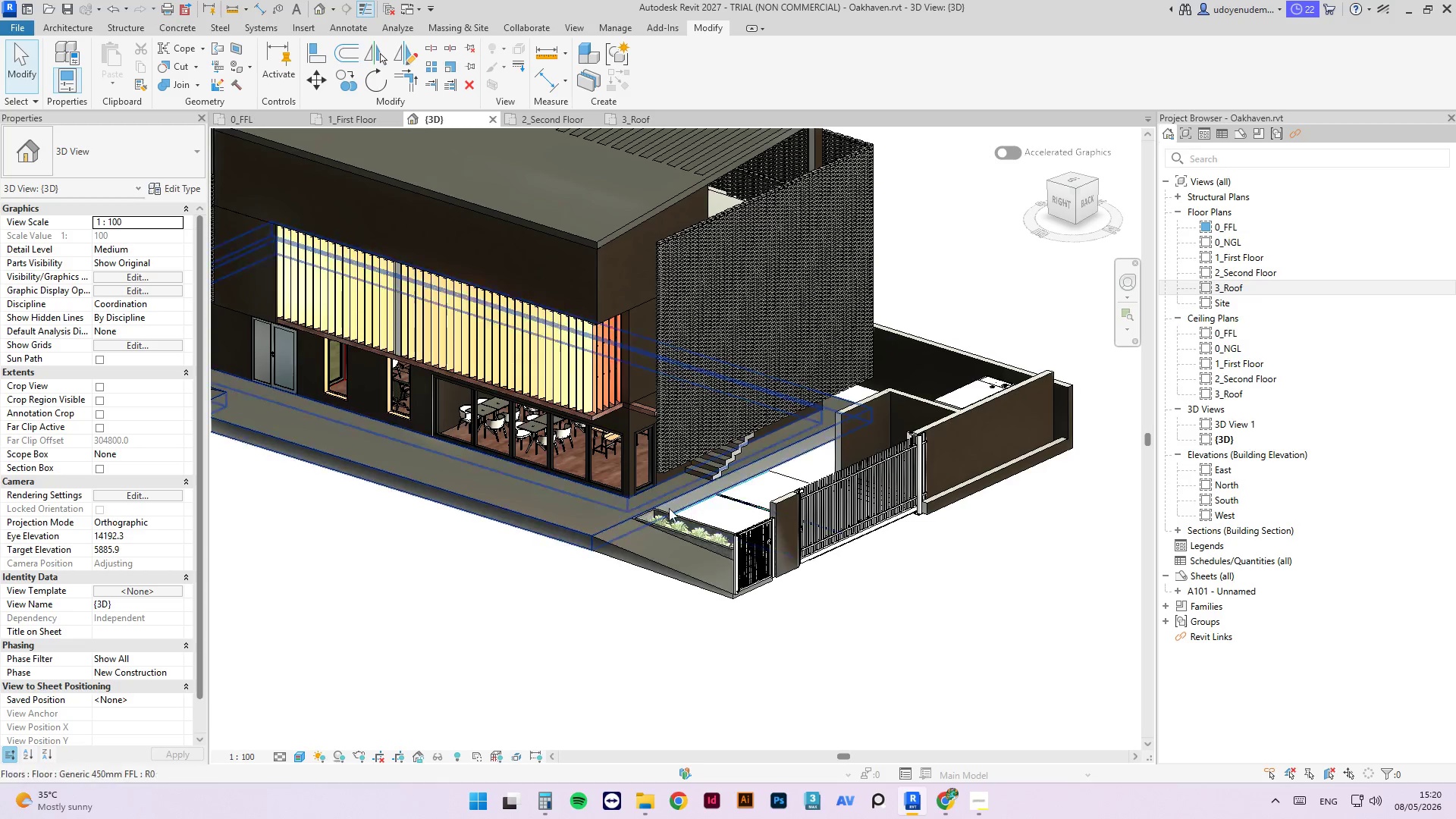 
left_click([829, 331])
 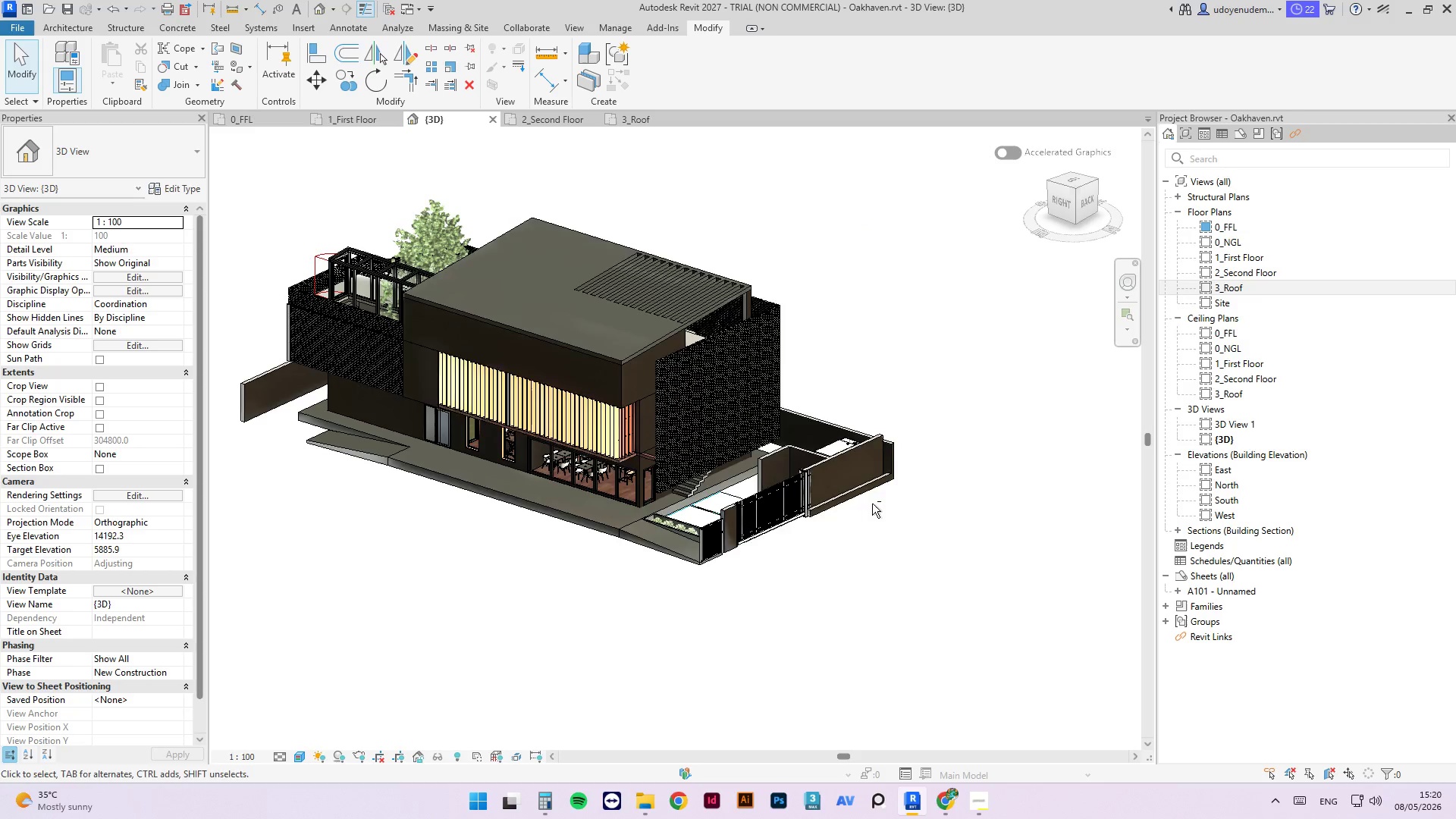 
scroll: coordinate [654, 527], scroll_direction: down, amount: 4.0
 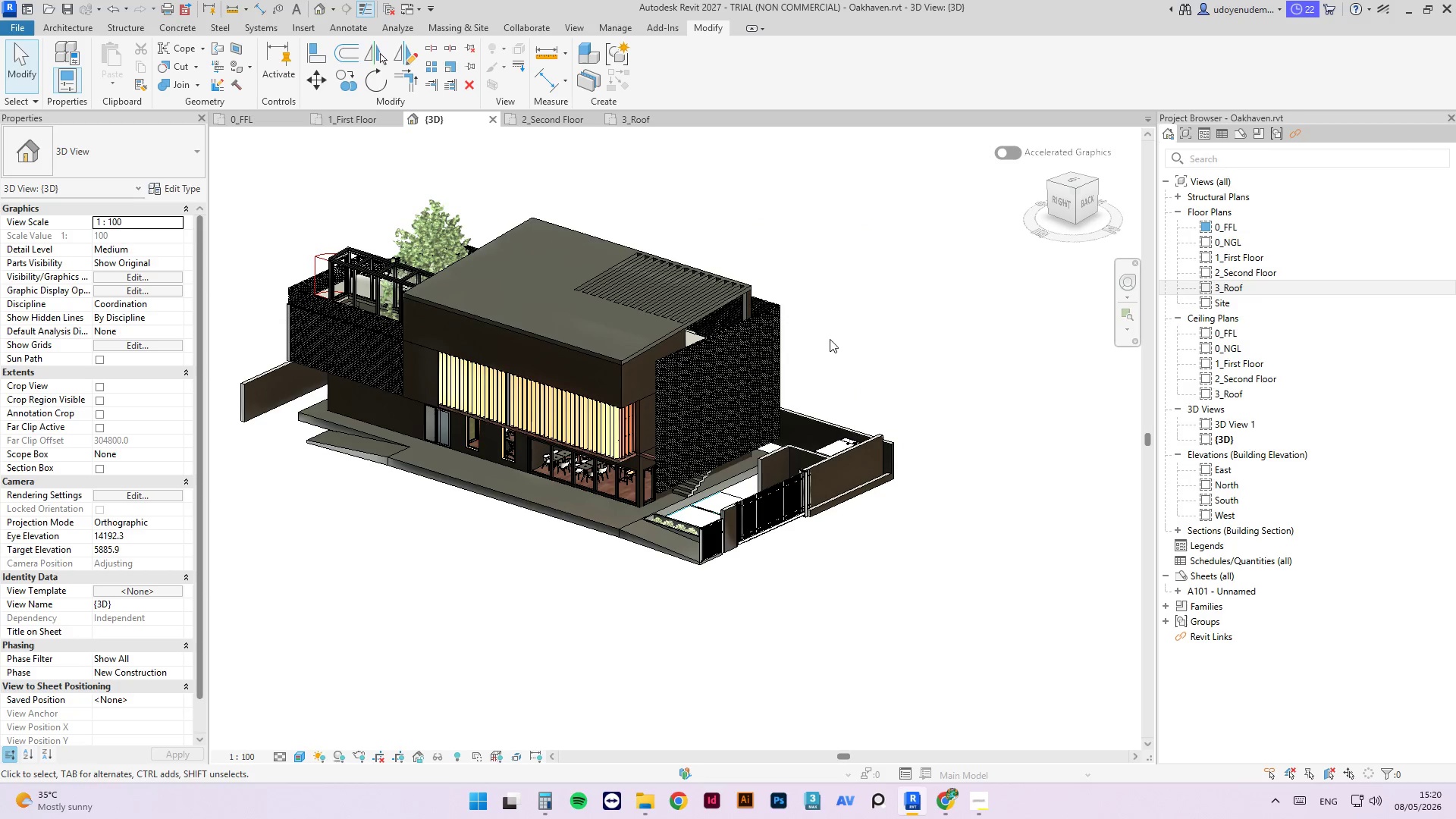 
hold_key(key=ShiftLeft, duration=18.73)
scroll: coordinate [864, 504], scroll_direction: down, amount: 1.0
 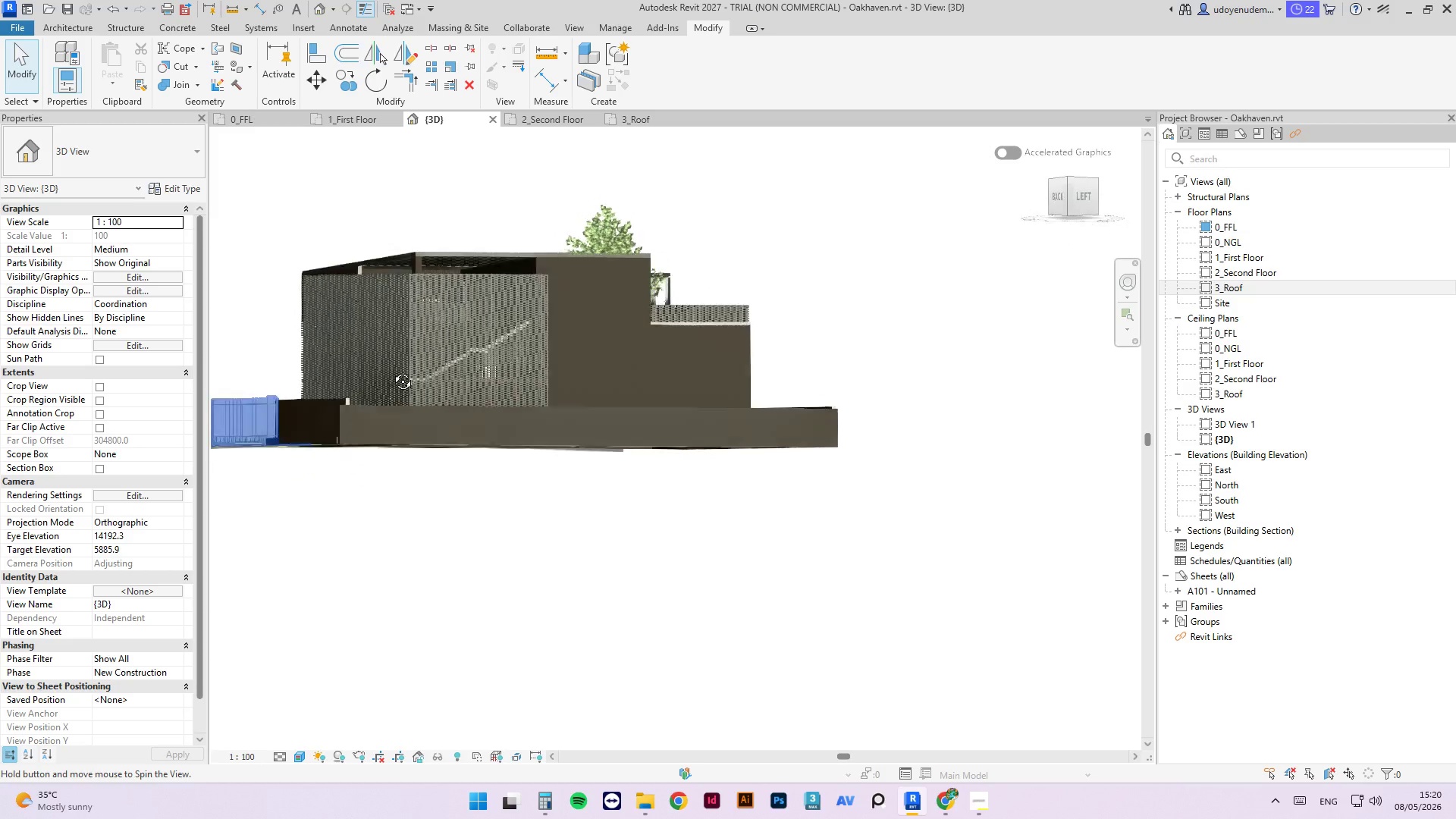 
scroll: coordinate [615, 413], scroll_direction: up, amount: 13.0
 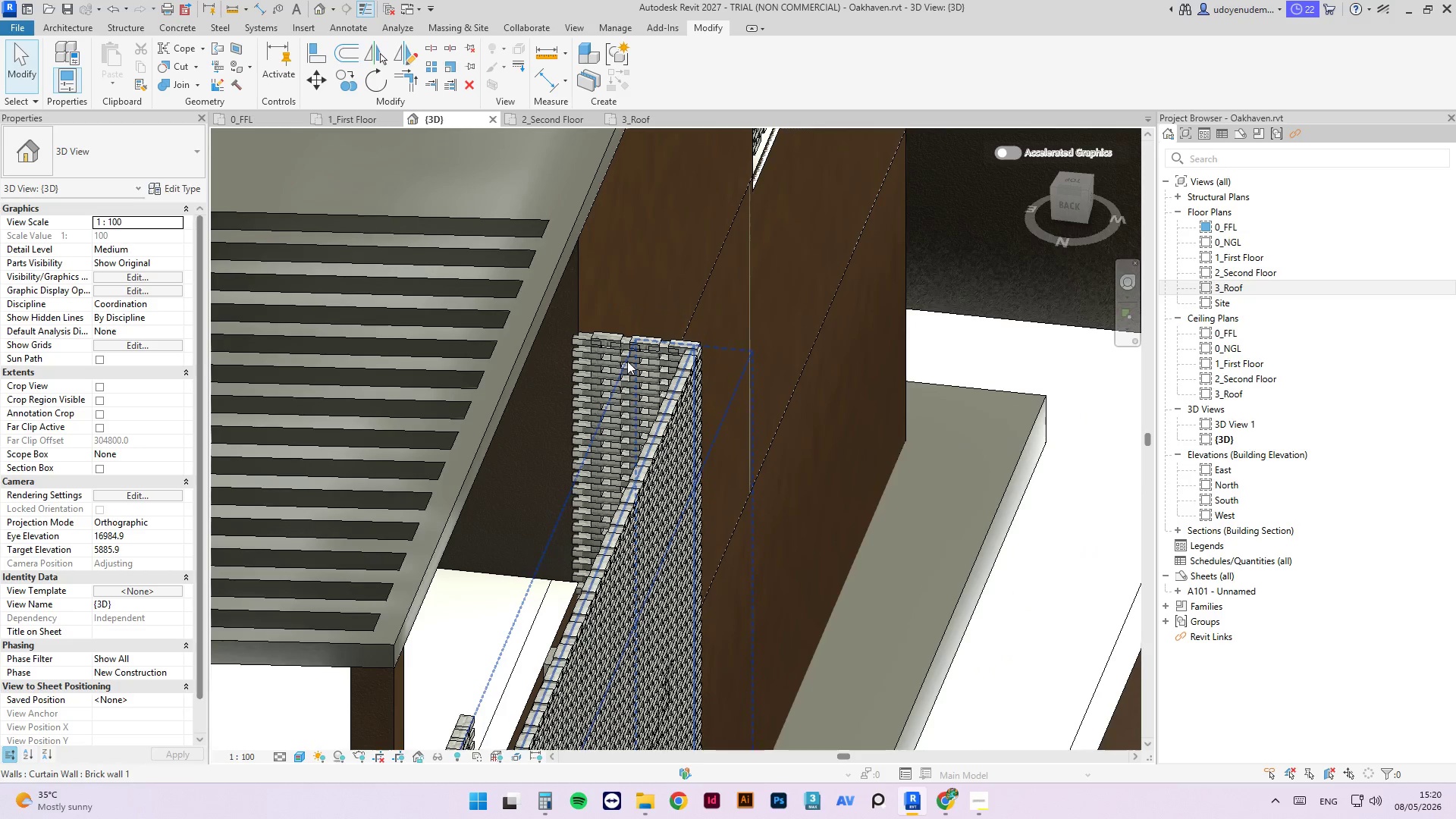 
hold_key(key=ShiftLeft, duration=2.52)
 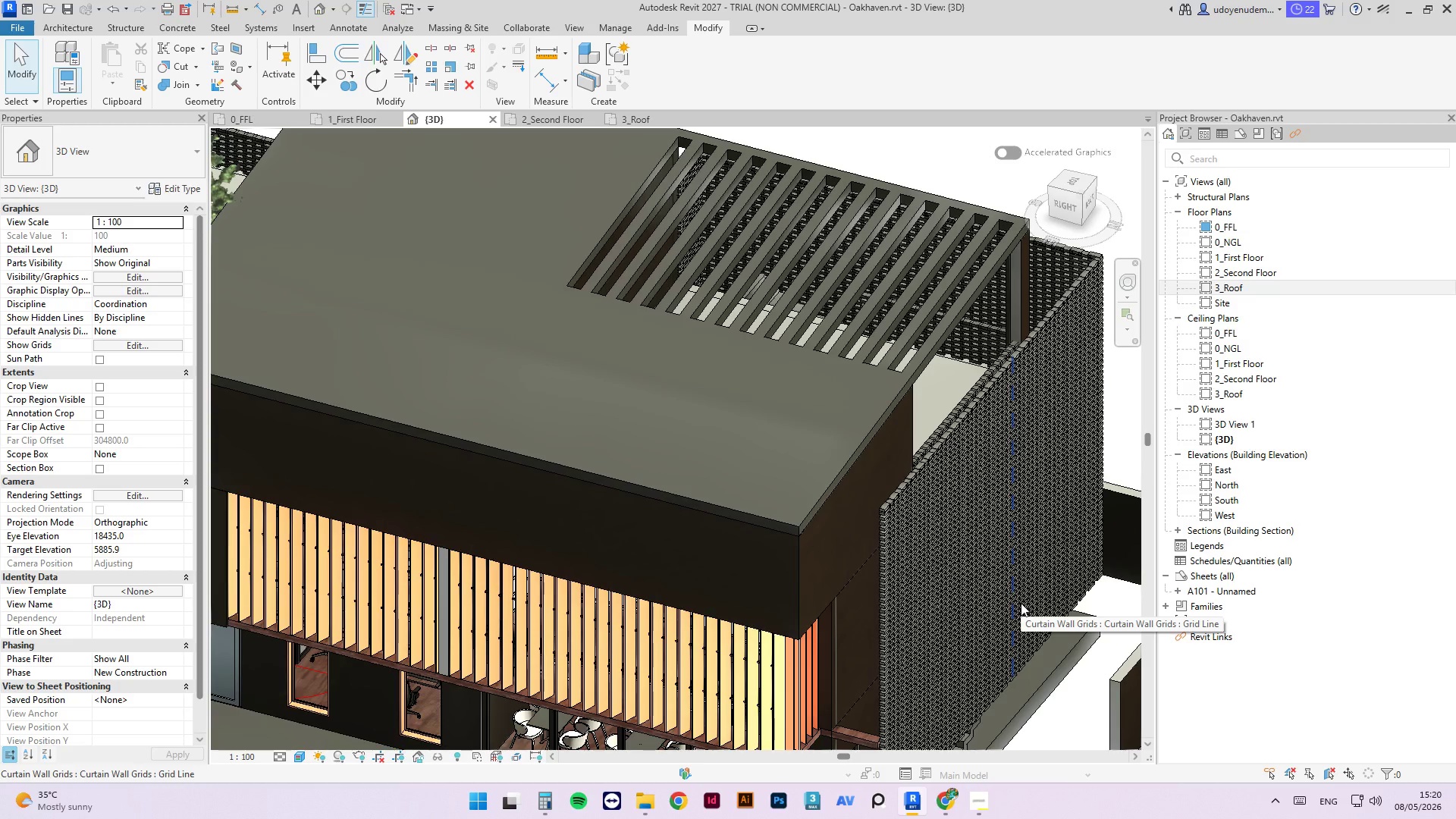 
scroll: coordinate [736, 460], scroll_direction: down, amount: 6.0
 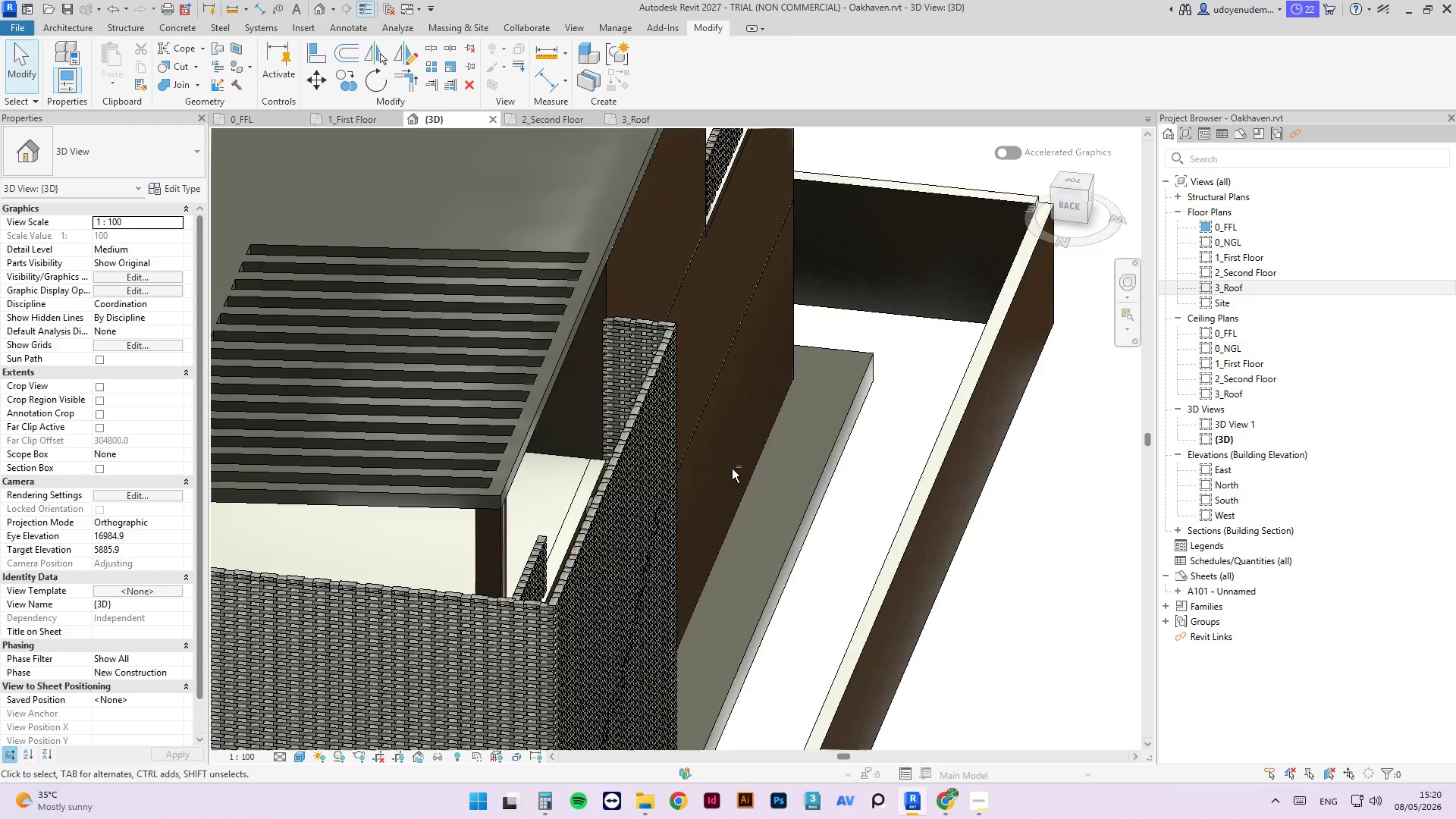 
wait(24.78)
 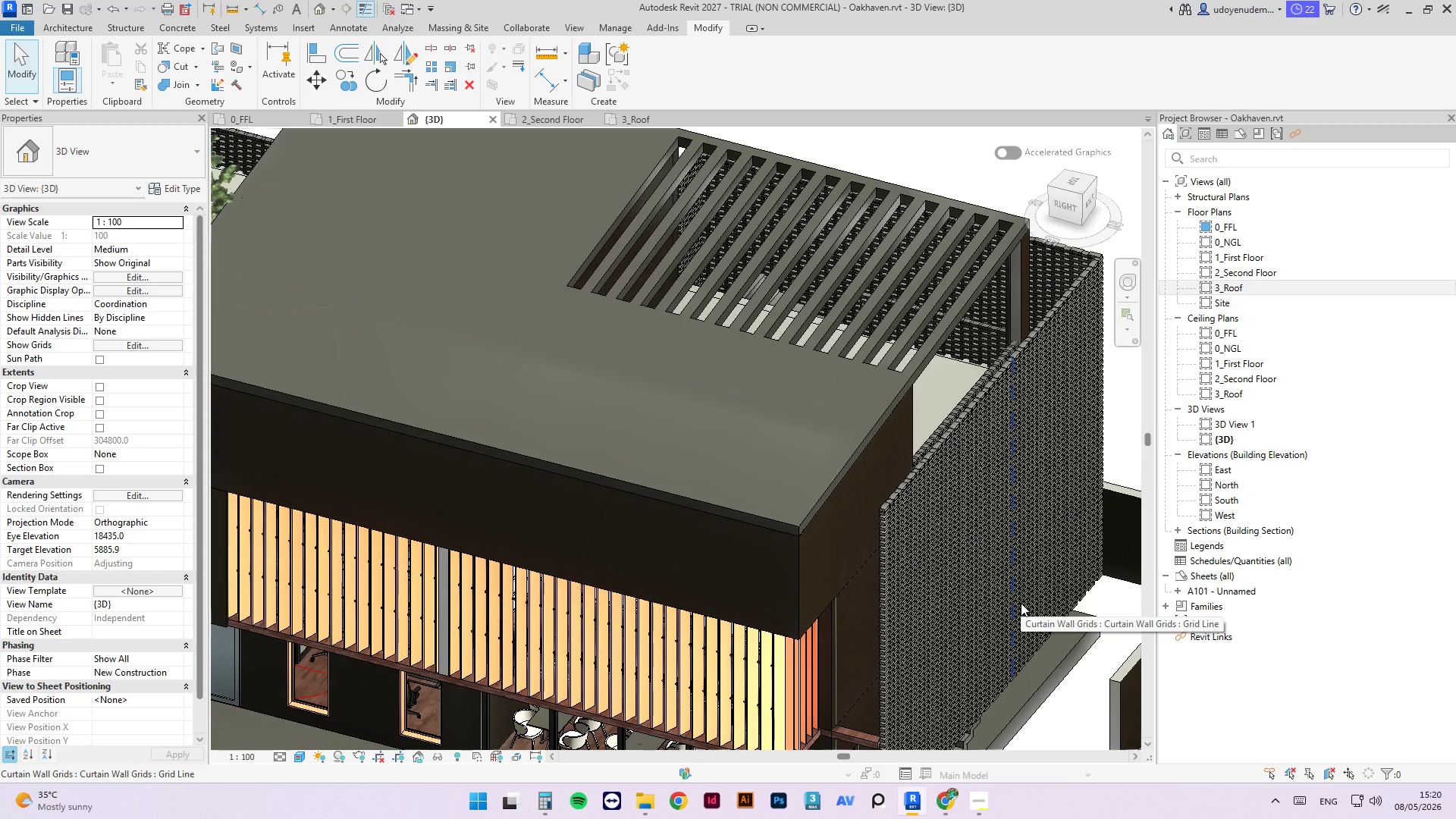 
scroll: coordinate [798, 535], scroll_direction: down, amount: 4.0
 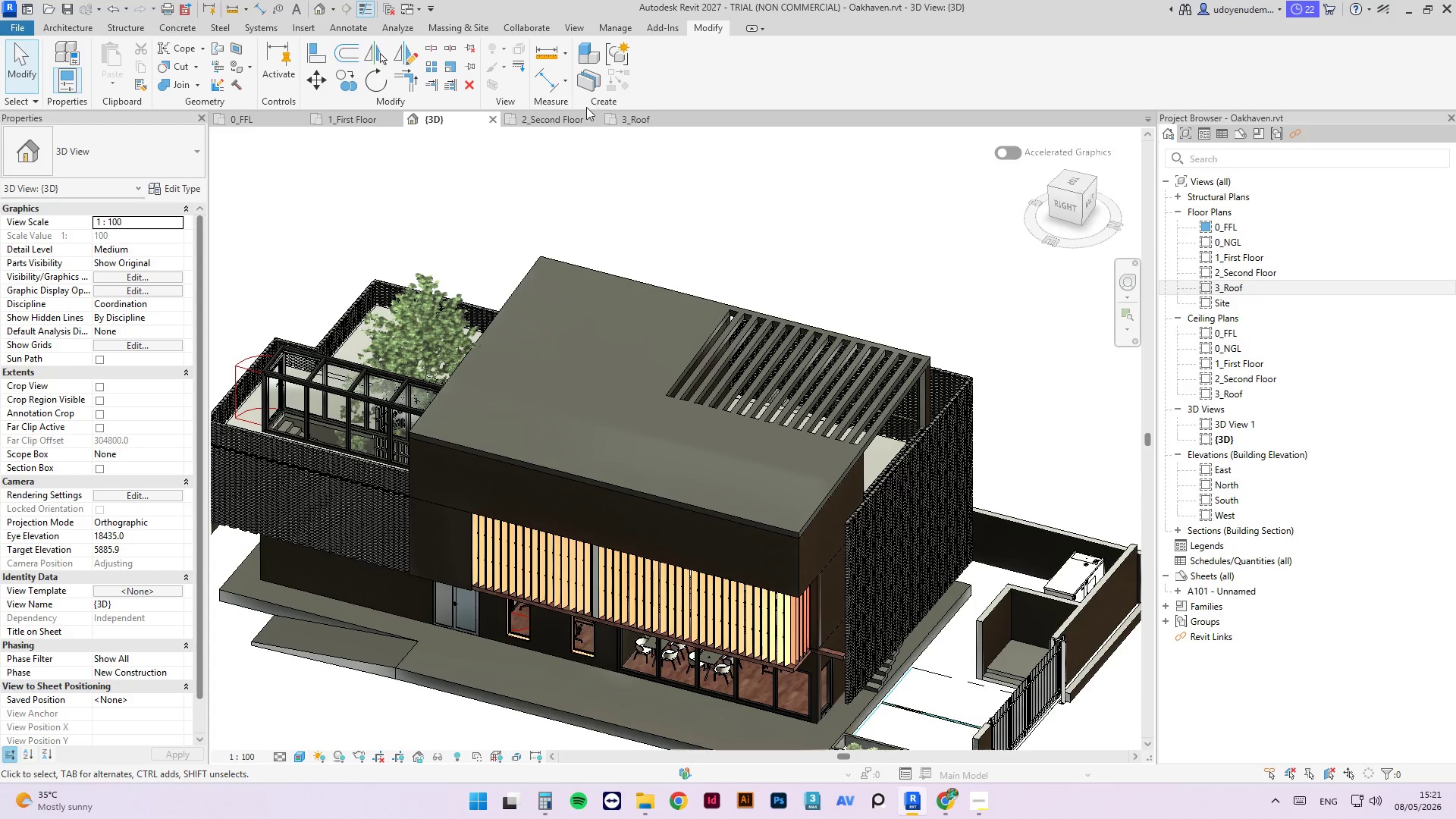 
left_click([566, 120])
 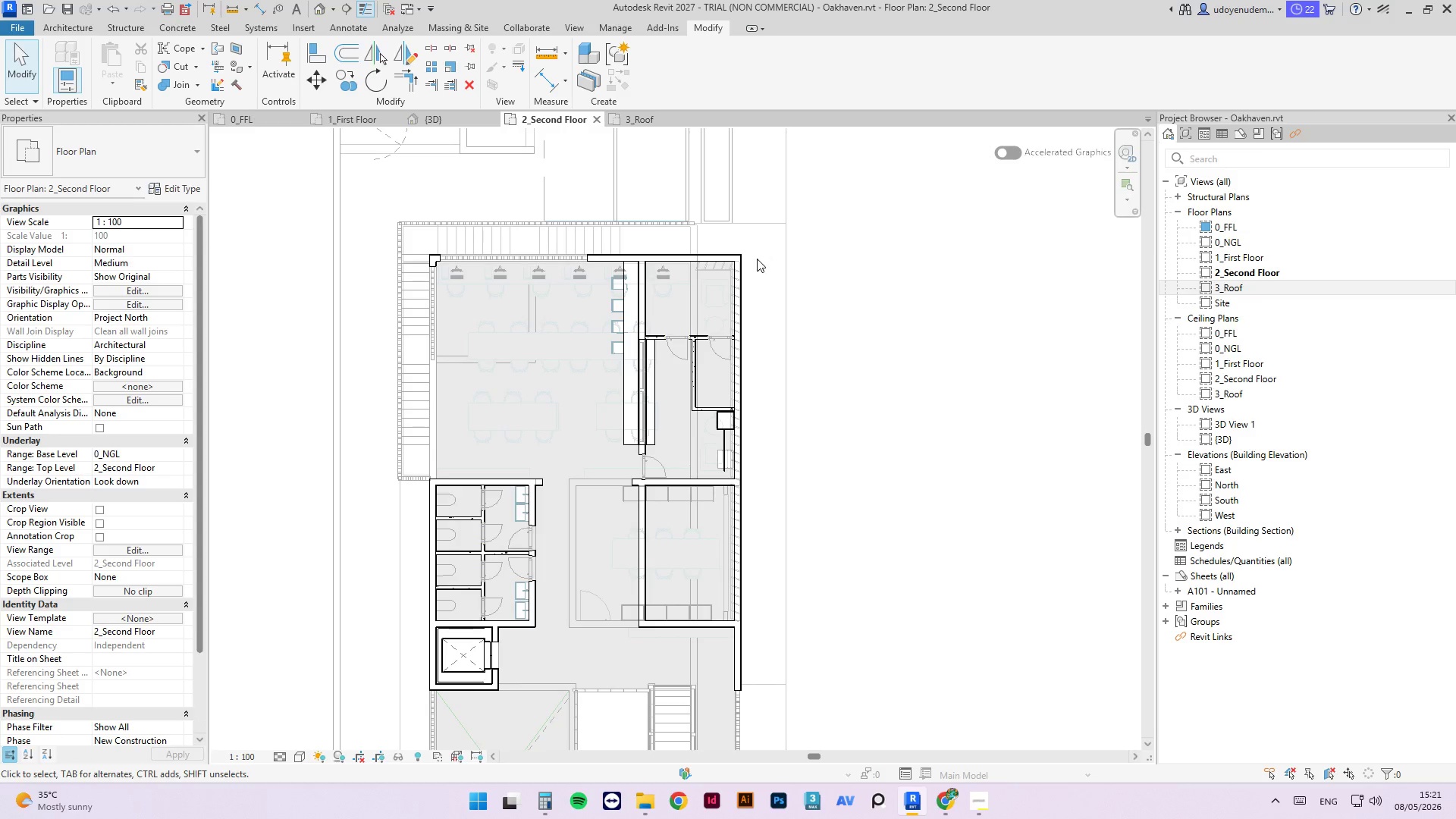 
scroll: coordinate [823, 306], scroll_direction: down, amount: 3.0
 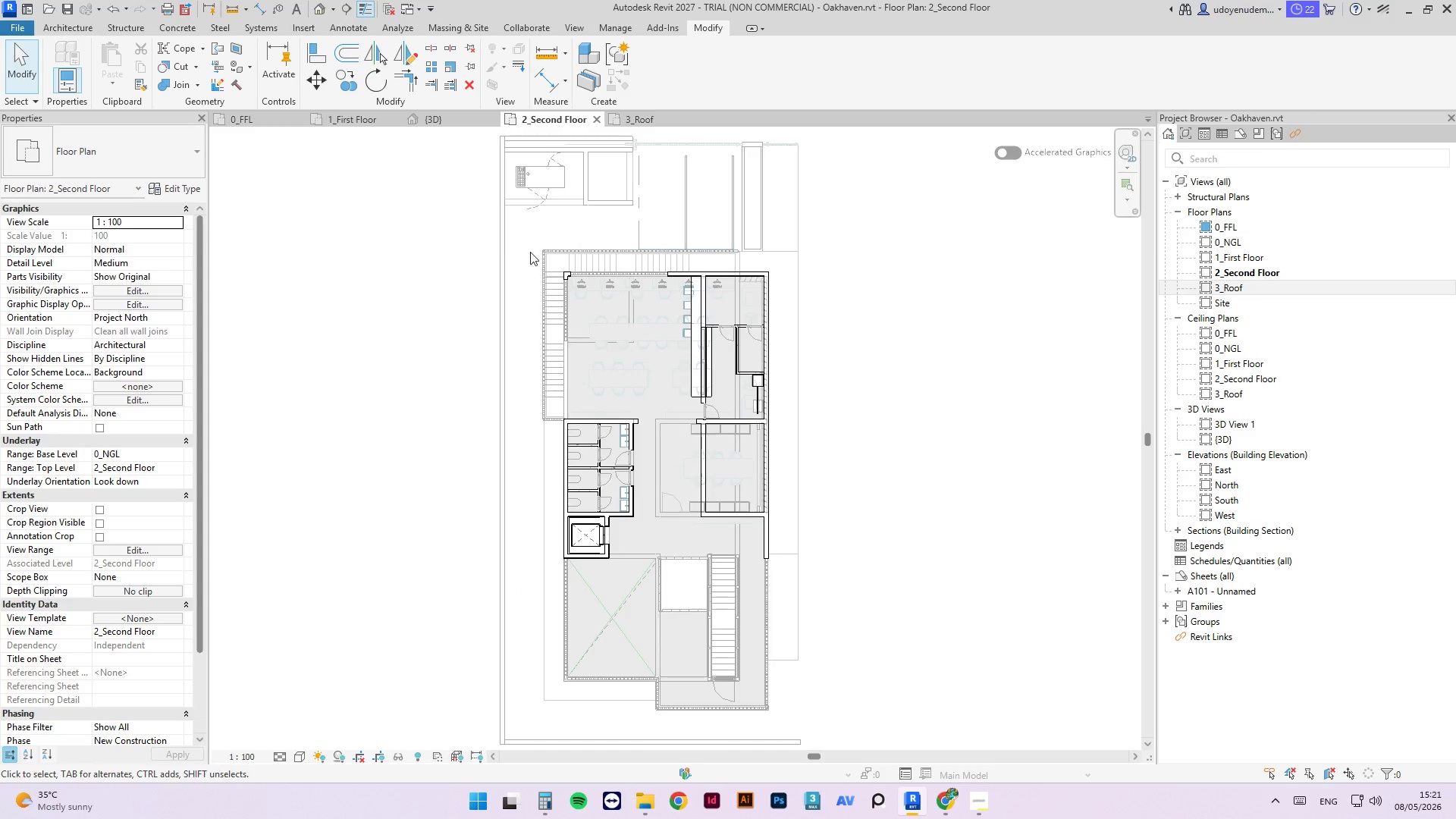 
scroll: coordinate [575, 288], scroll_direction: up, amount: 7.0
 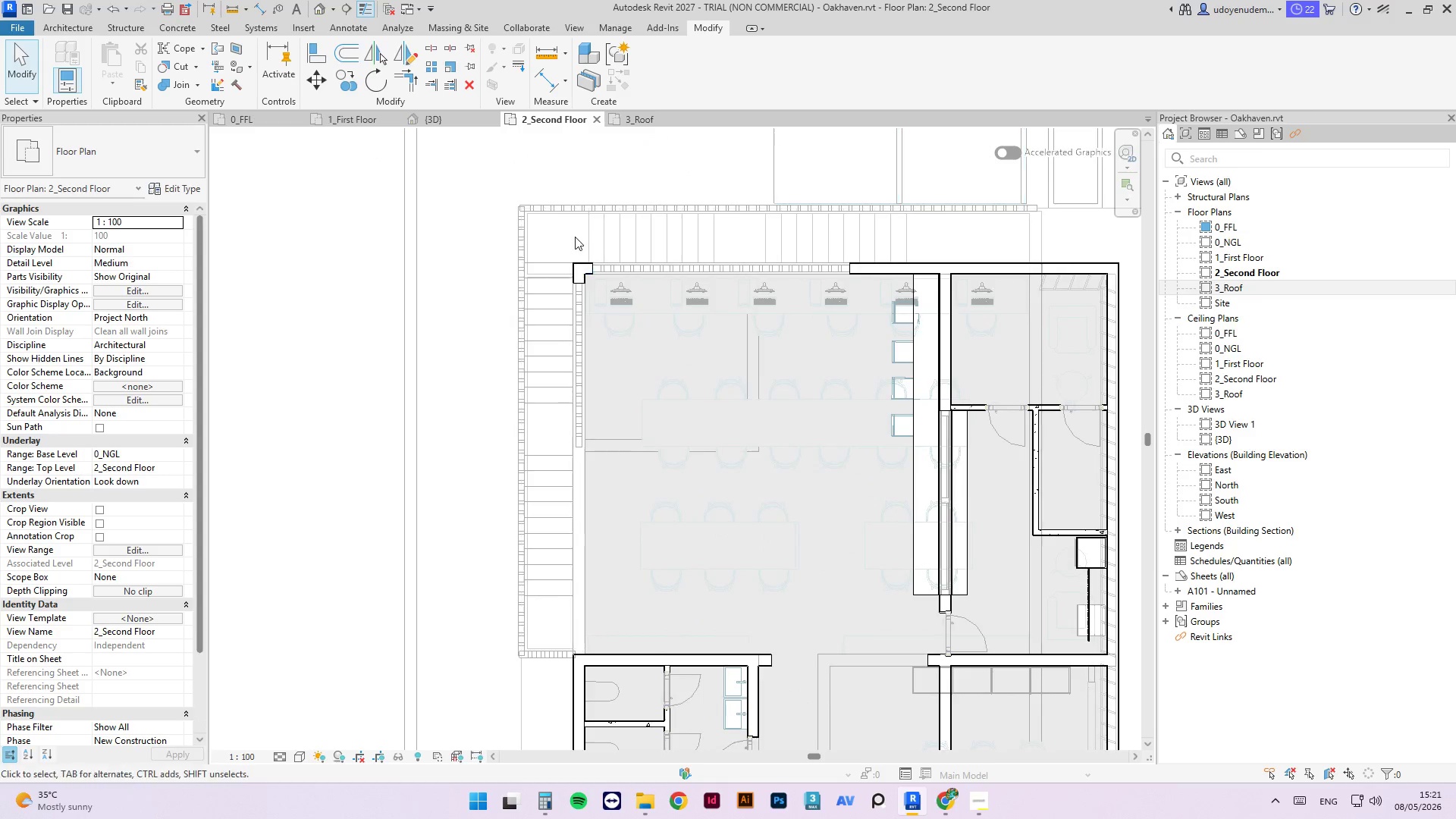 
scroll: coordinate [573, 363], scroll_direction: down, amount: 5.0
 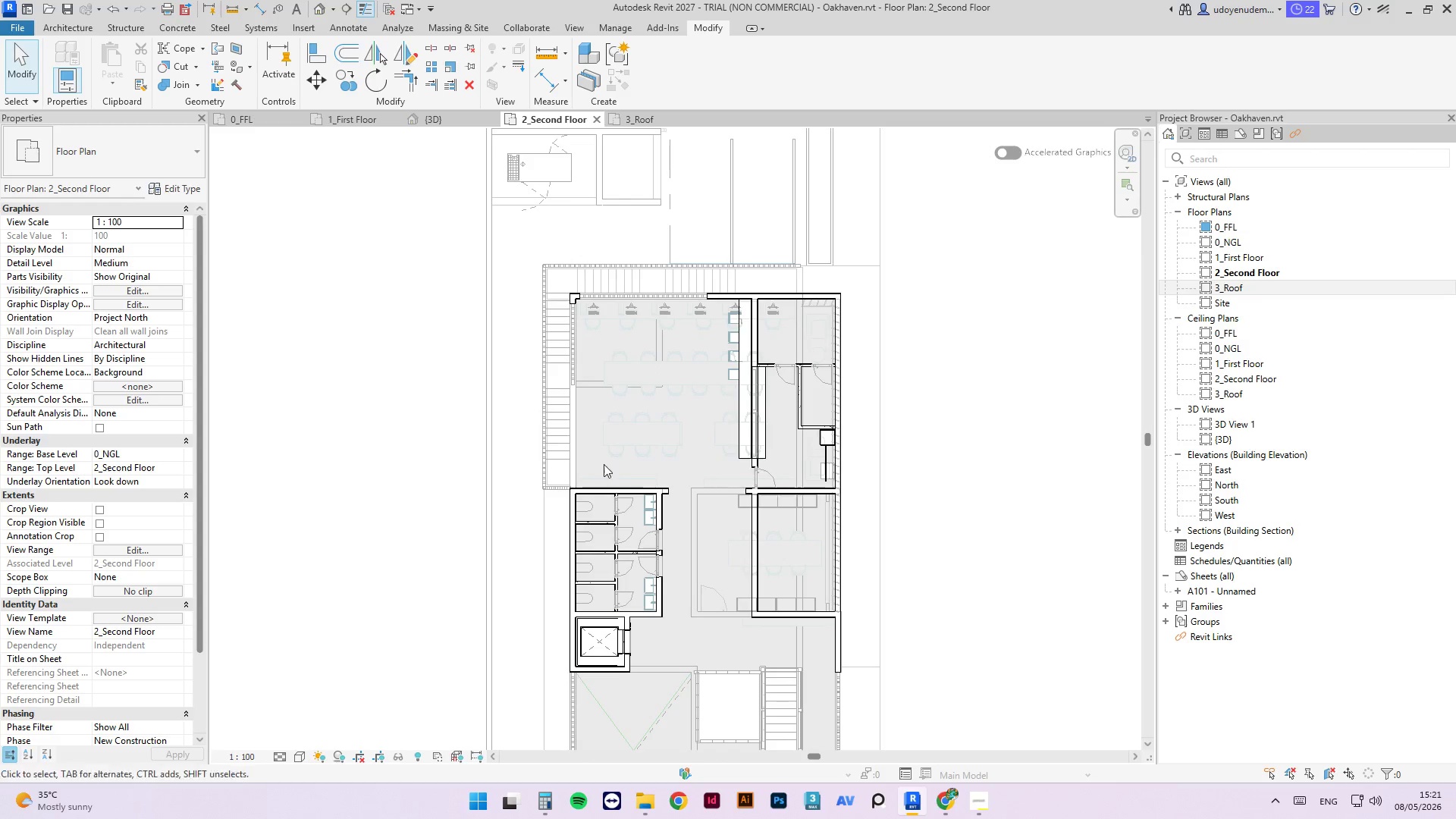 
scroll: coordinate [420, 486], scroll_direction: up, amount: 16.0
 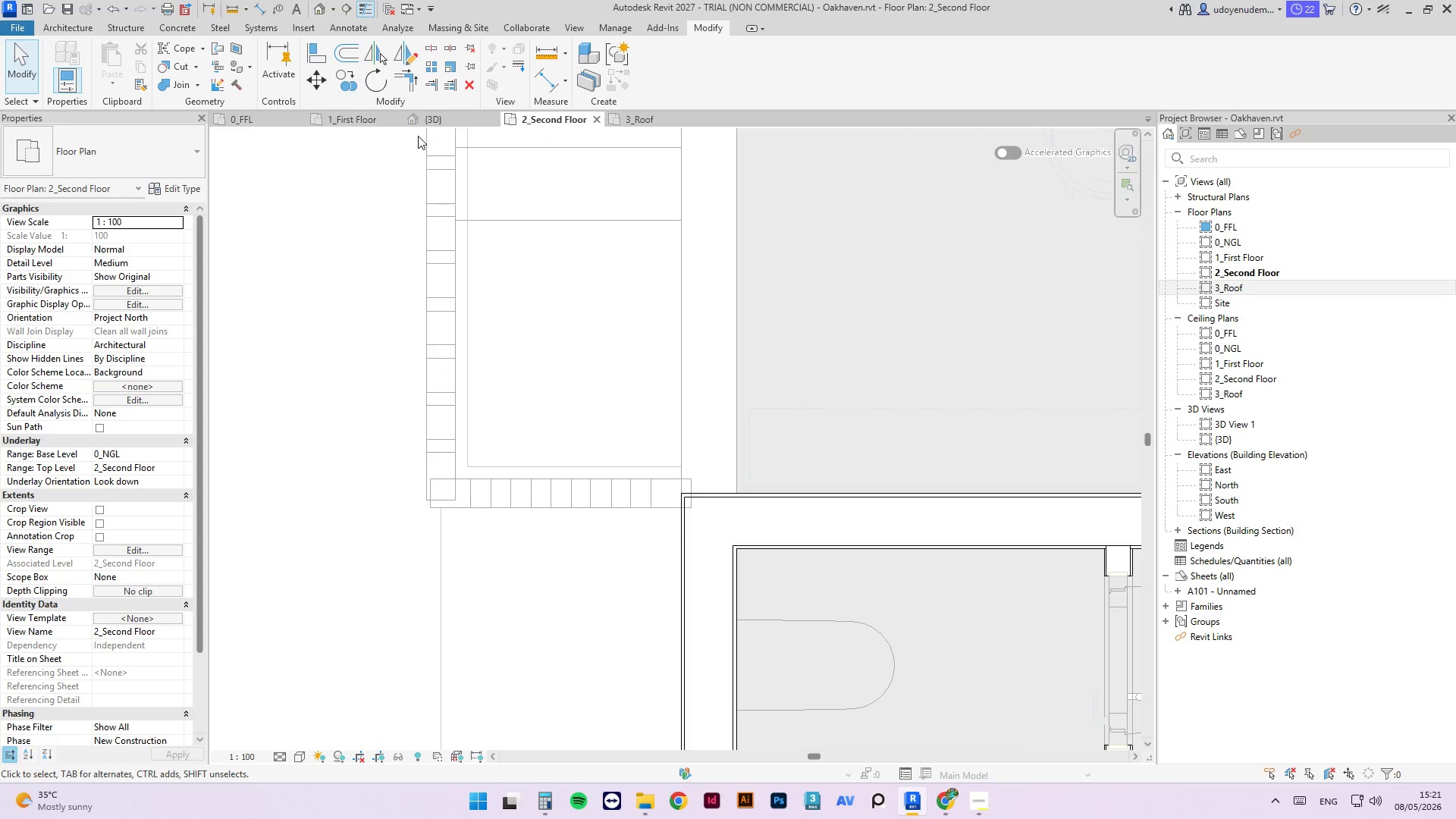 
left_click([438, 119])
 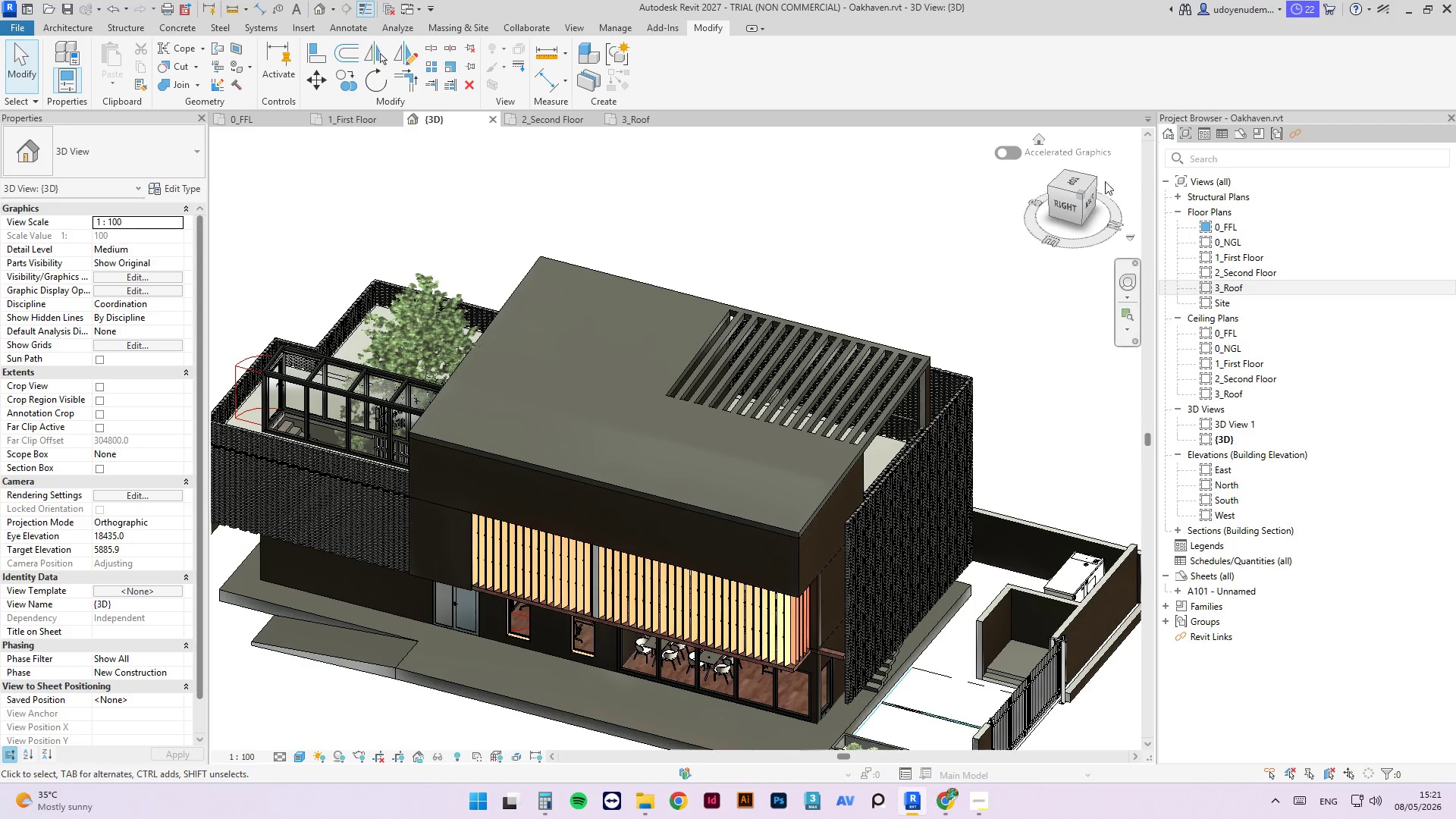 
left_click_drag(start_coordinate=[1098, 176], to_coordinate=[877, 170])
 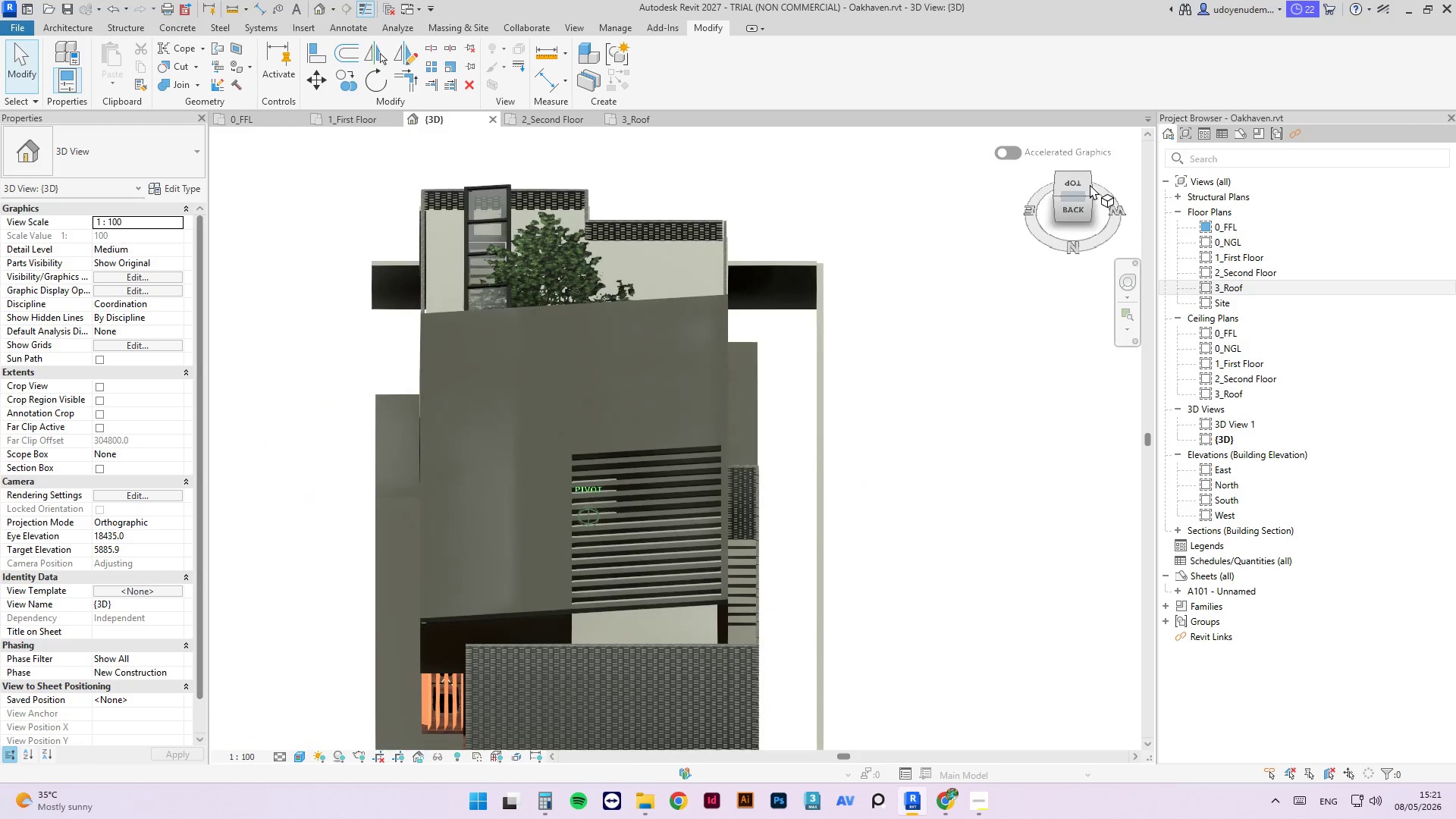 
mouse_move([1065, 193])
 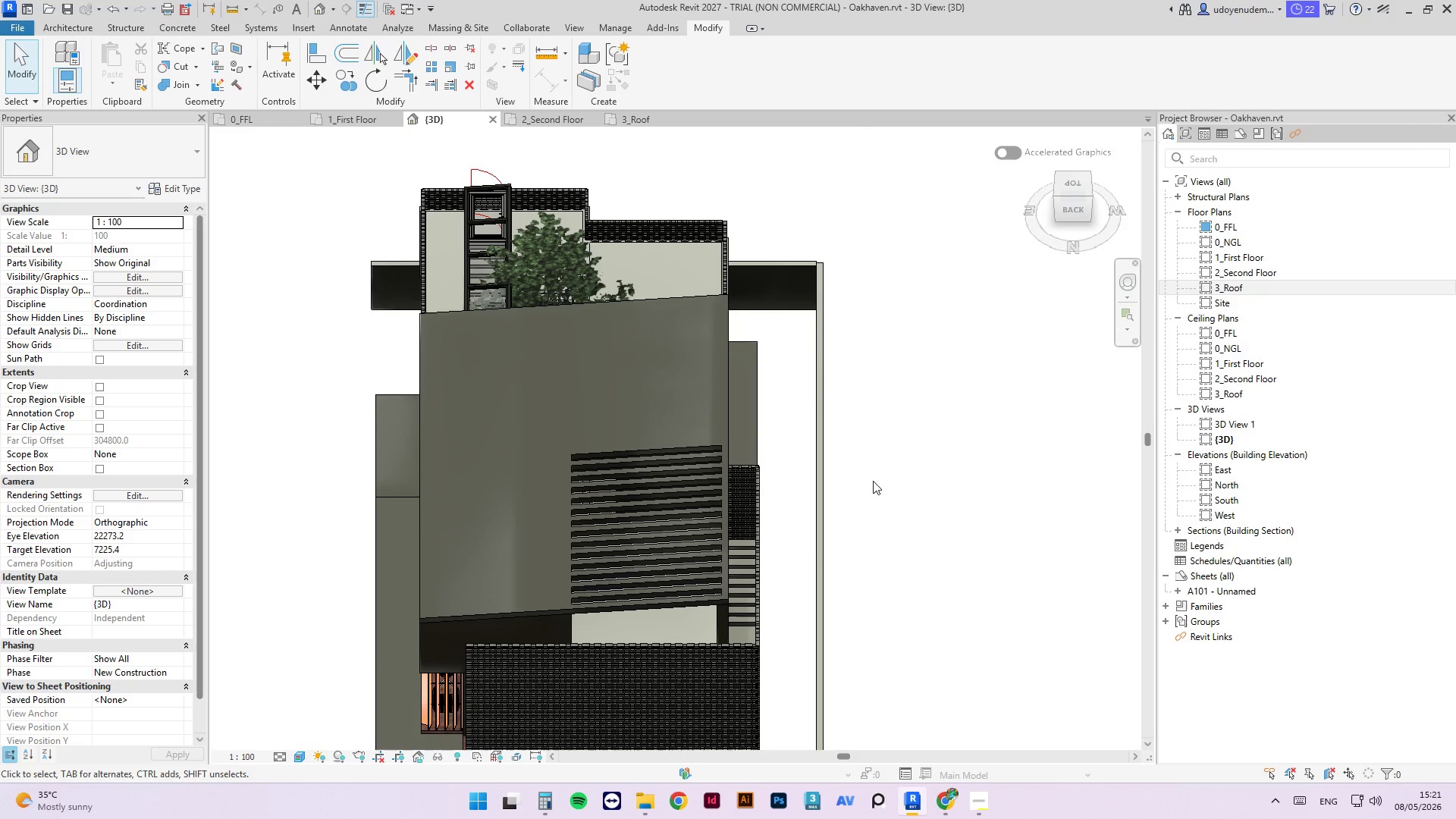 
hold_key(key=ShiftLeft, duration=9.78)
 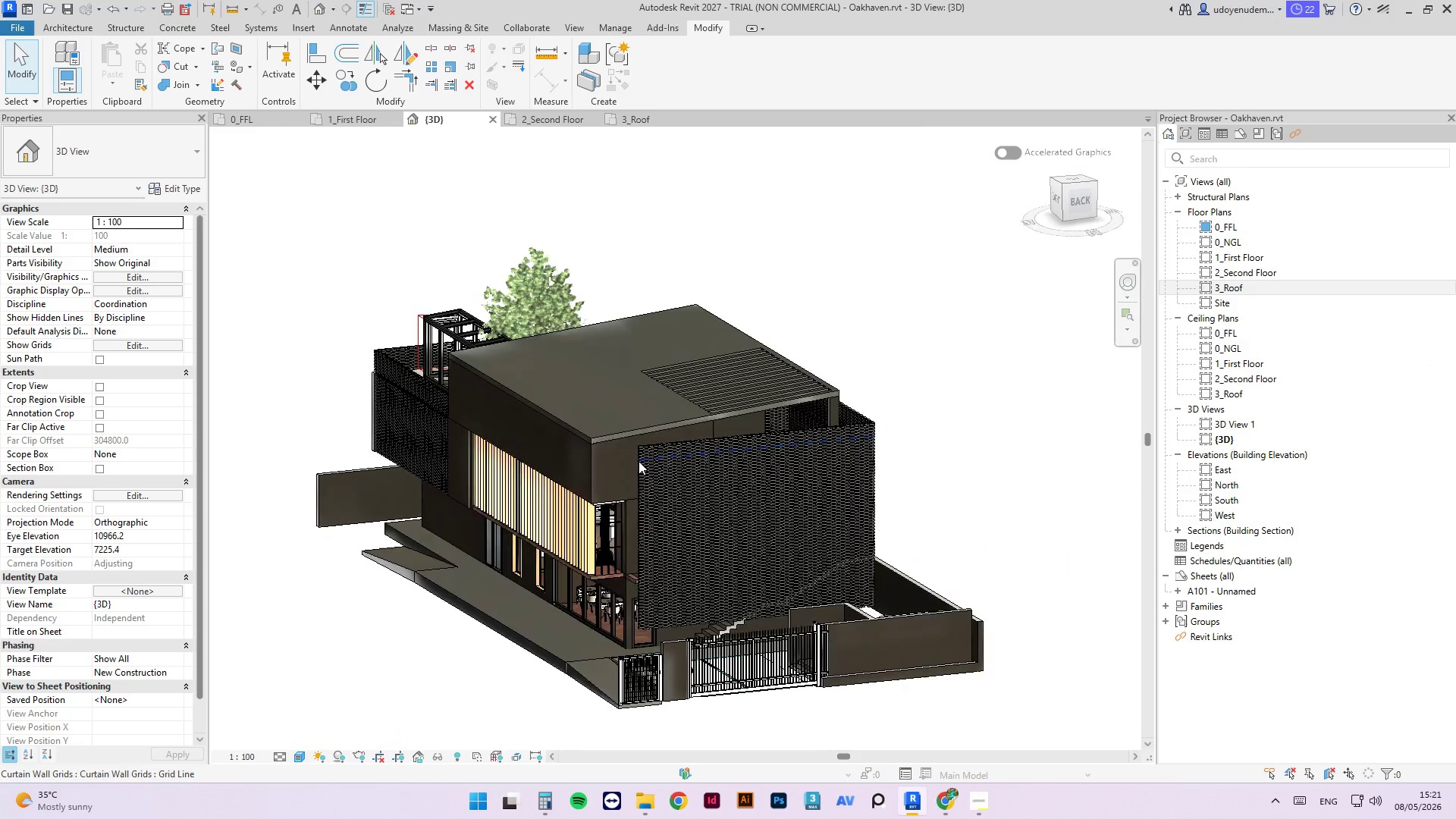 
scroll: coordinate [833, 490], scroll_direction: down, amount: 1.0
 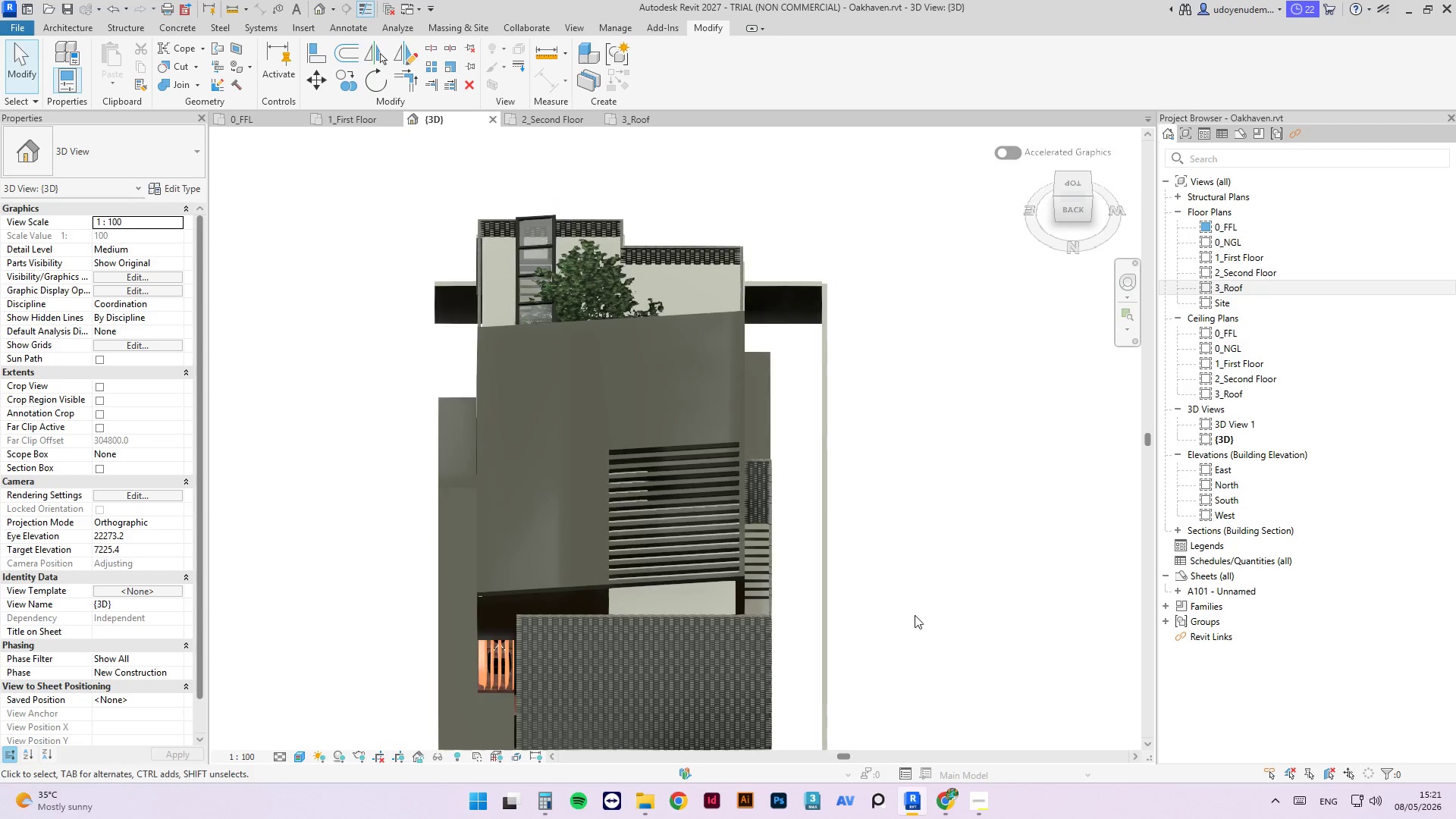 
scroll: coordinate [636, 463], scroll_direction: up, amount: 3.0
 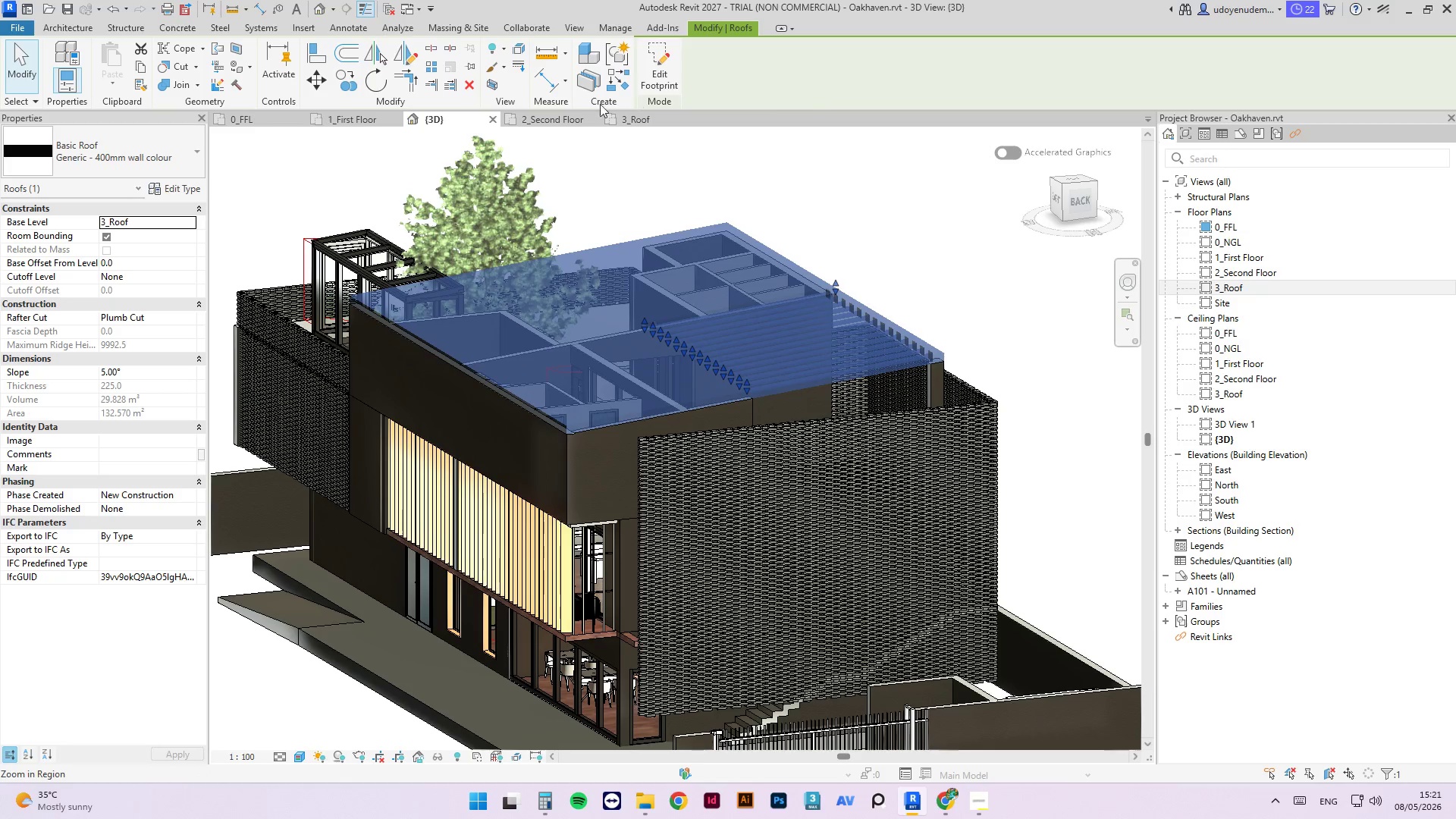 
wait(7.05)
 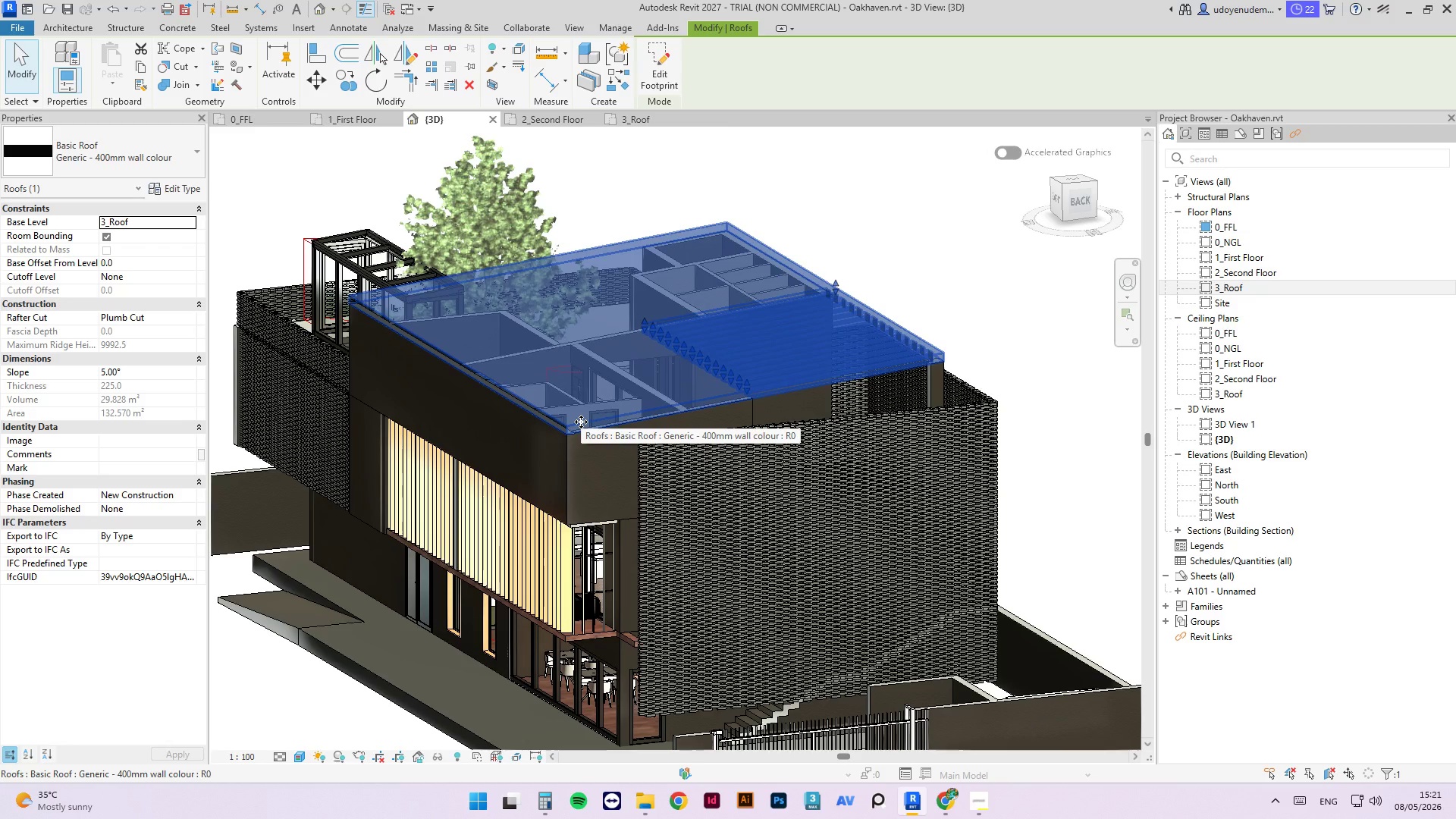 
left_click([651, 124])
 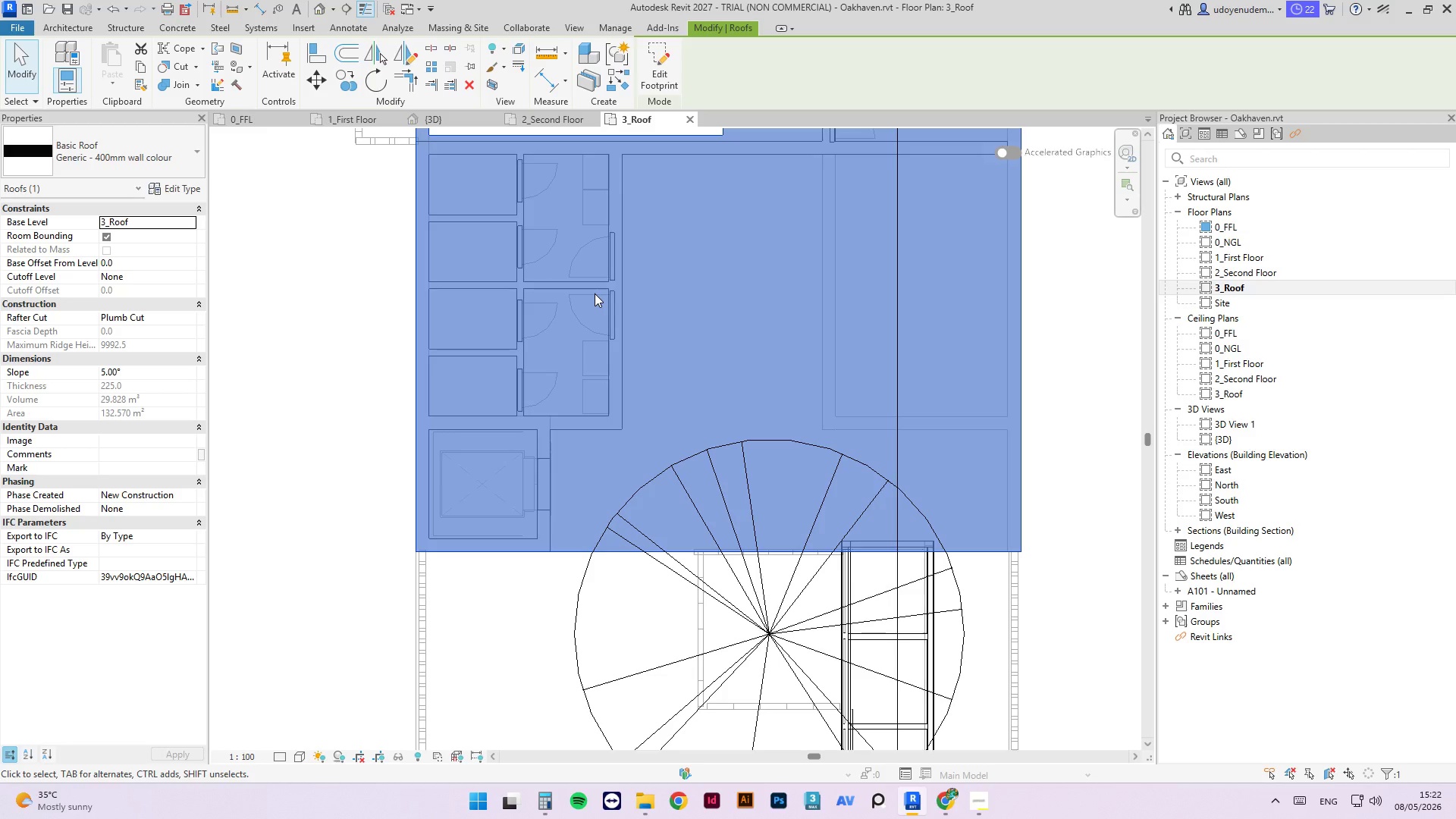 
wait(39.09)
 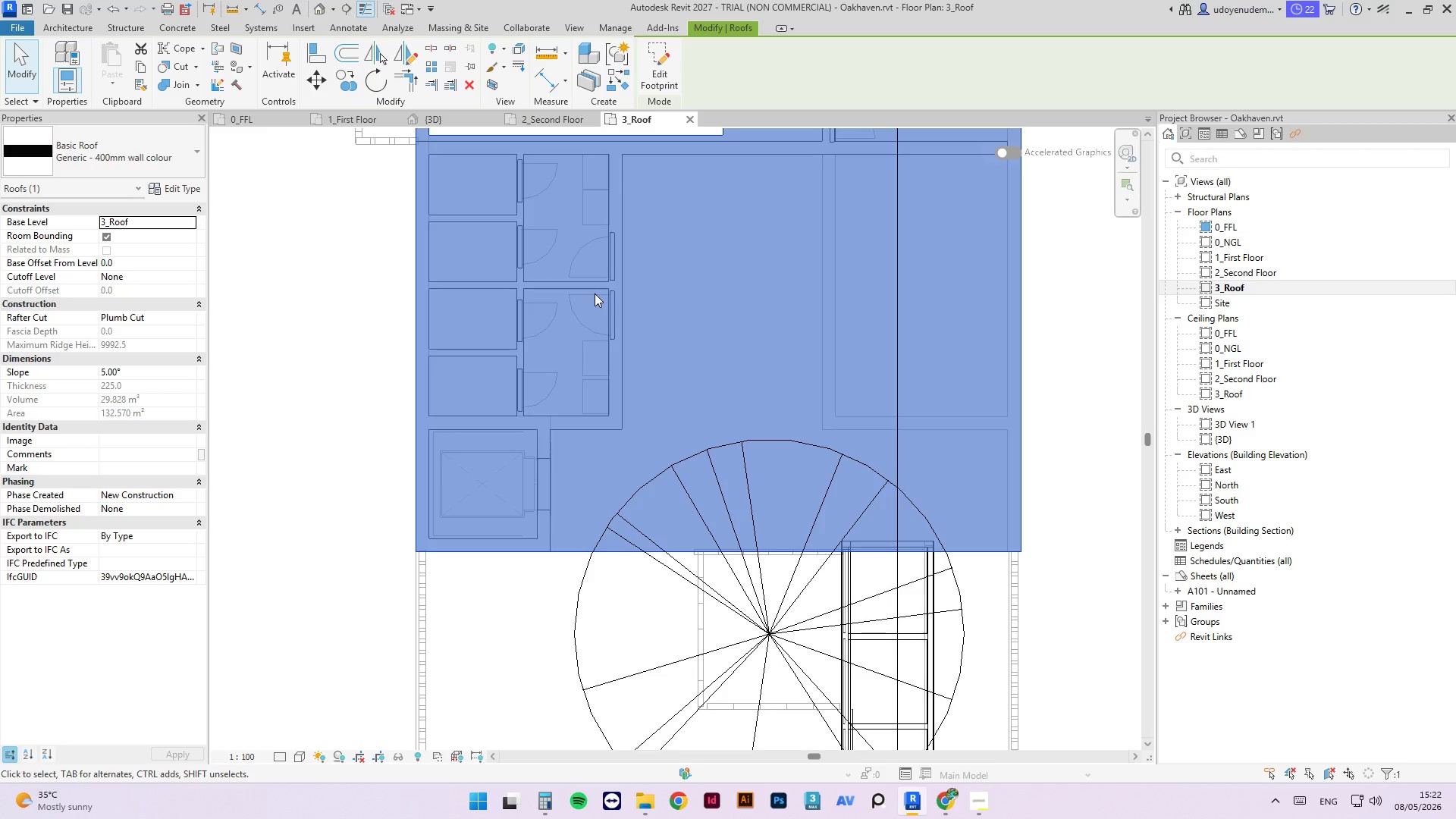 
scroll: coordinate [717, 340], scroll_direction: down, amount: 2.0
 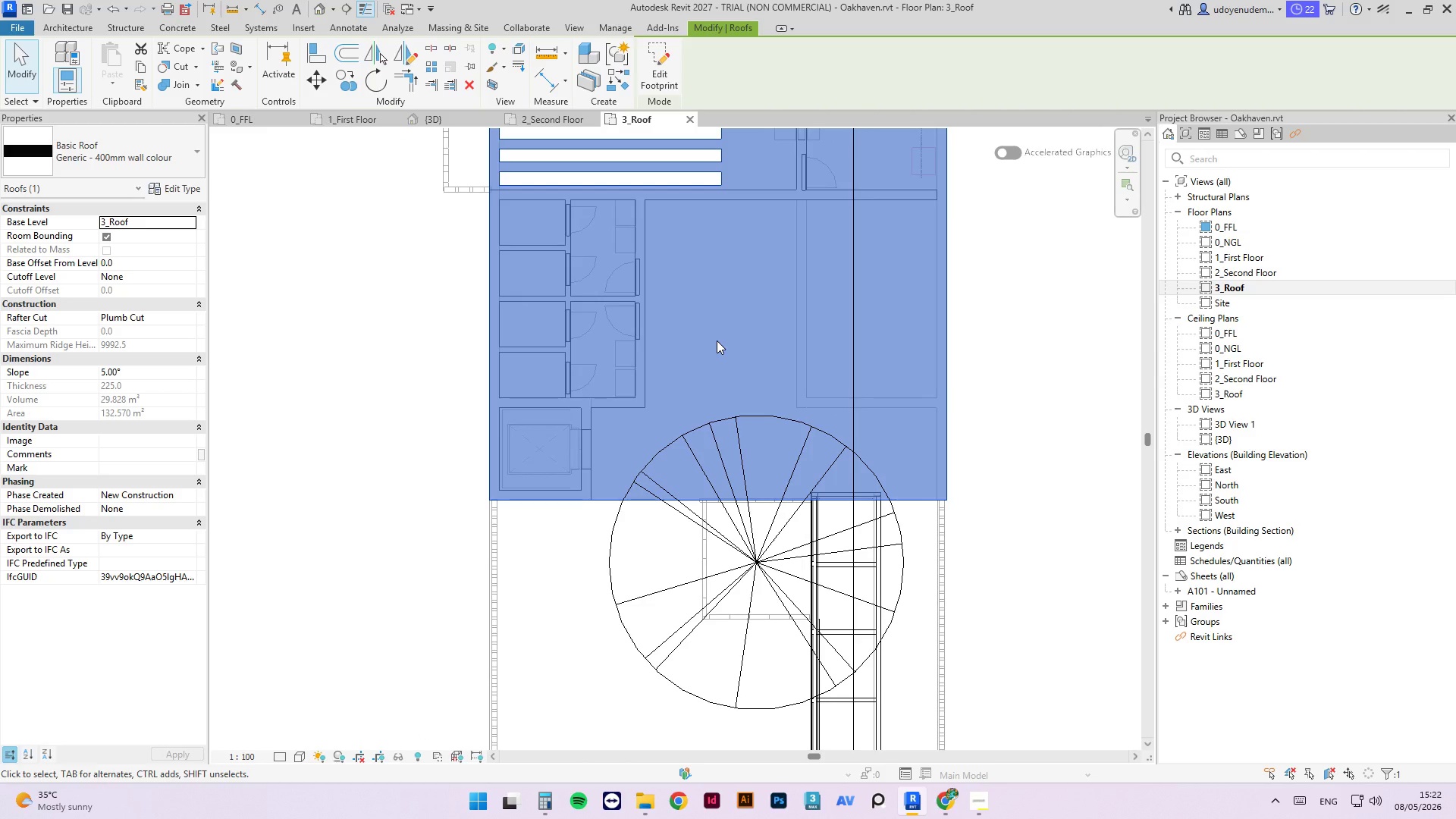 
wait(19.44)
 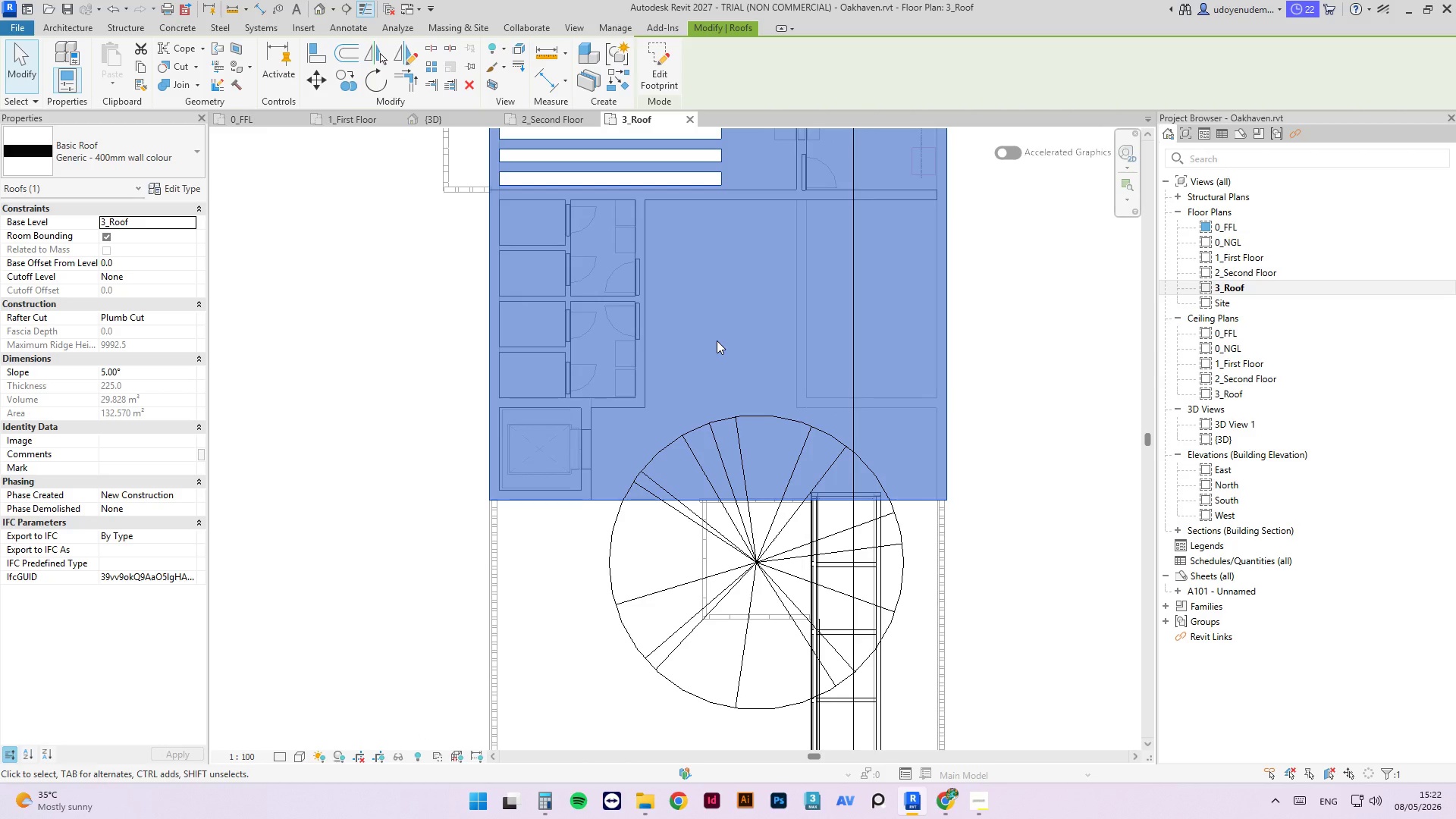 
scroll: coordinate [800, 551], scroll_direction: down, amount: 1.0
 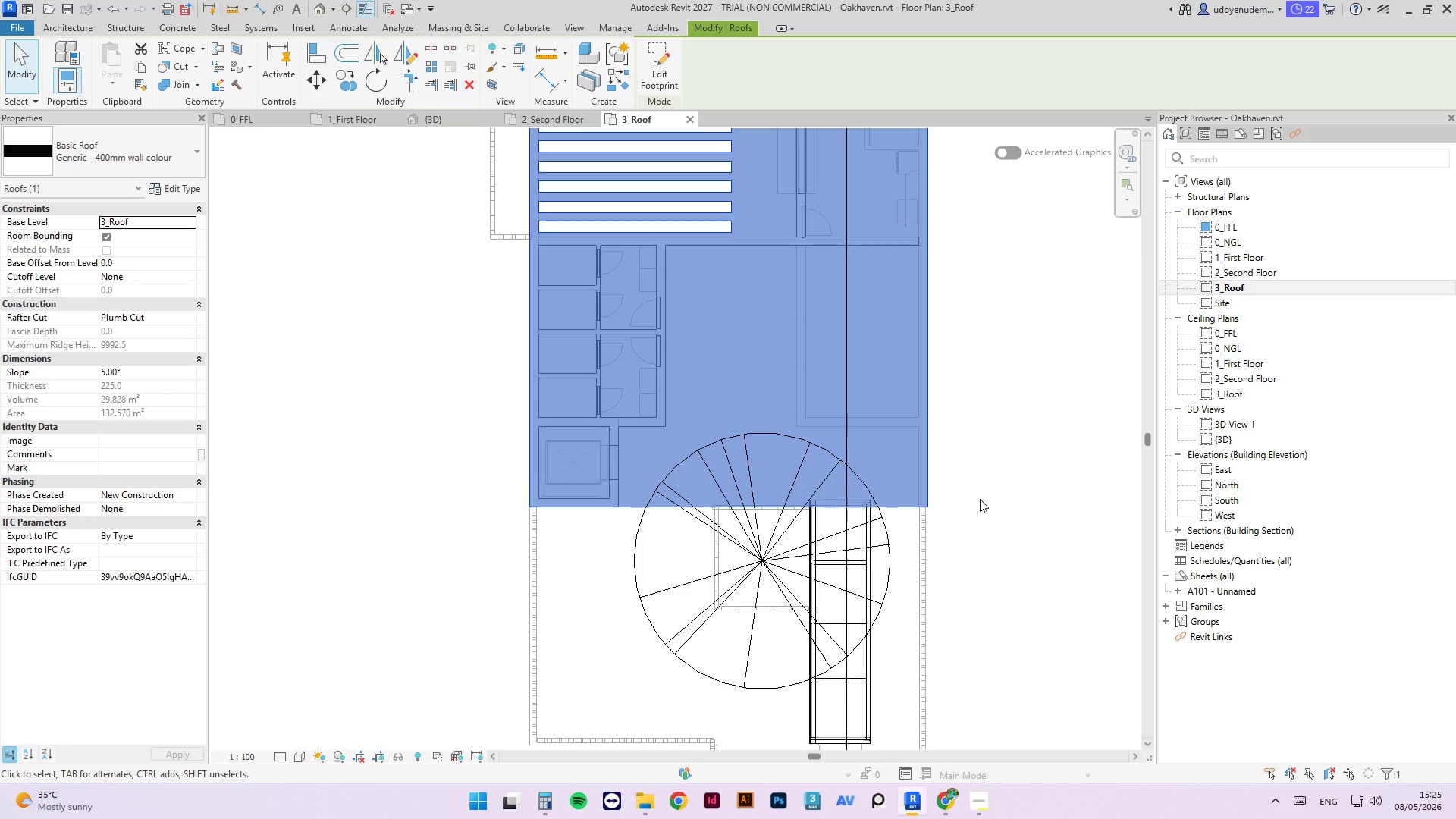 
wait(171.27)
 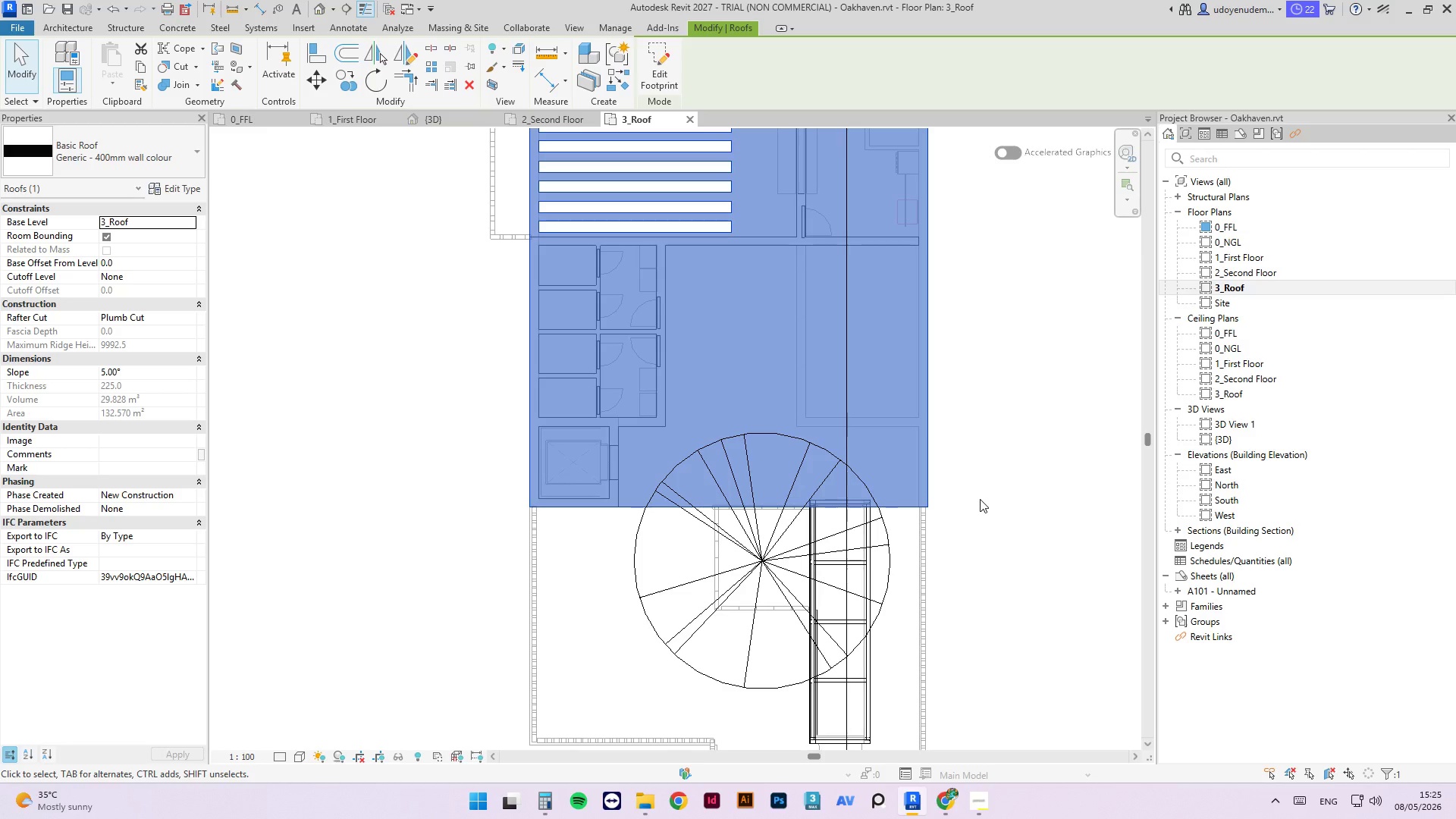 
scroll: coordinate [828, 382], scroll_direction: up, amount: 1.0
 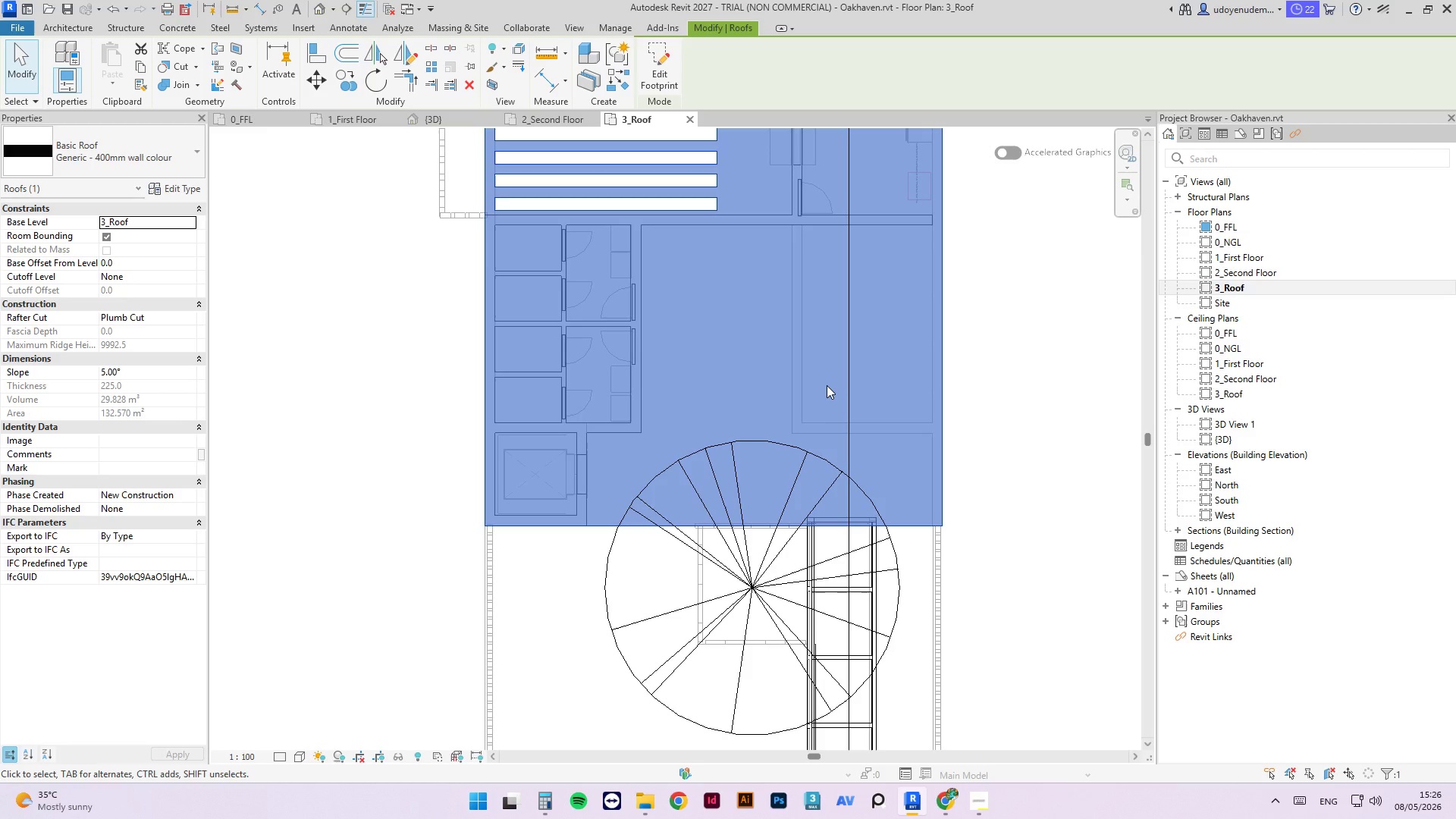 
wait(72.8)
 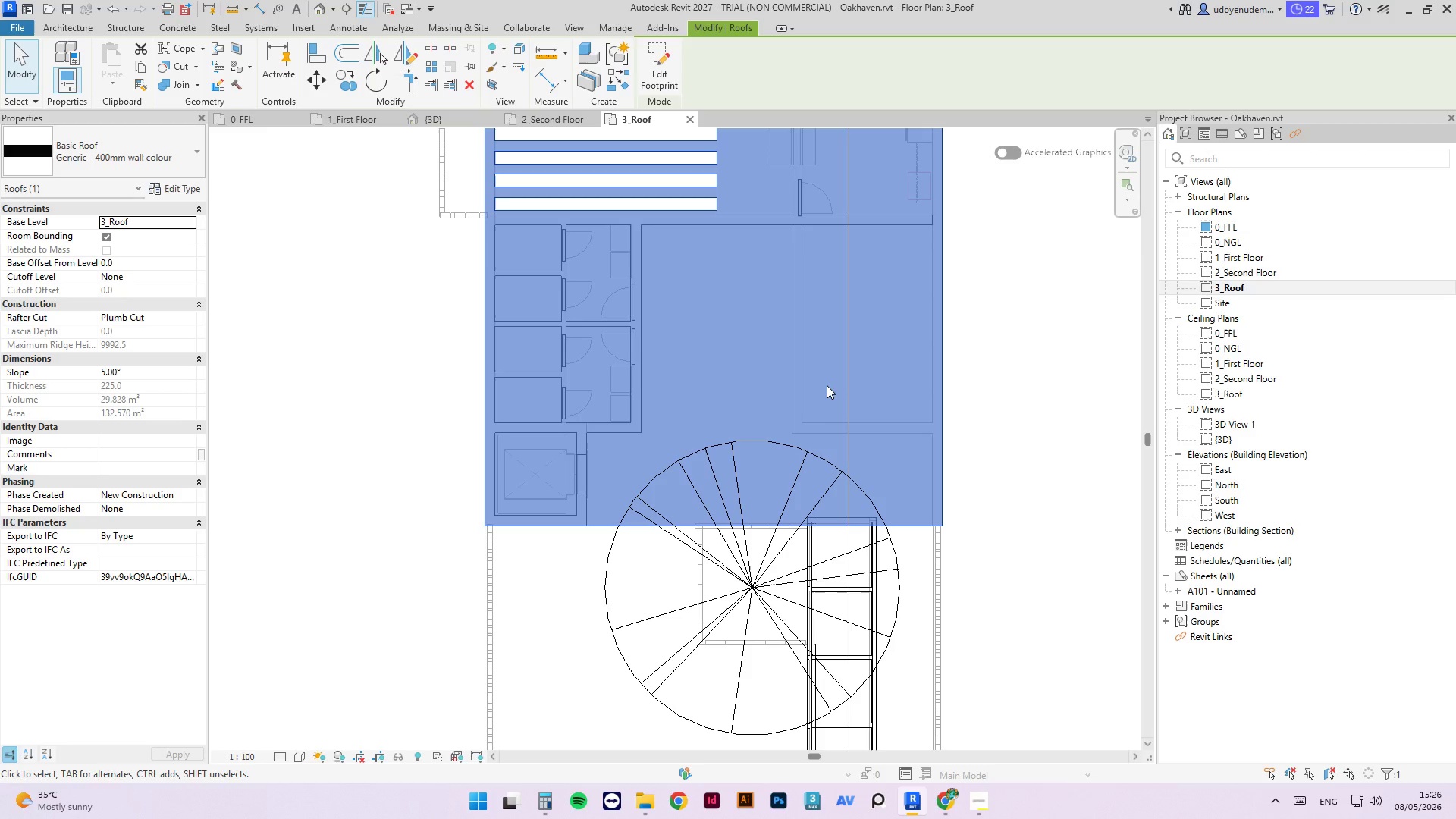 
mouse_move([26, 233])
 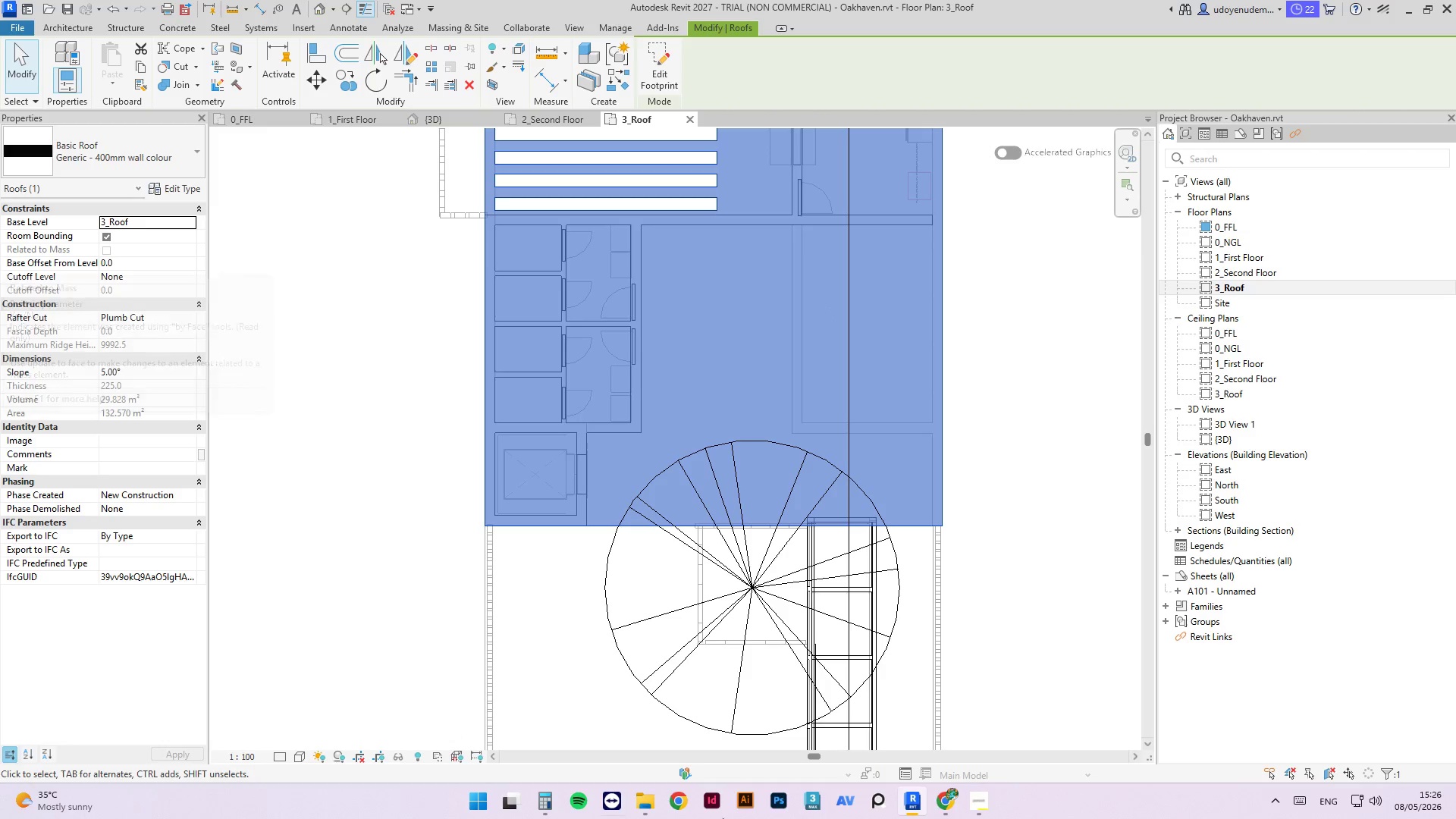 
key(Escape)
 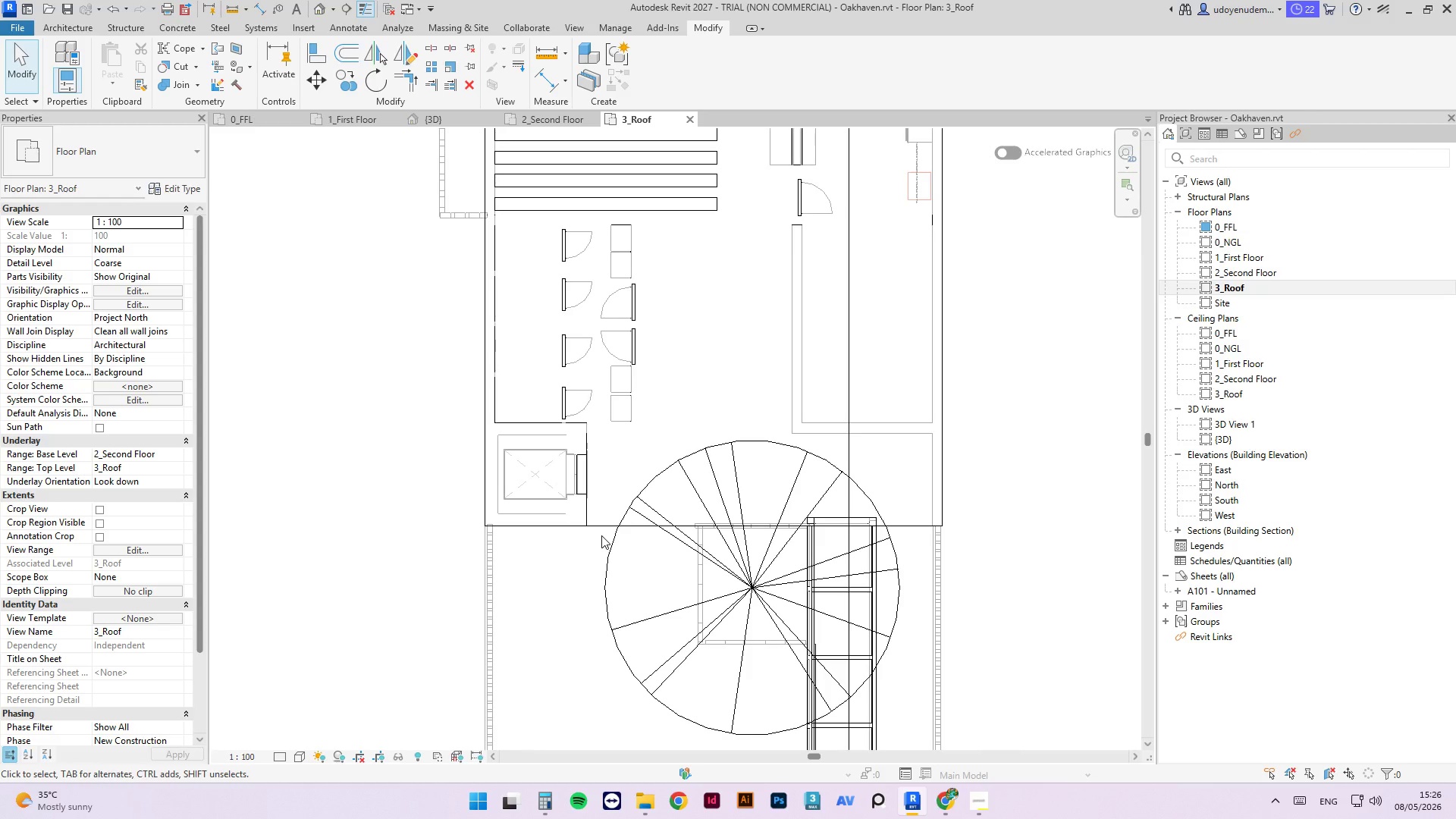 
wait(9.45)
 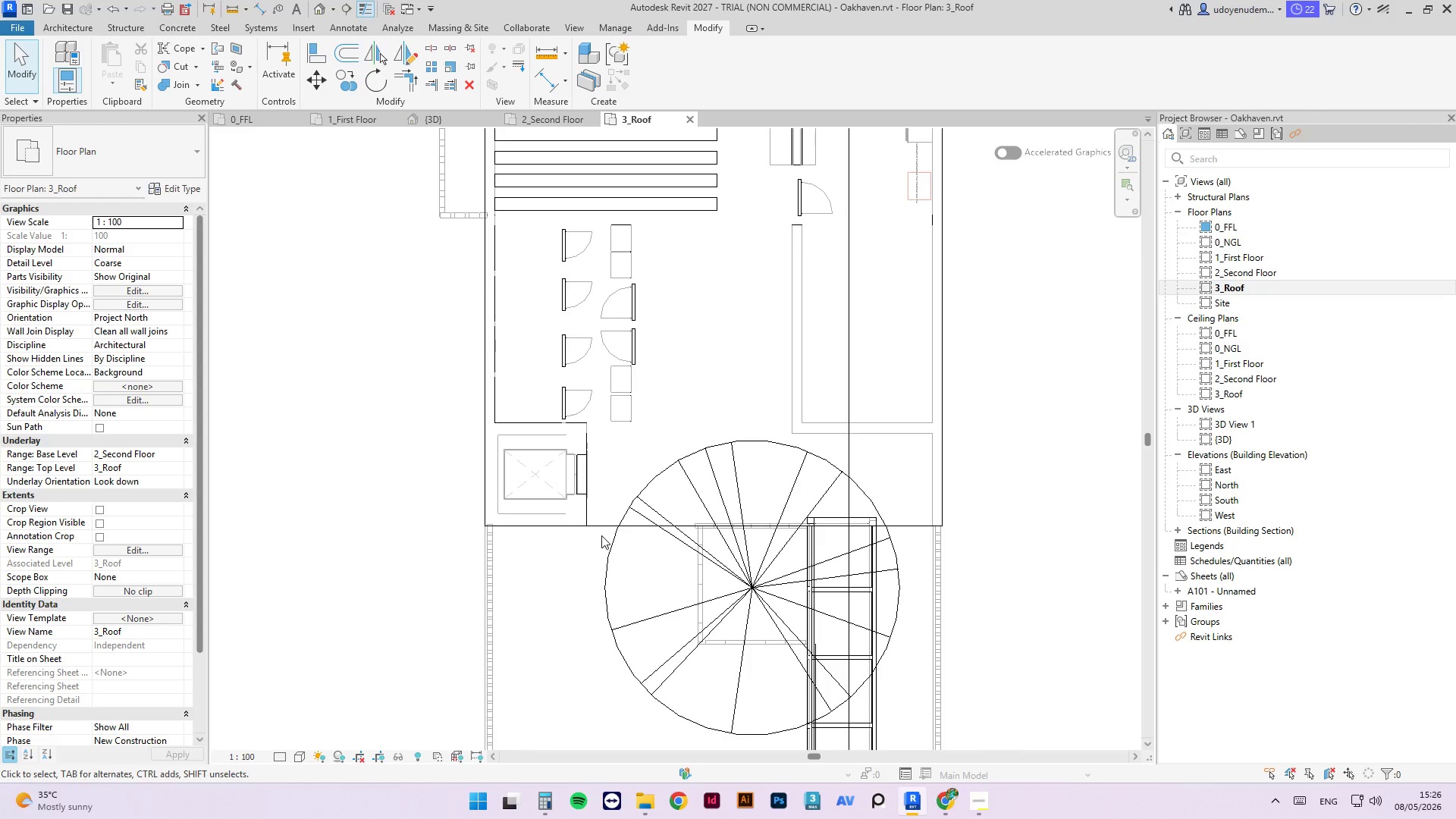 
scroll: coordinate [754, 526], scroll_direction: up, amount: 3.0
 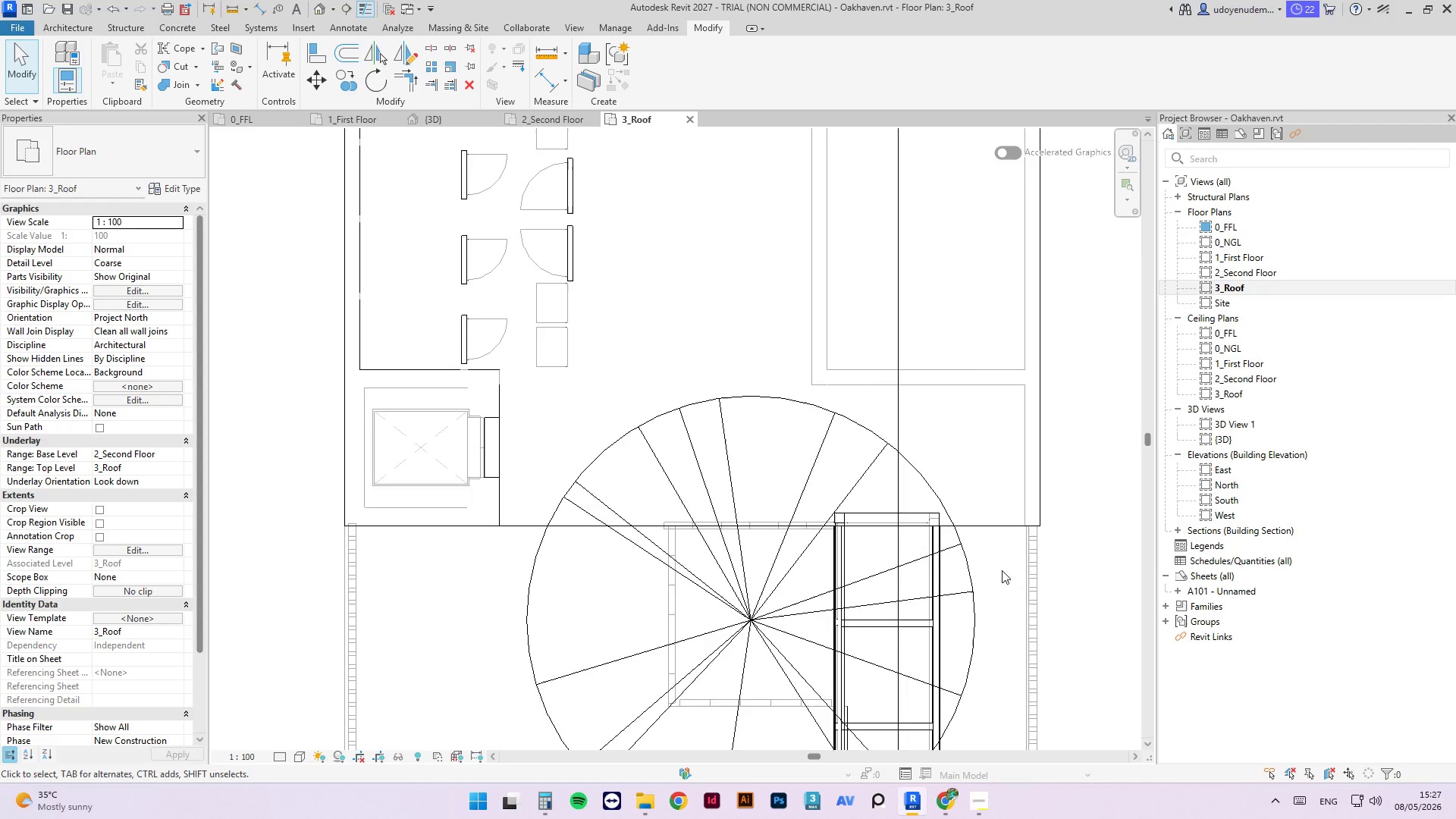 
left_click([986, 522])
 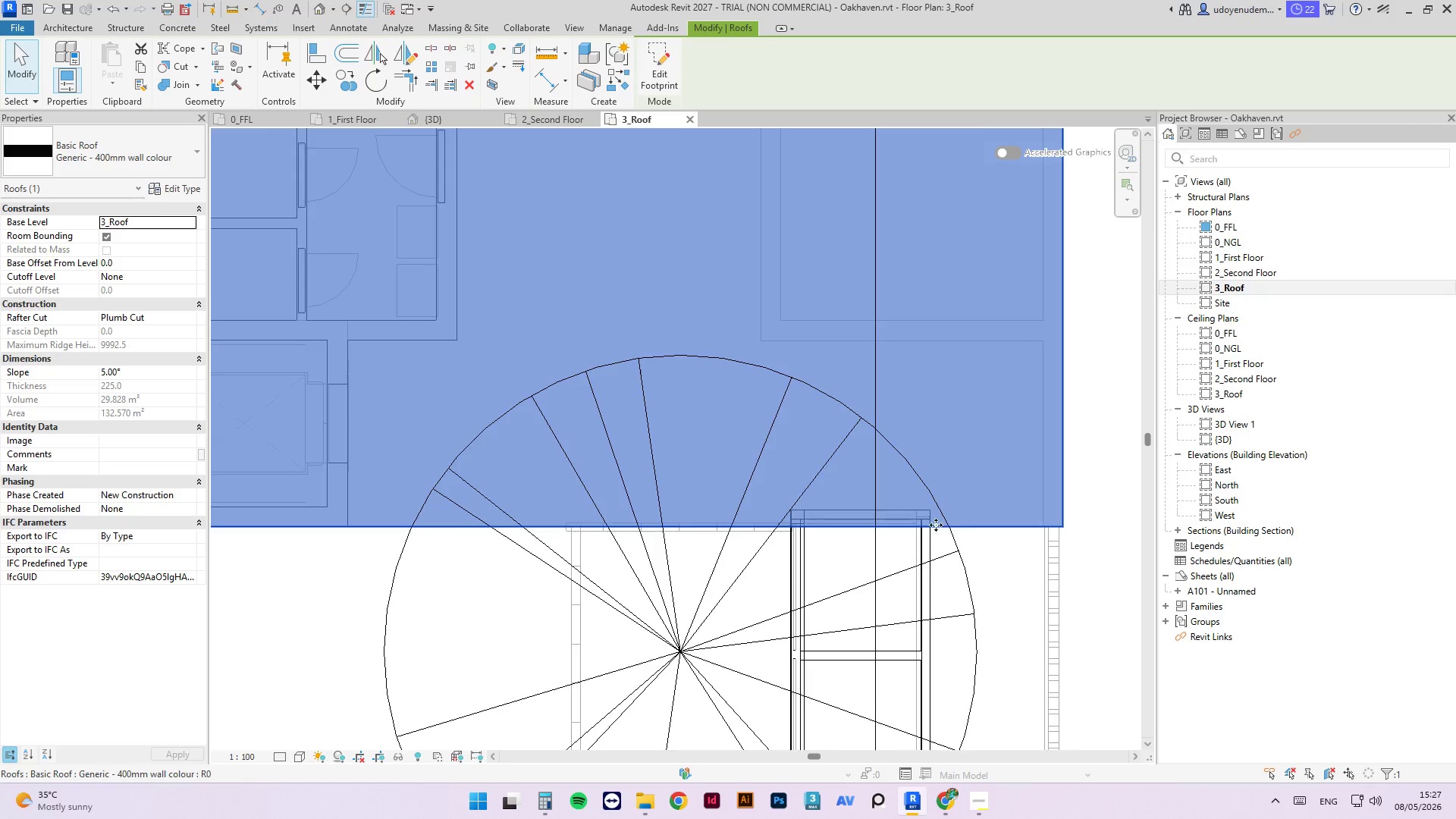 
scroll: coordinate [970, 523], scroll_direction: up, amount: 2.0
 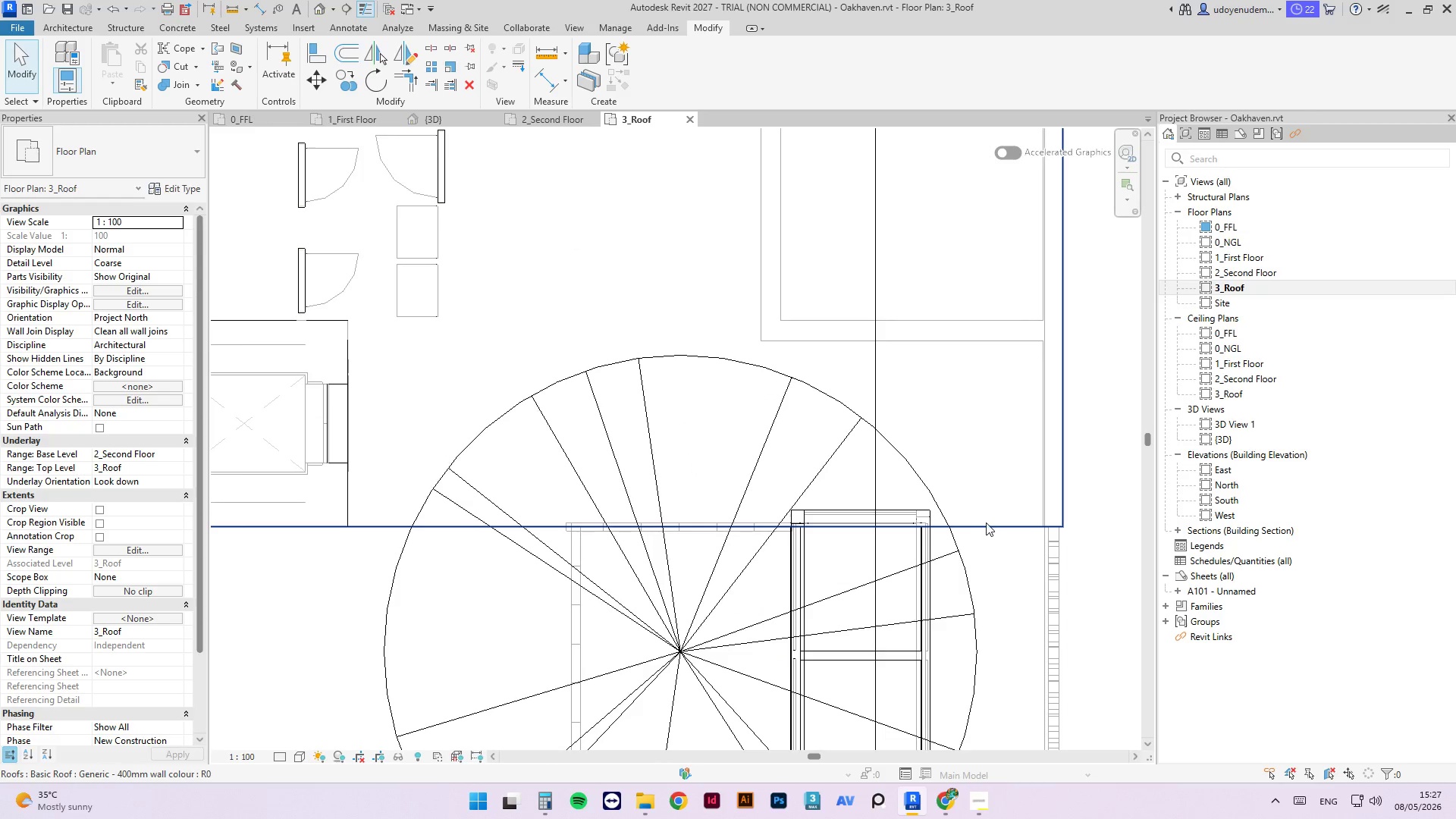 
scroll: coordinate [890, 601], scroll_direction: down, amount: 12.0
 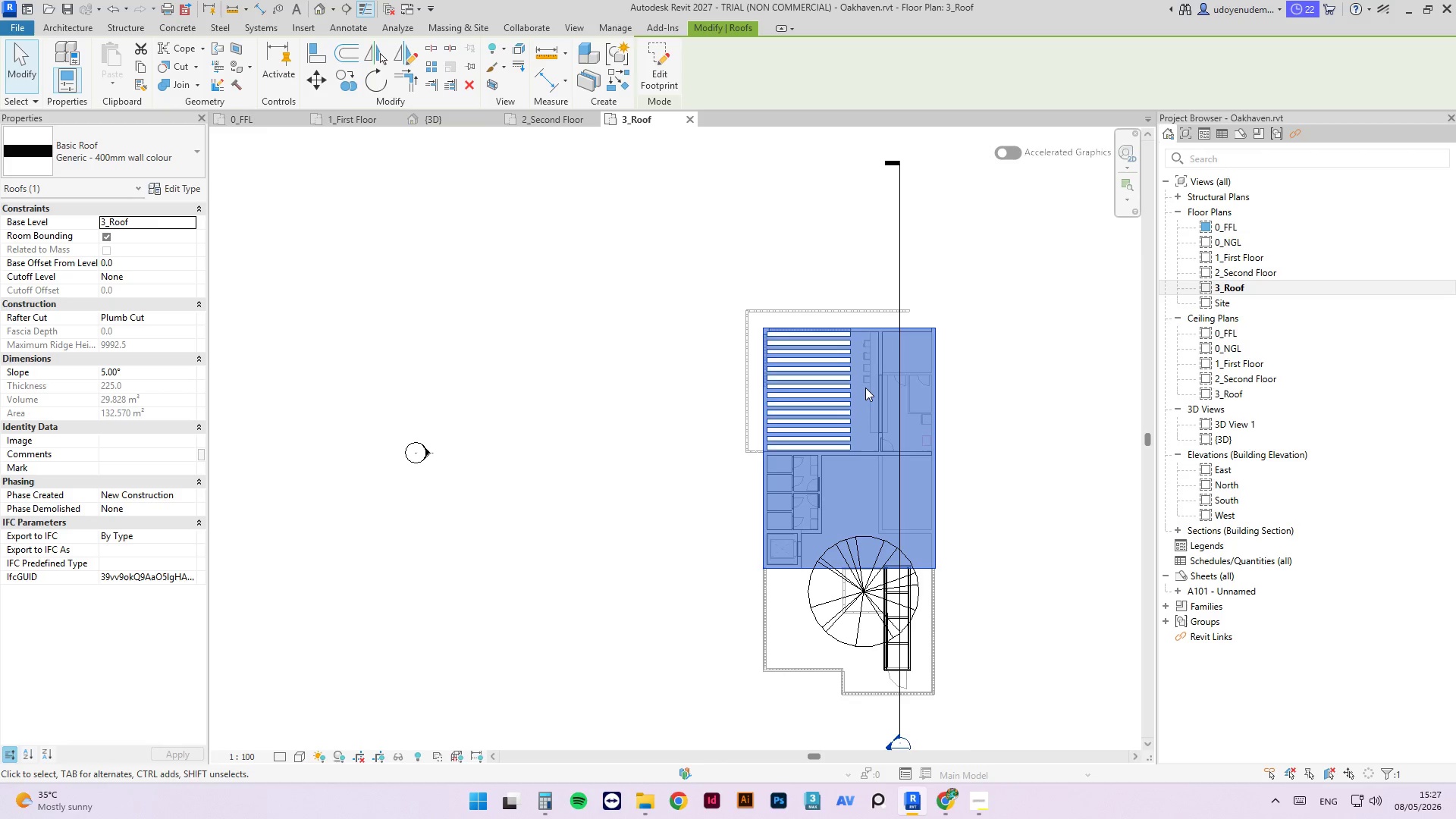 
scroll: coordinate [864, 391], scroll_direction: up, amount: 4.0
 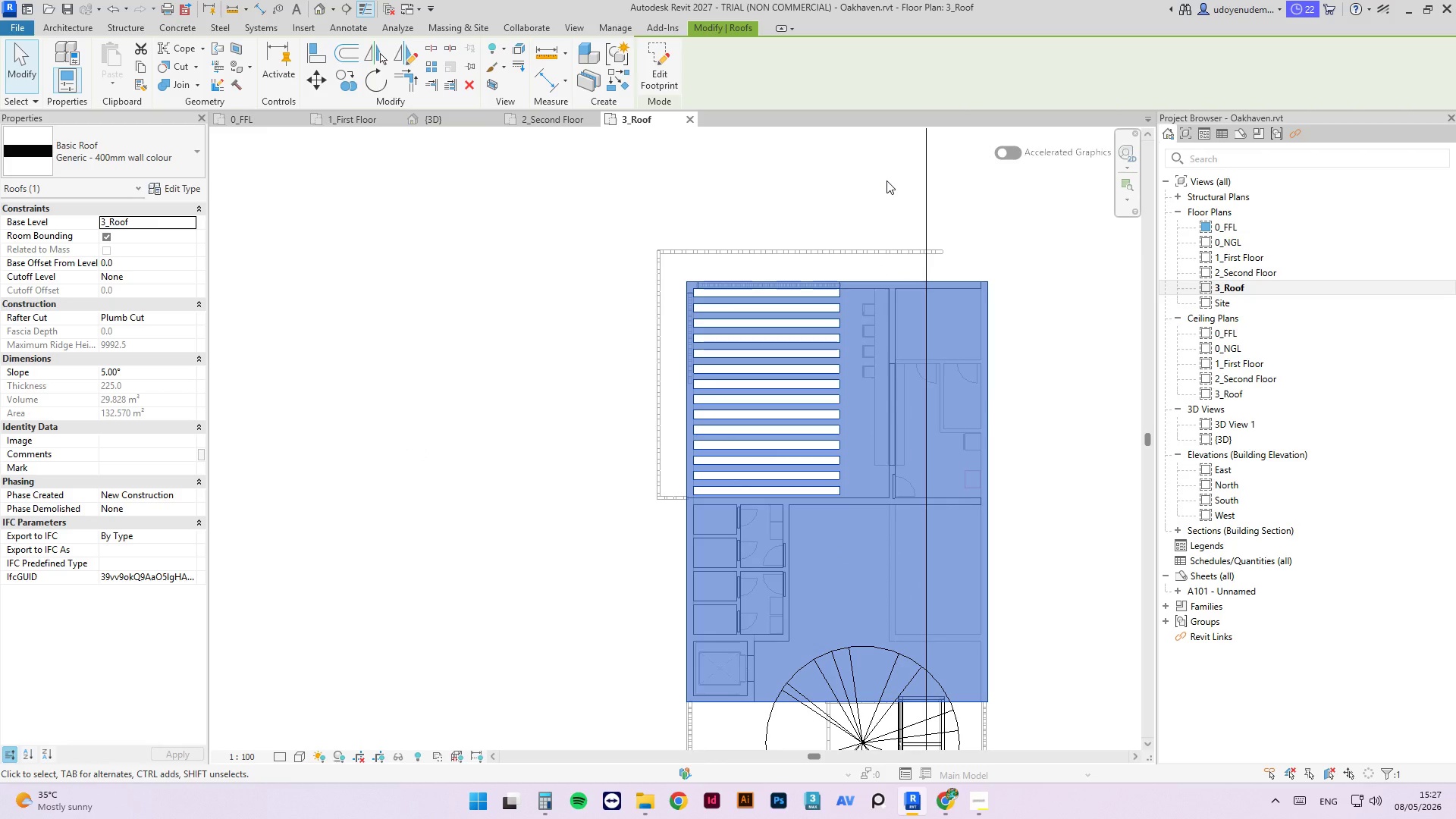 
wait(7.13)
 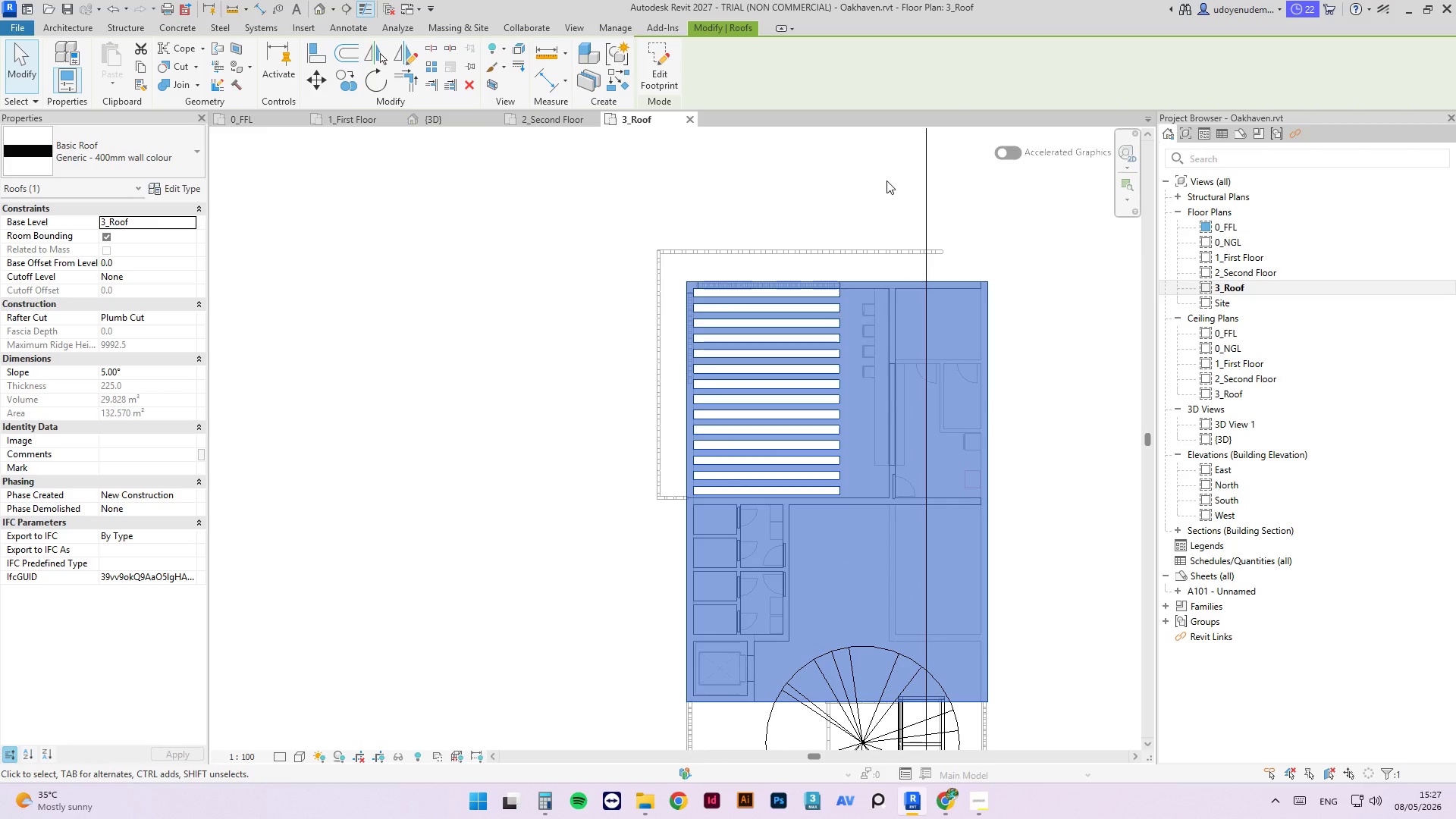 
left_click([548, 115])
 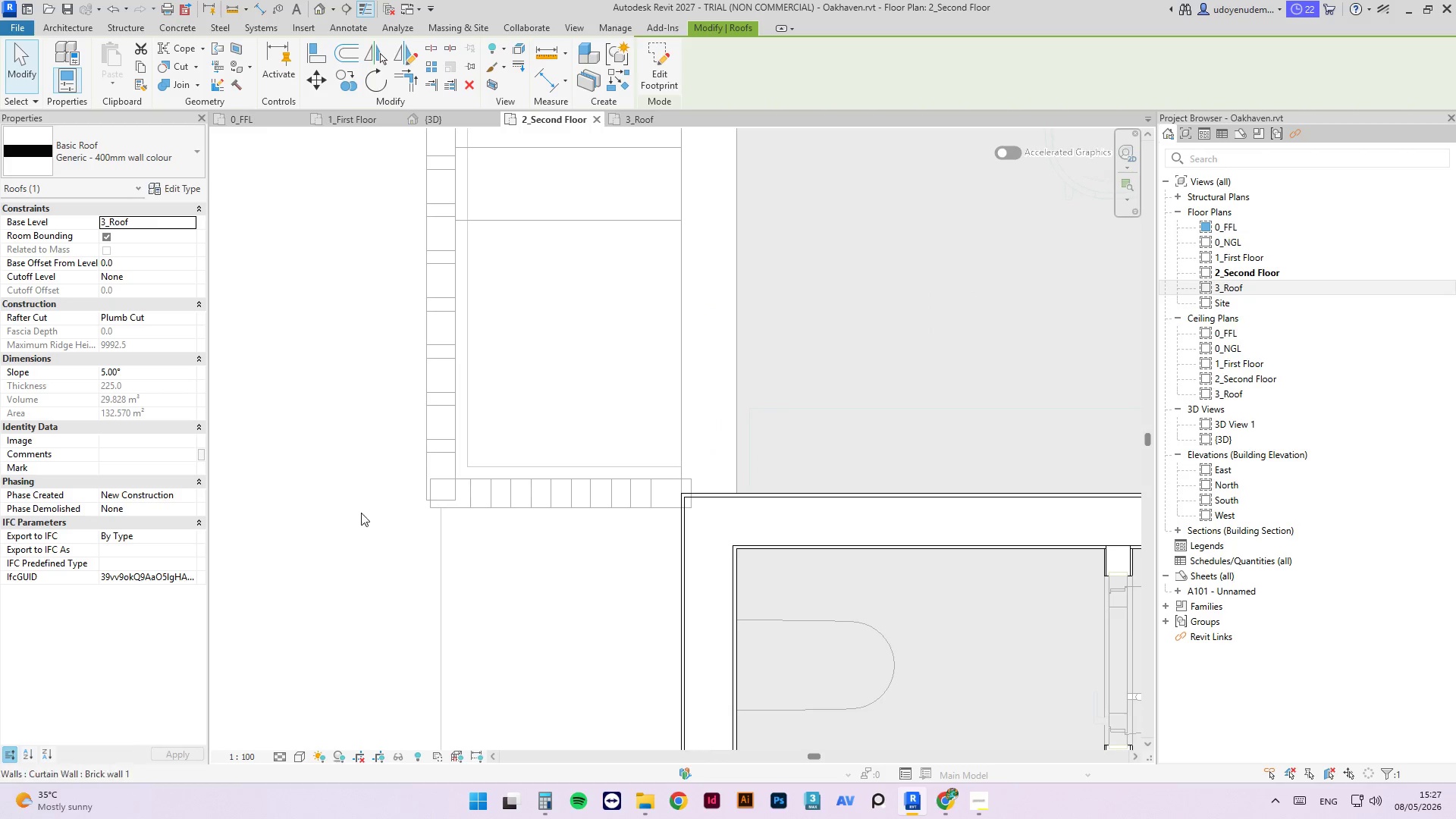 
scroll: coordinate [532, 610], scroll_direction: down, amount: 18.0
 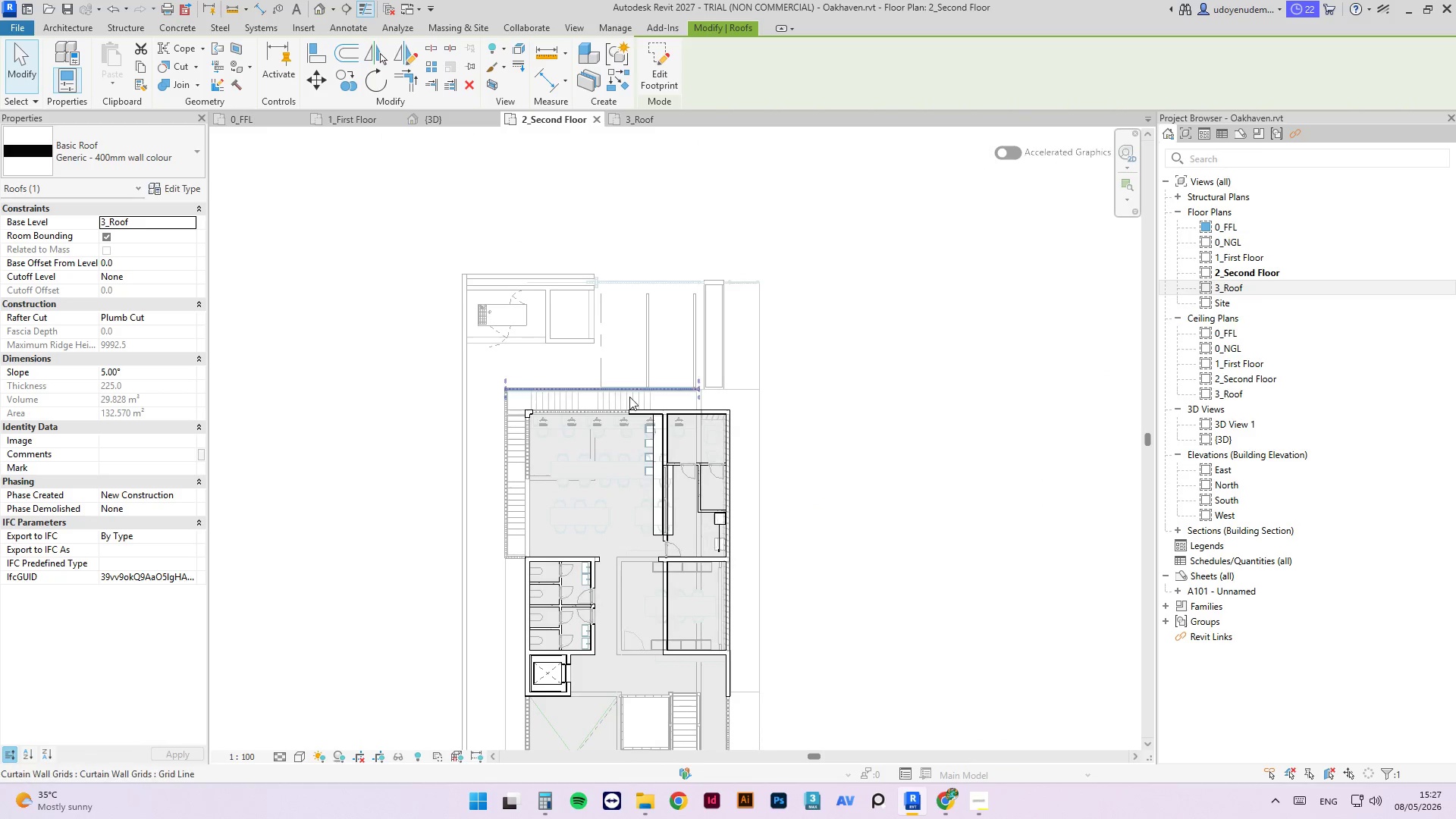 
scroll: coordinate [538, 453], scroll_direction: up, amount: 9.0
 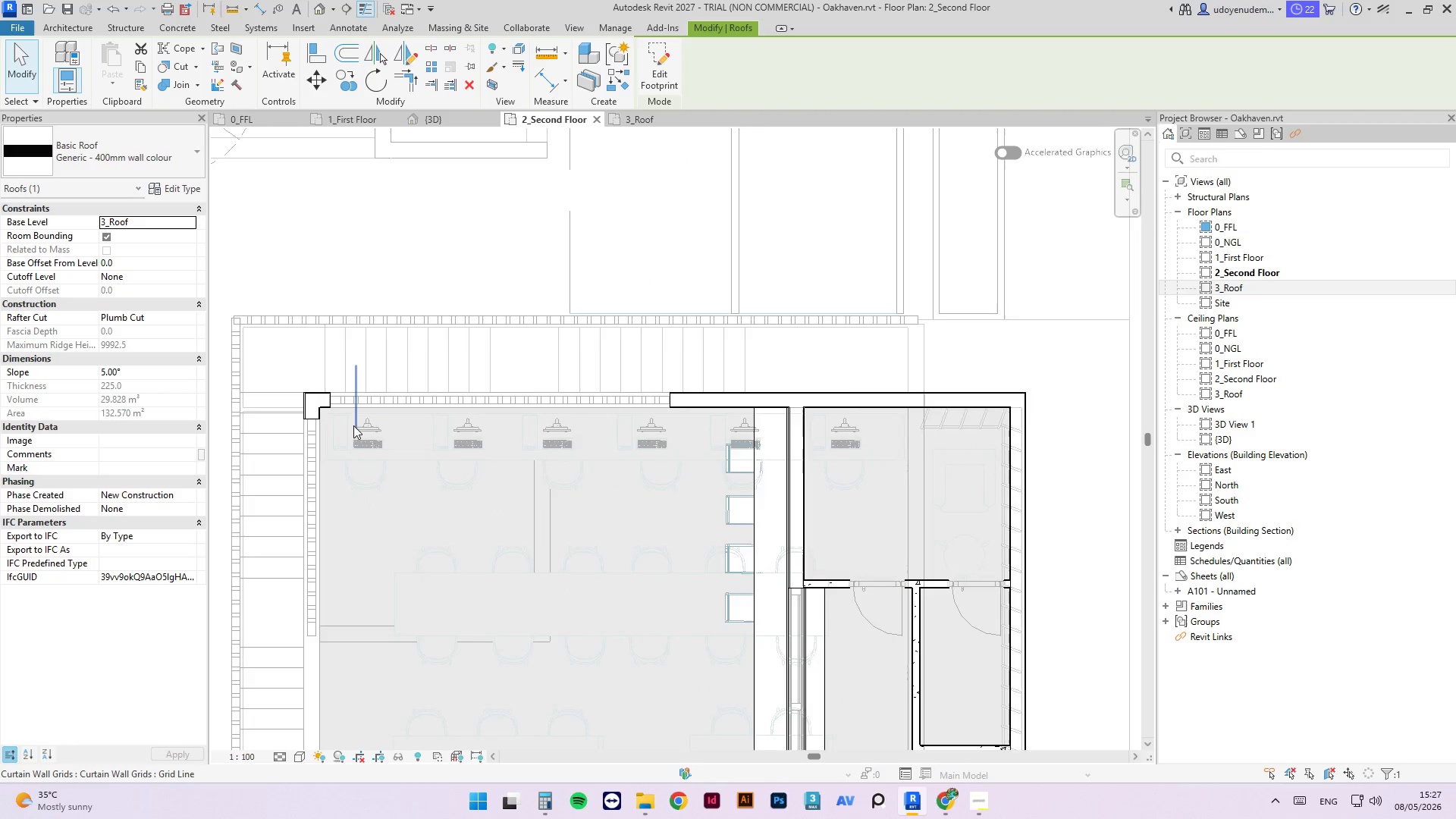 
scroll: coordinate [353, 422], scroll_direction: down, amount: 4.0
 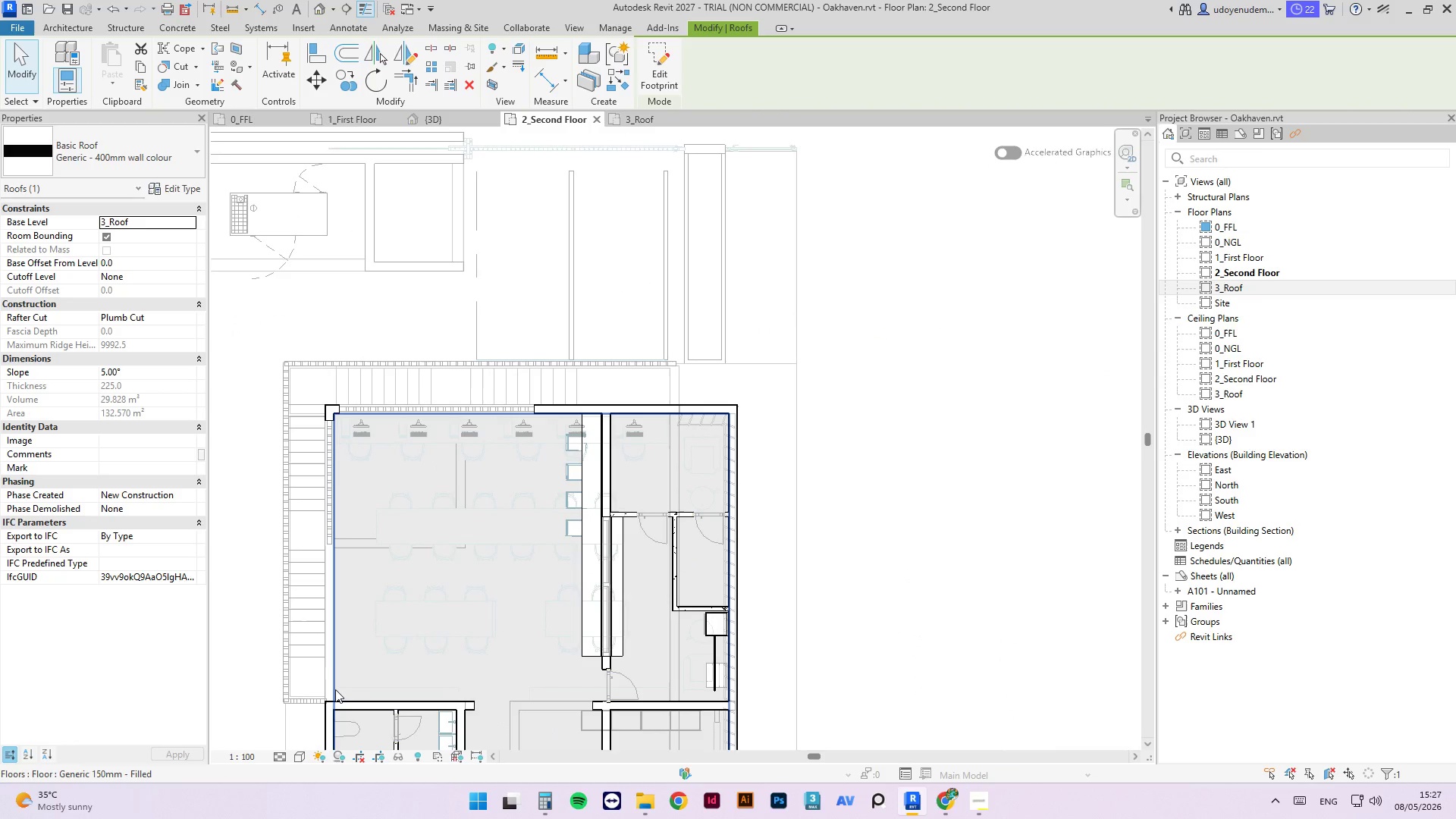 
left_click([334, 689])
 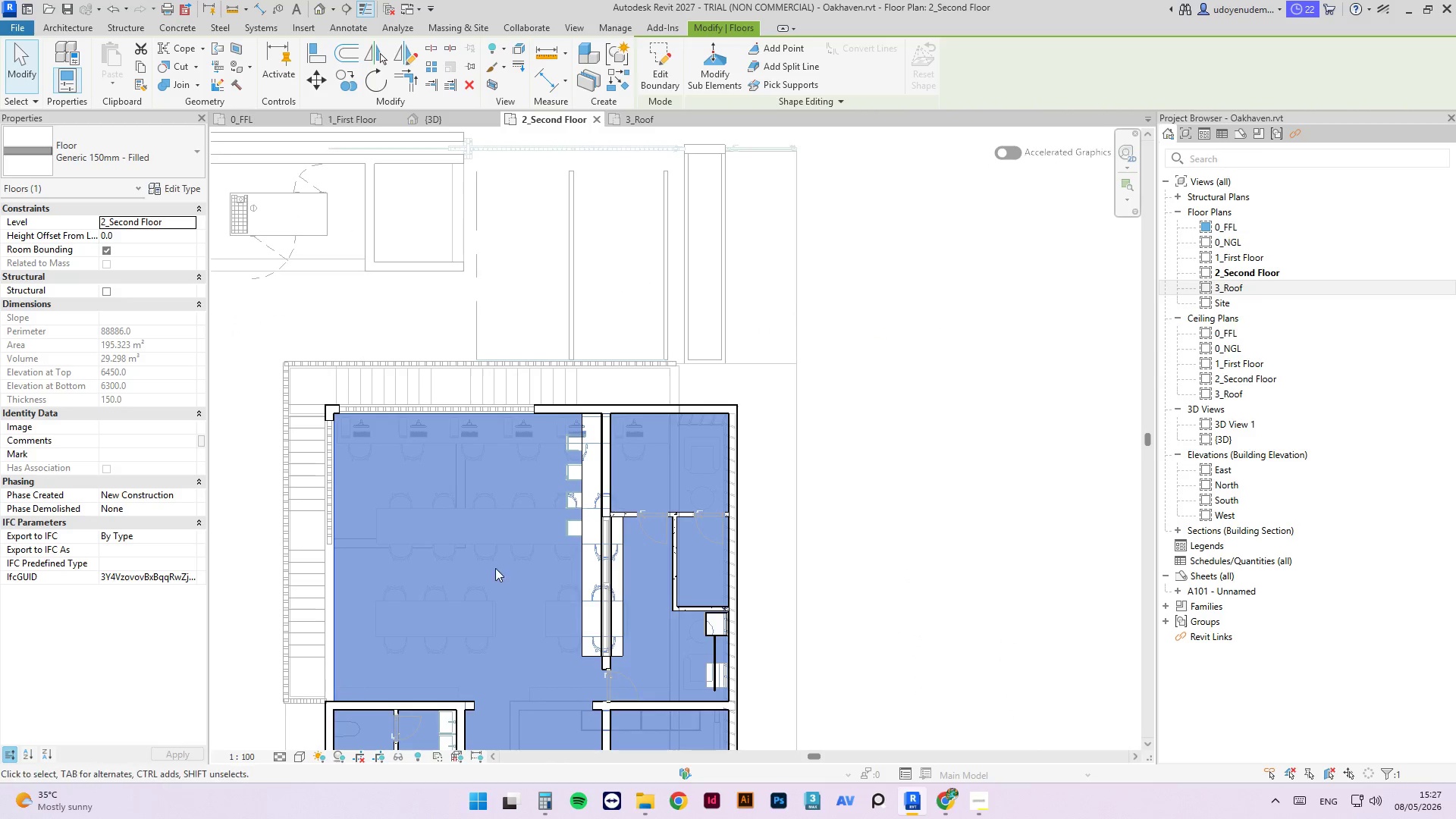 
key(Escape)
 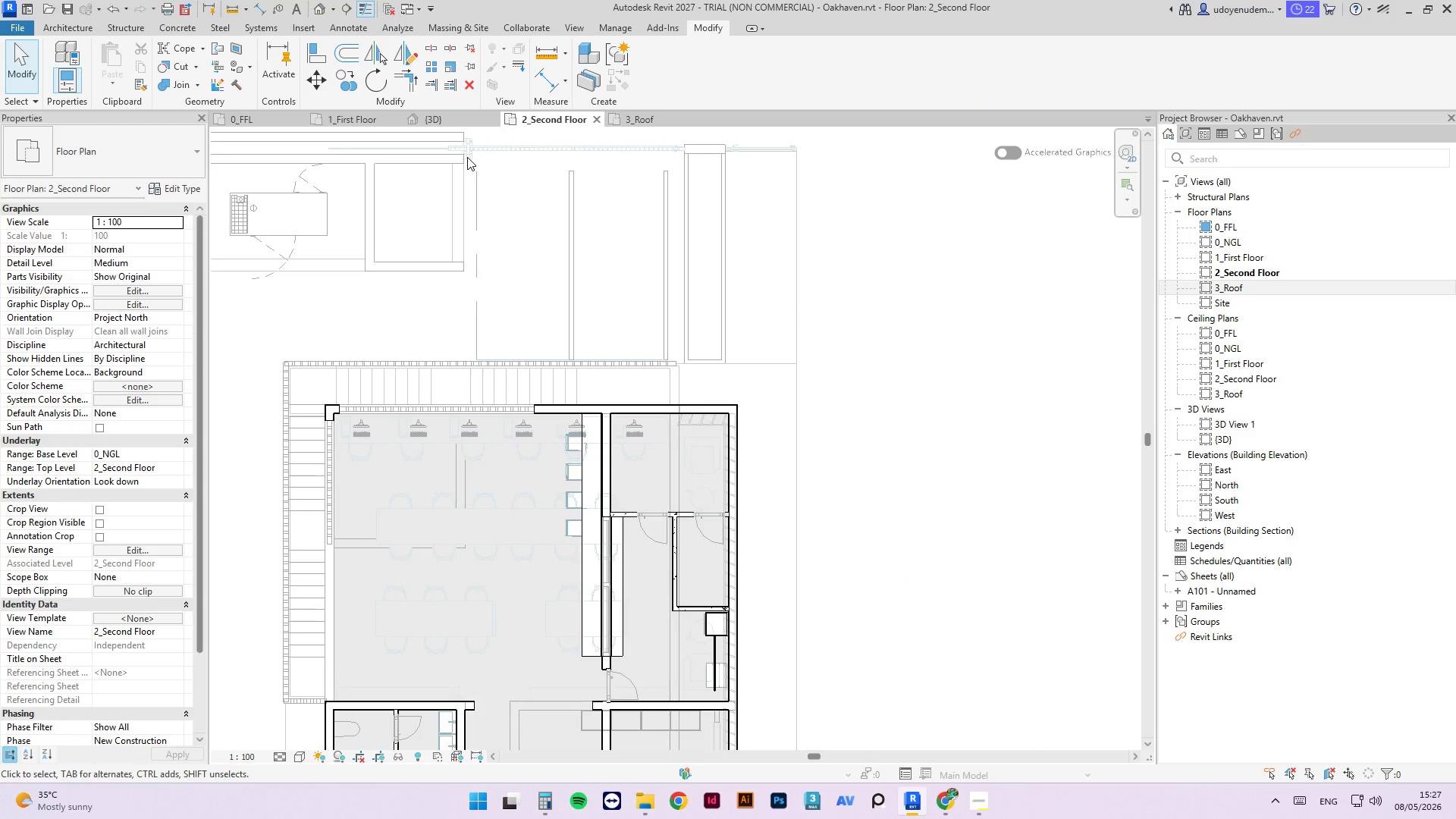 
wait(18.84)
 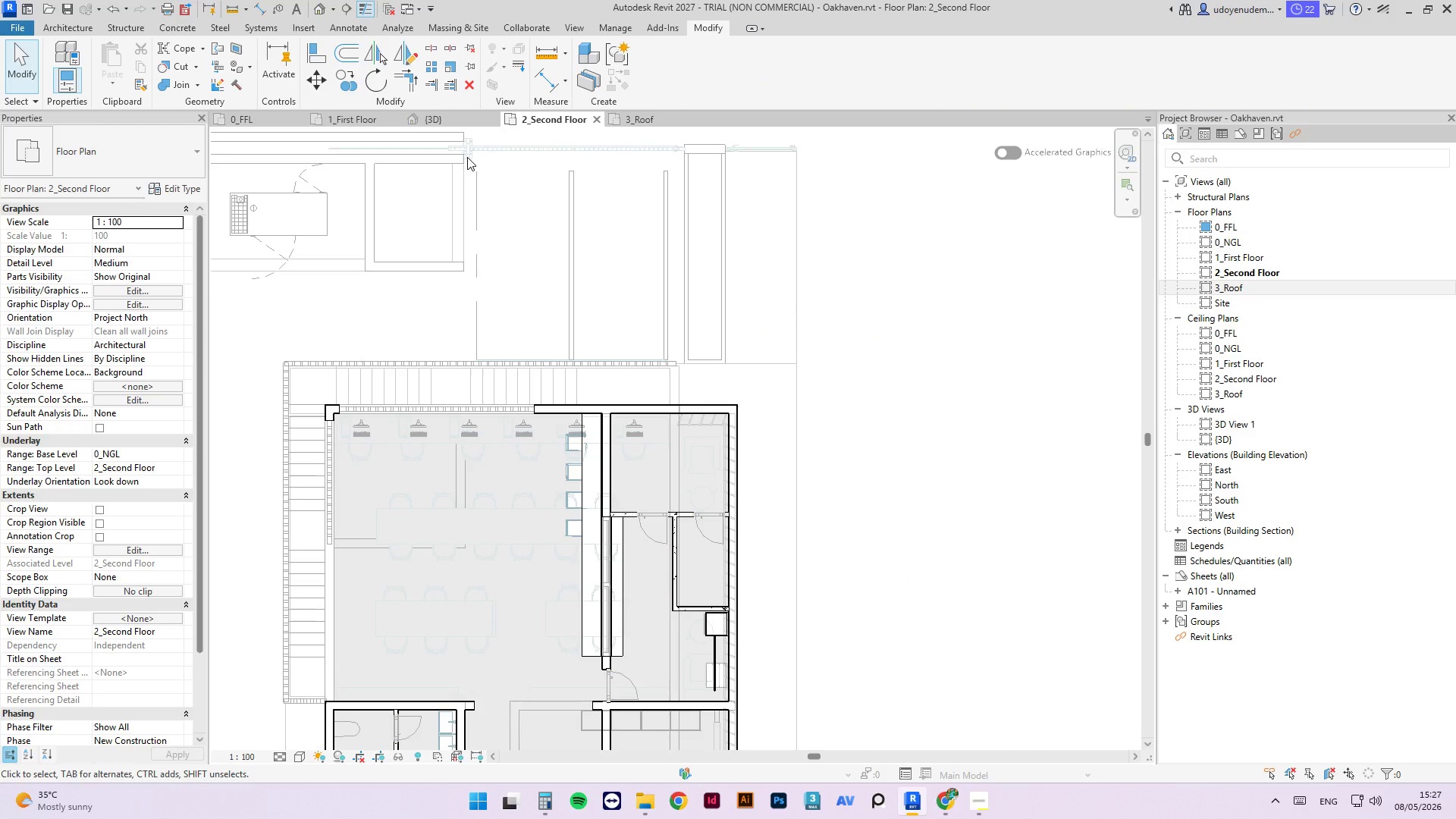 
scroll: coordinate [567, 415], scroll_direction: up, amount: 3.0
 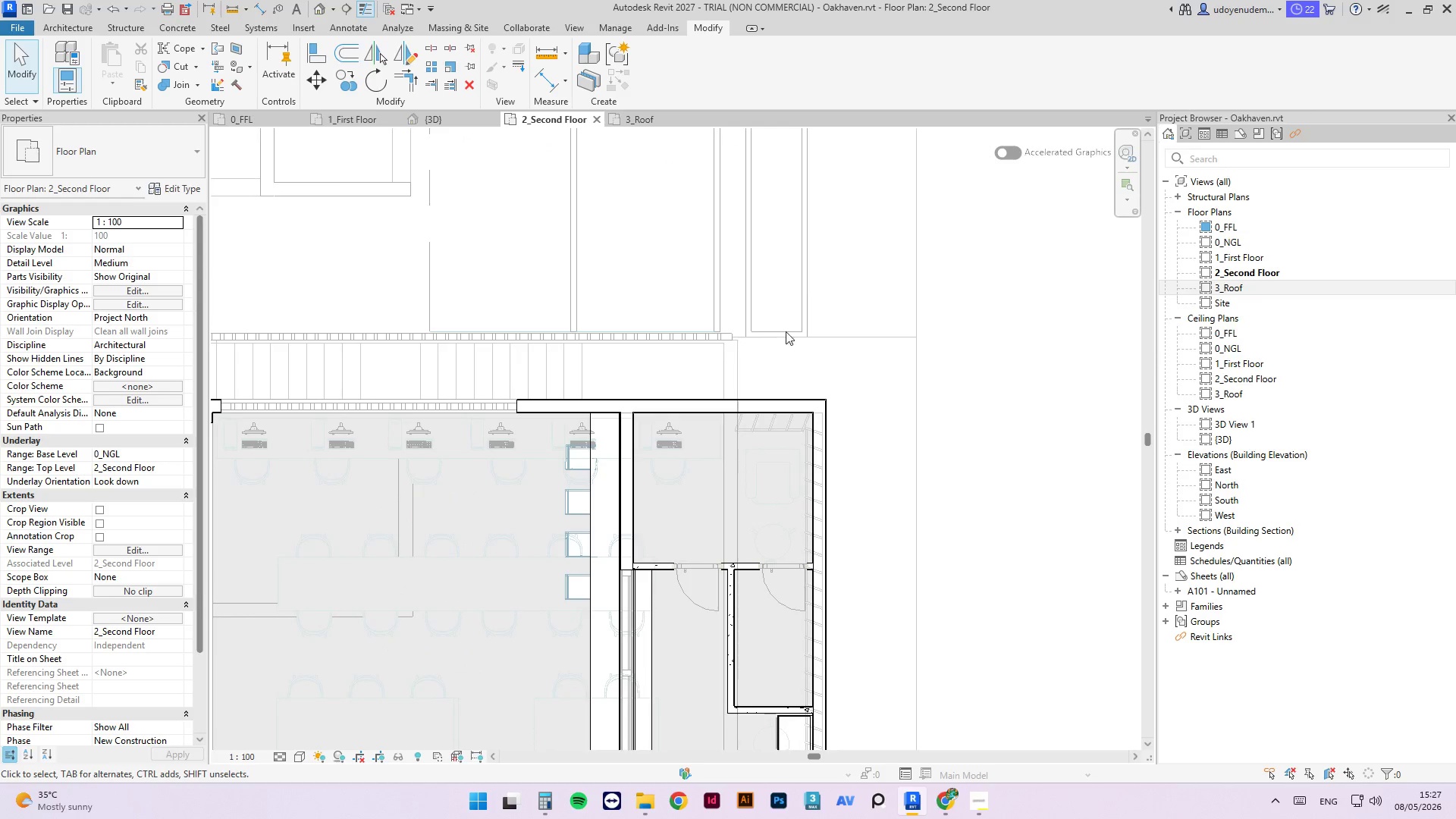 
scroll: coordinate [842, 291], scroll_direction: down, amount: 3.0
 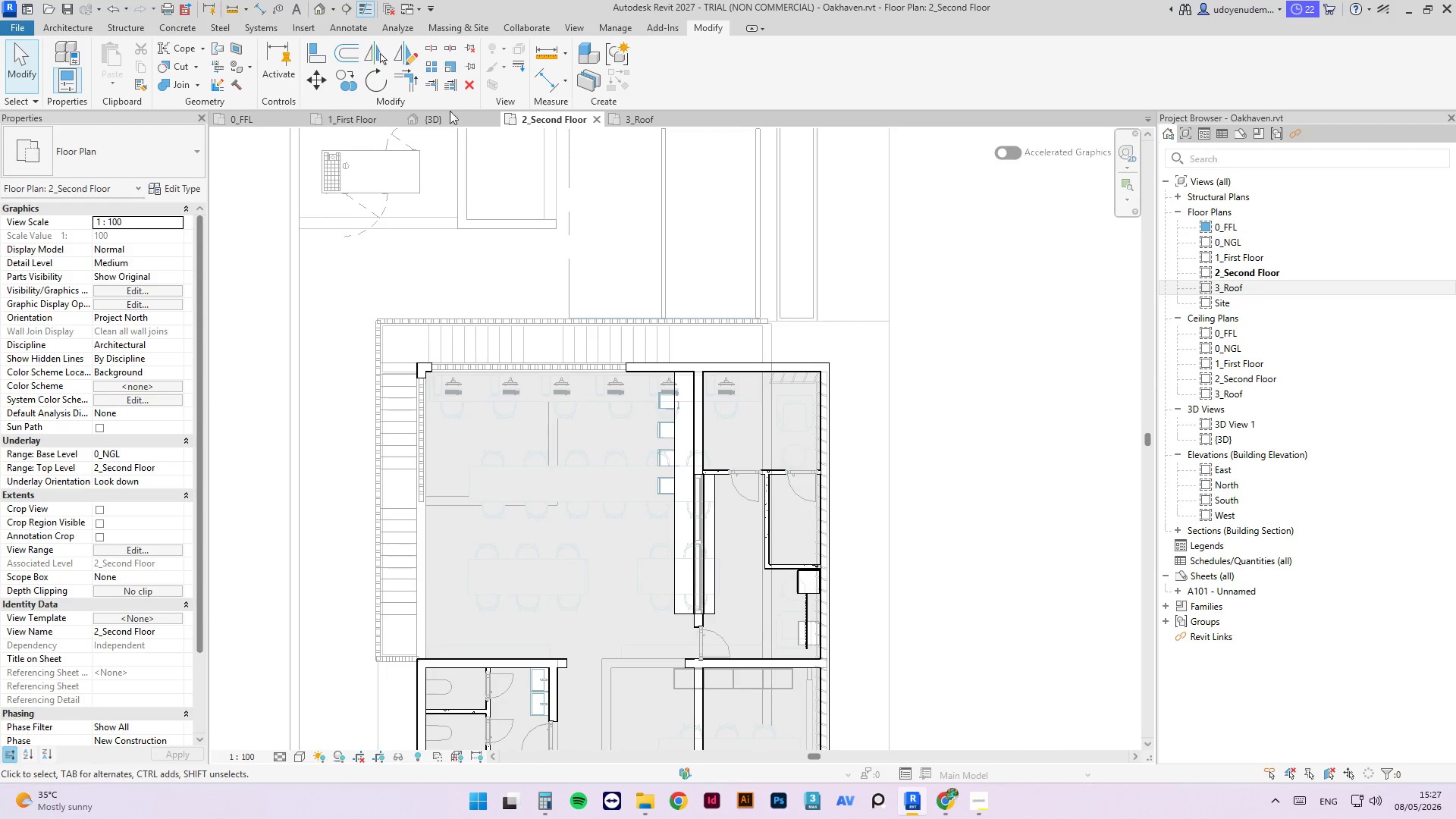 
left_click([372, 120])
 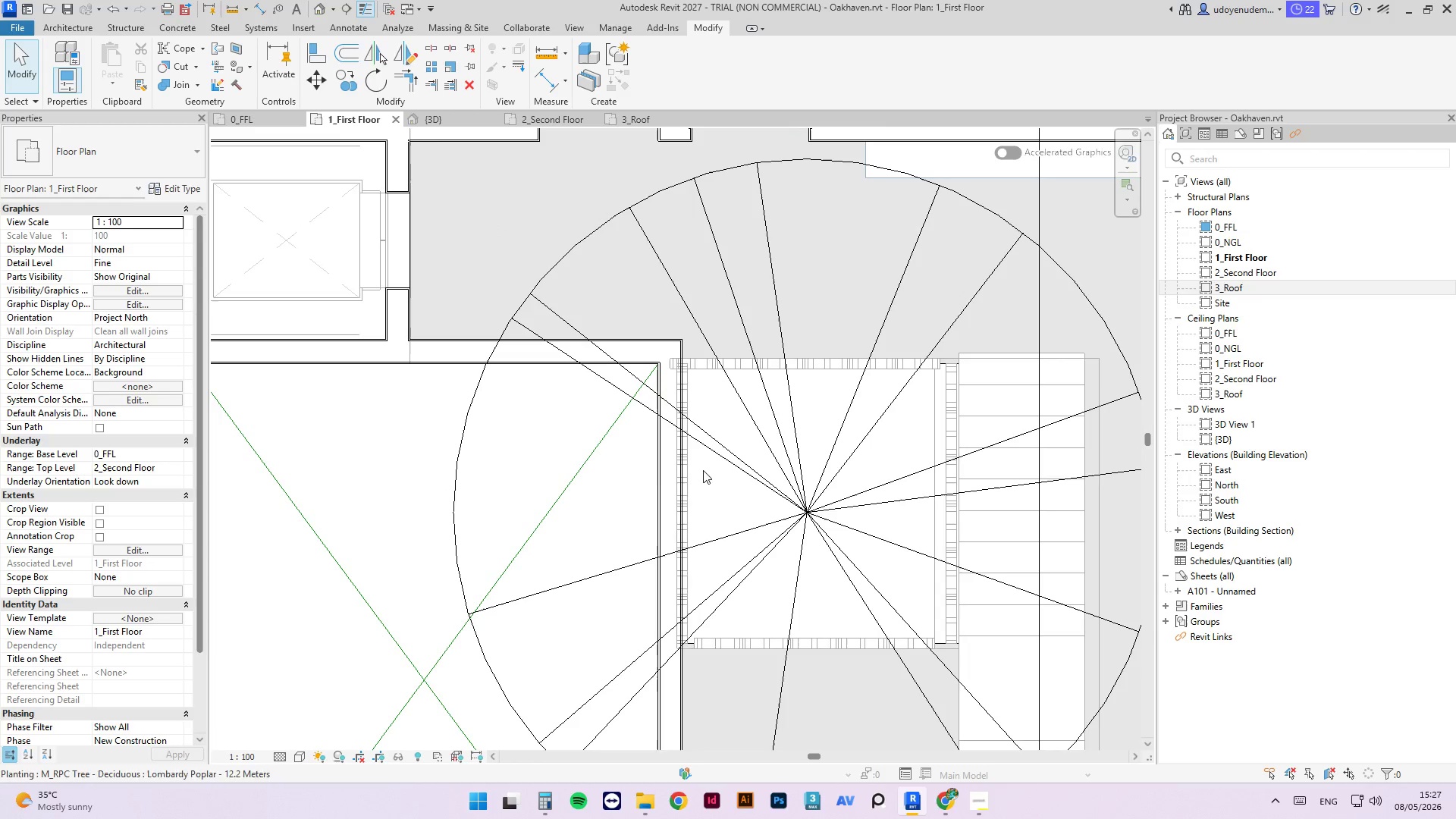 
scroll: coordinate [733, 486], scroll_direction: down, amount: 8.0
 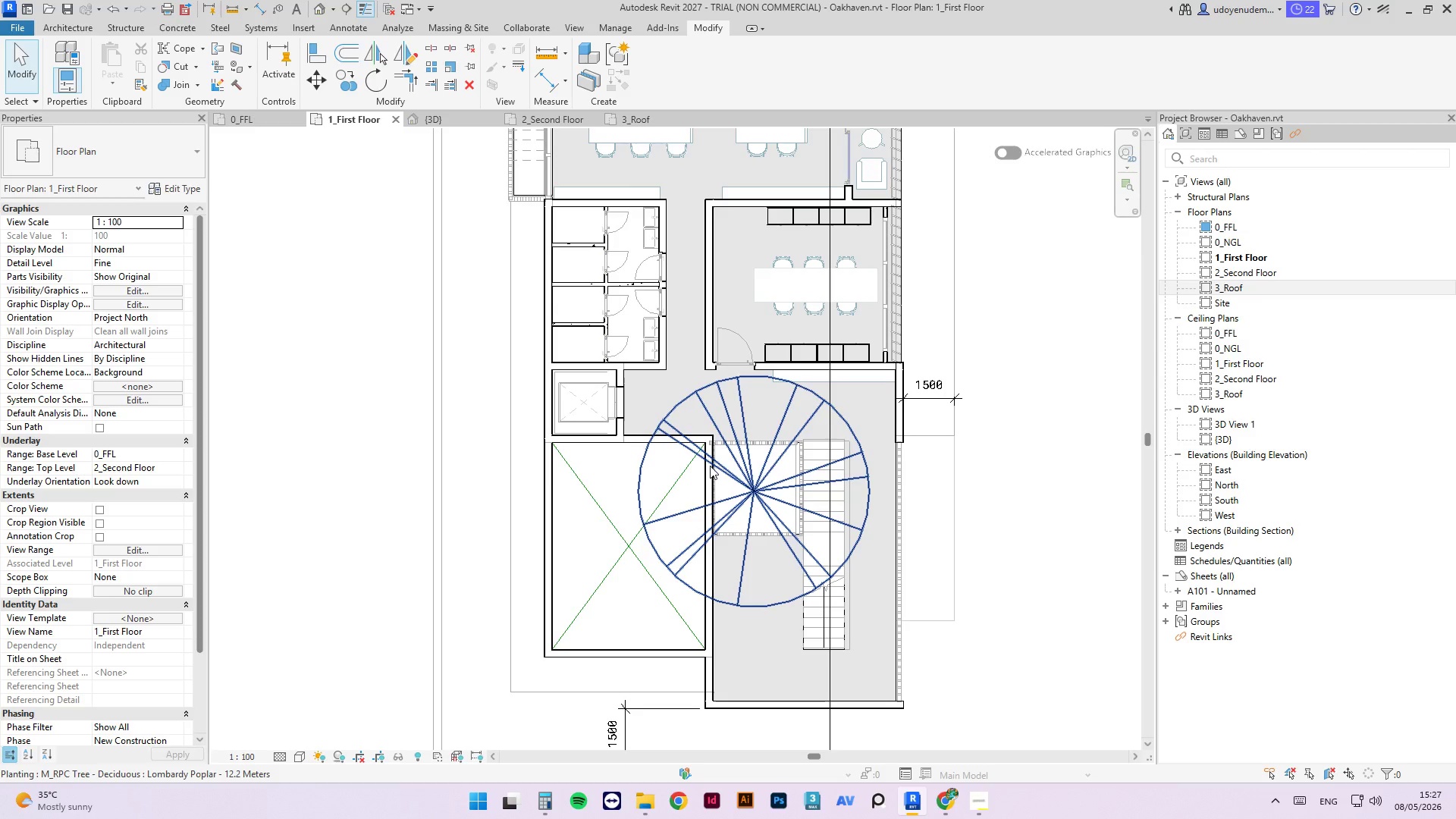 
wait(17.16)
 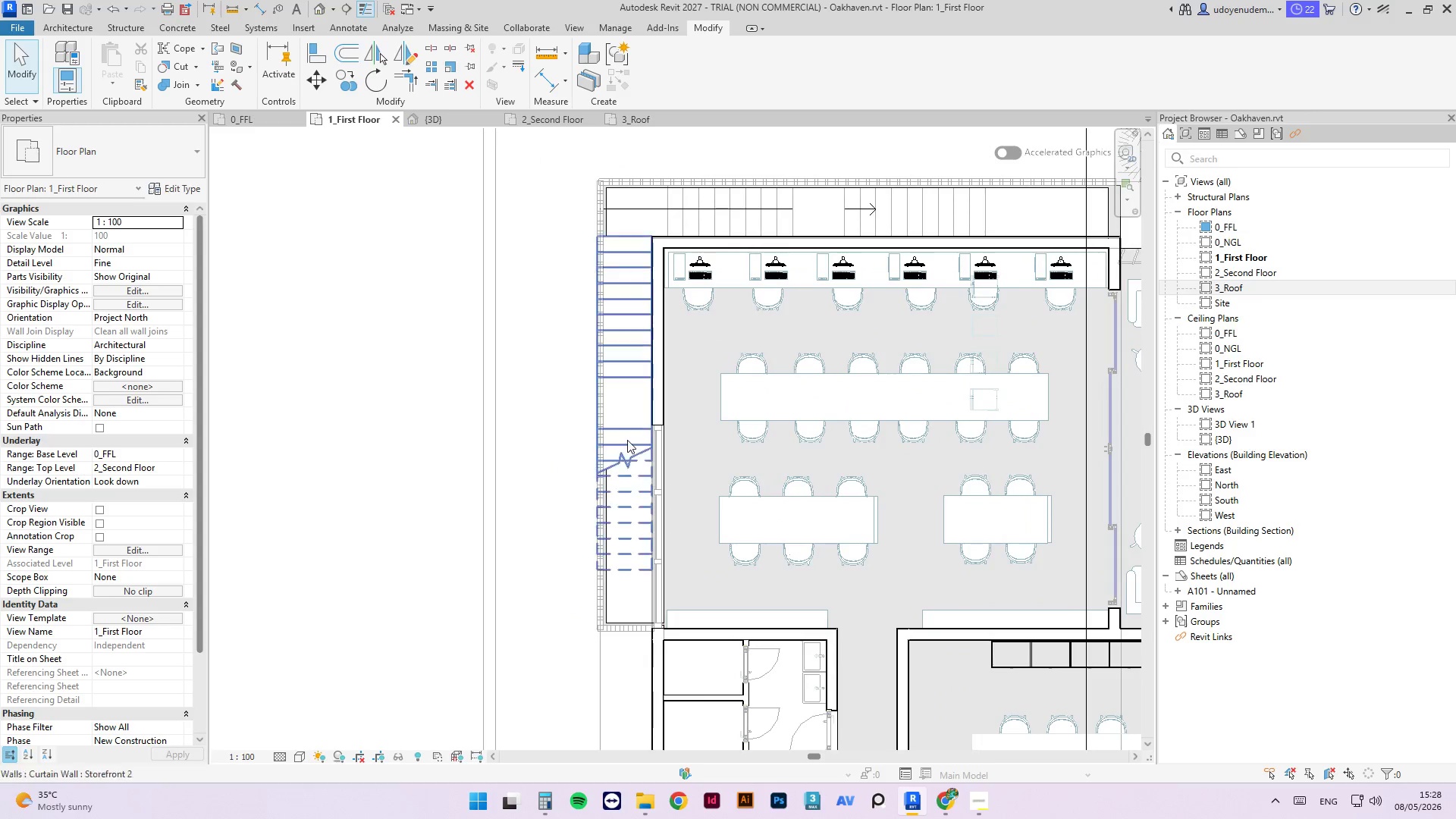 
key(Escape)
 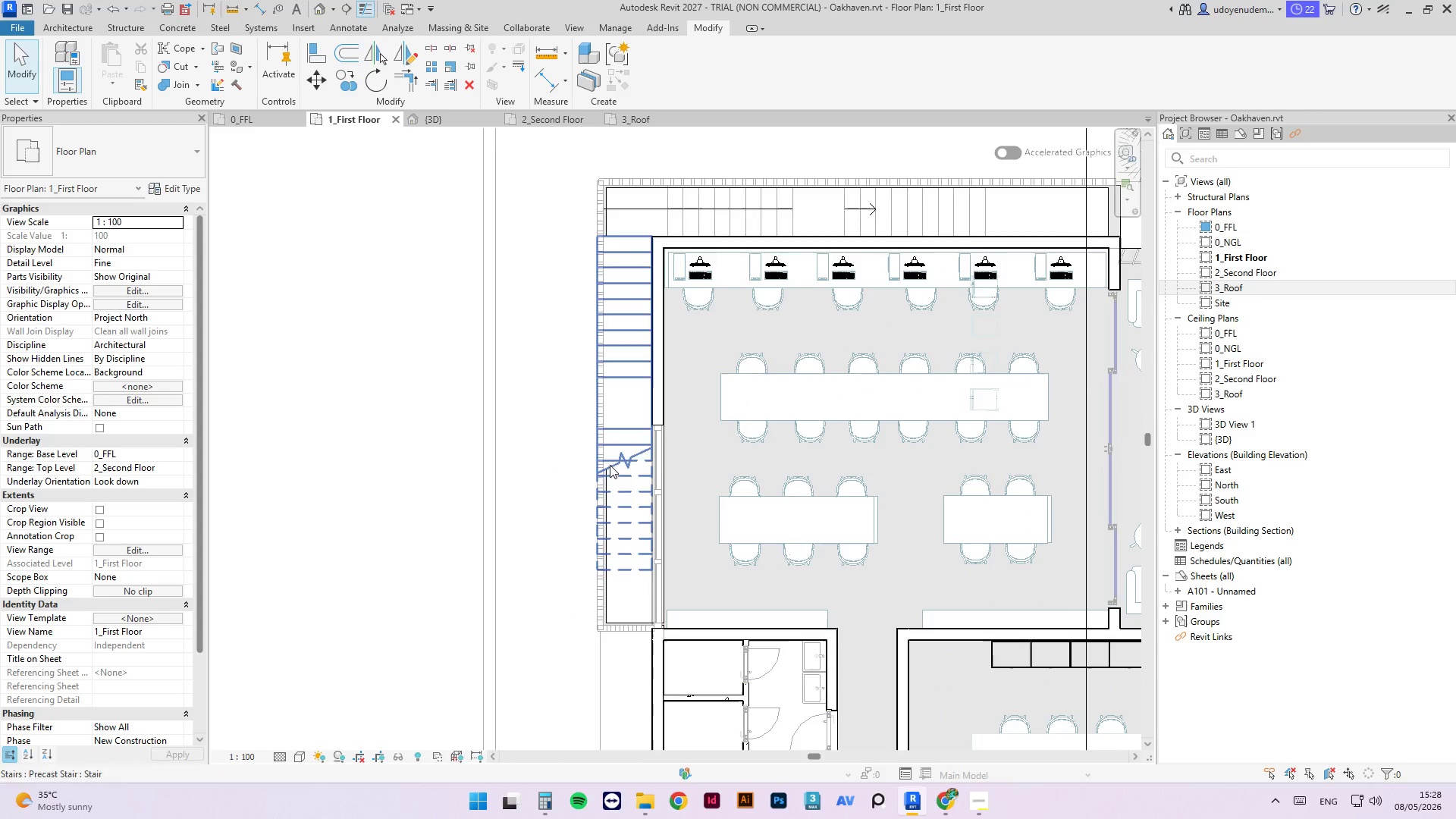 
scroll: coordinate [731, 312], scroll_direction: up, amount: 3.0
 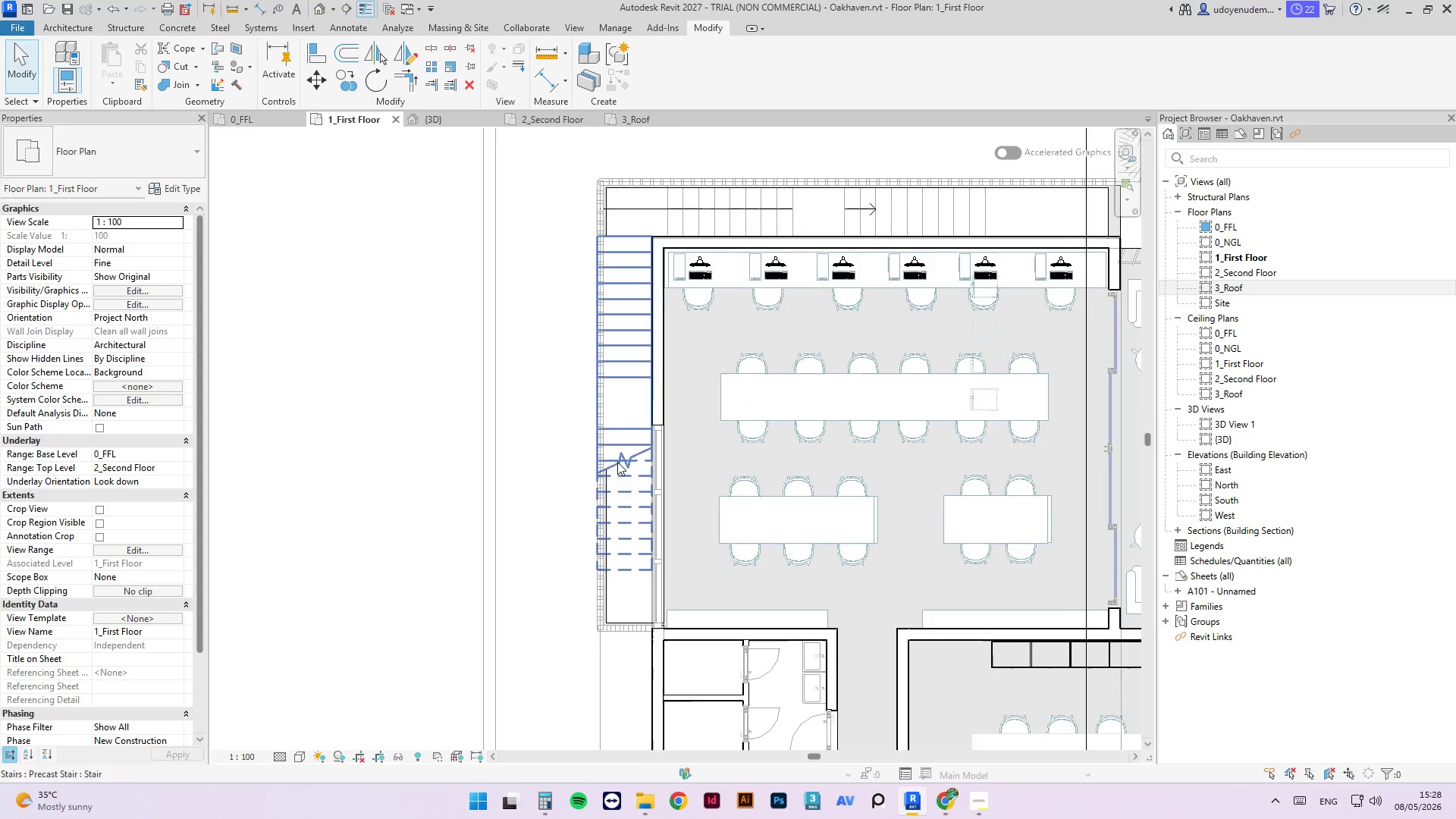 
key(Escape)
 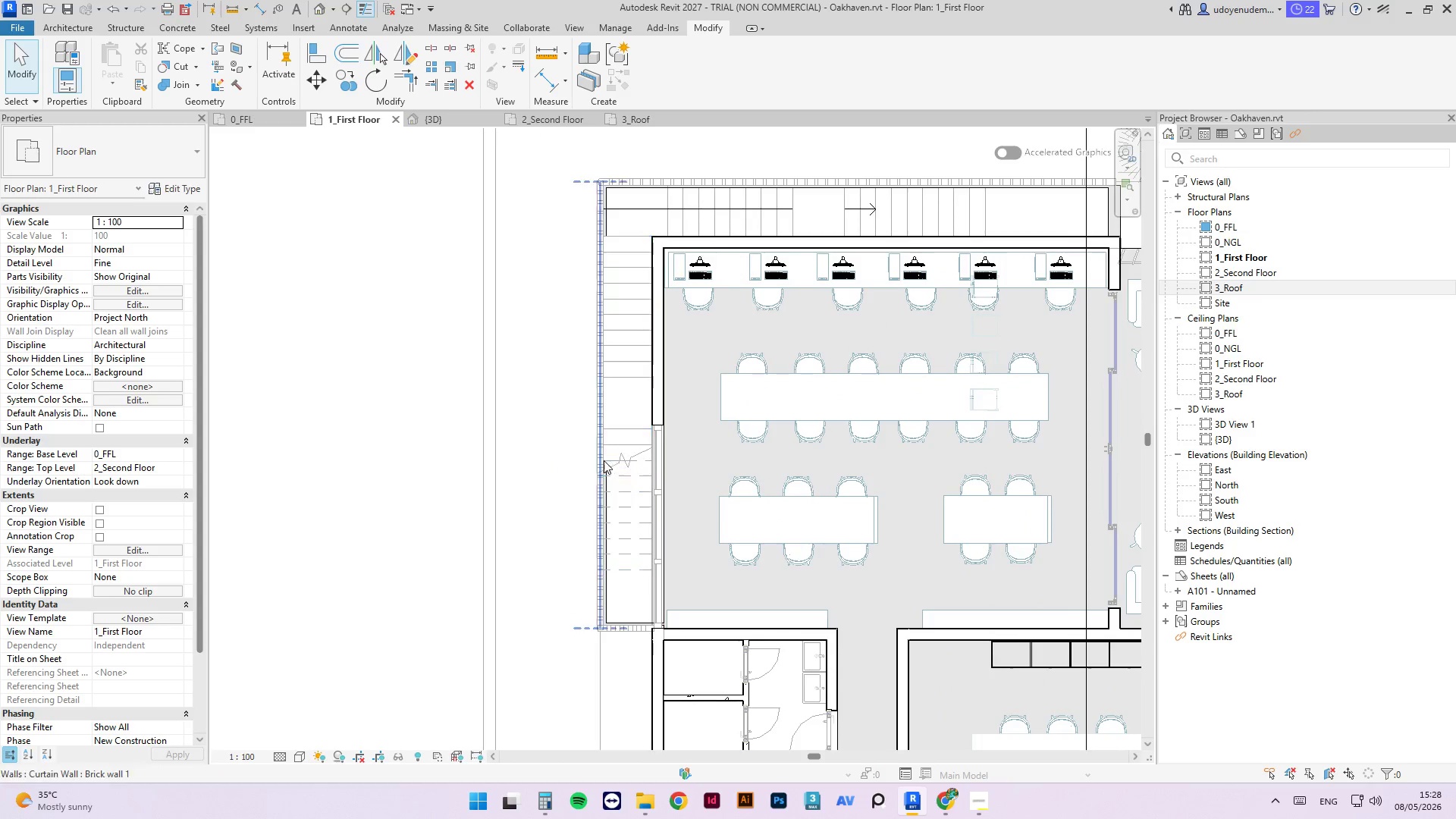 
scroll: coordinate [868, 353], scroll_direction: down, amount: 1.0
 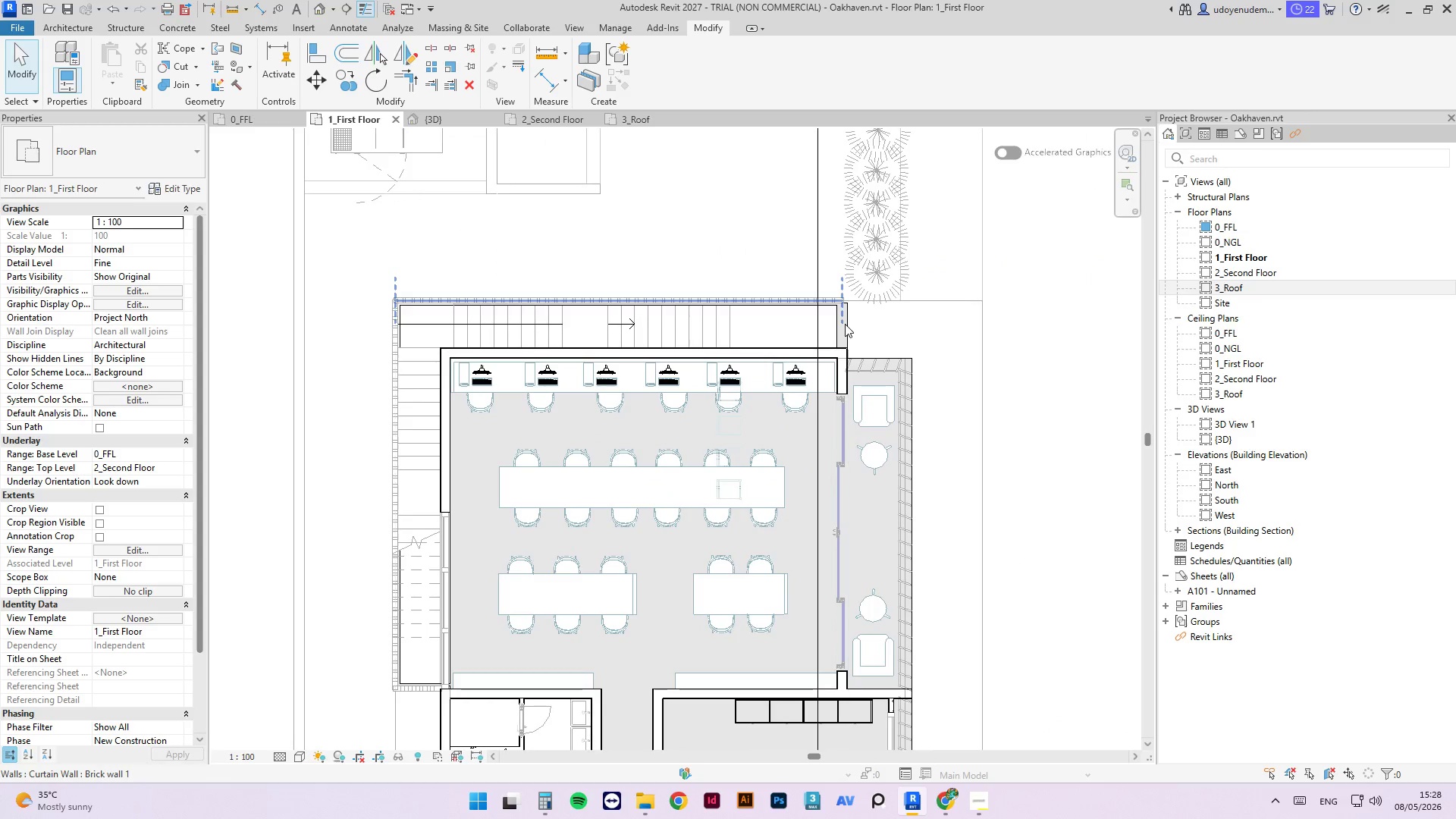 
left_click([845, 324])
 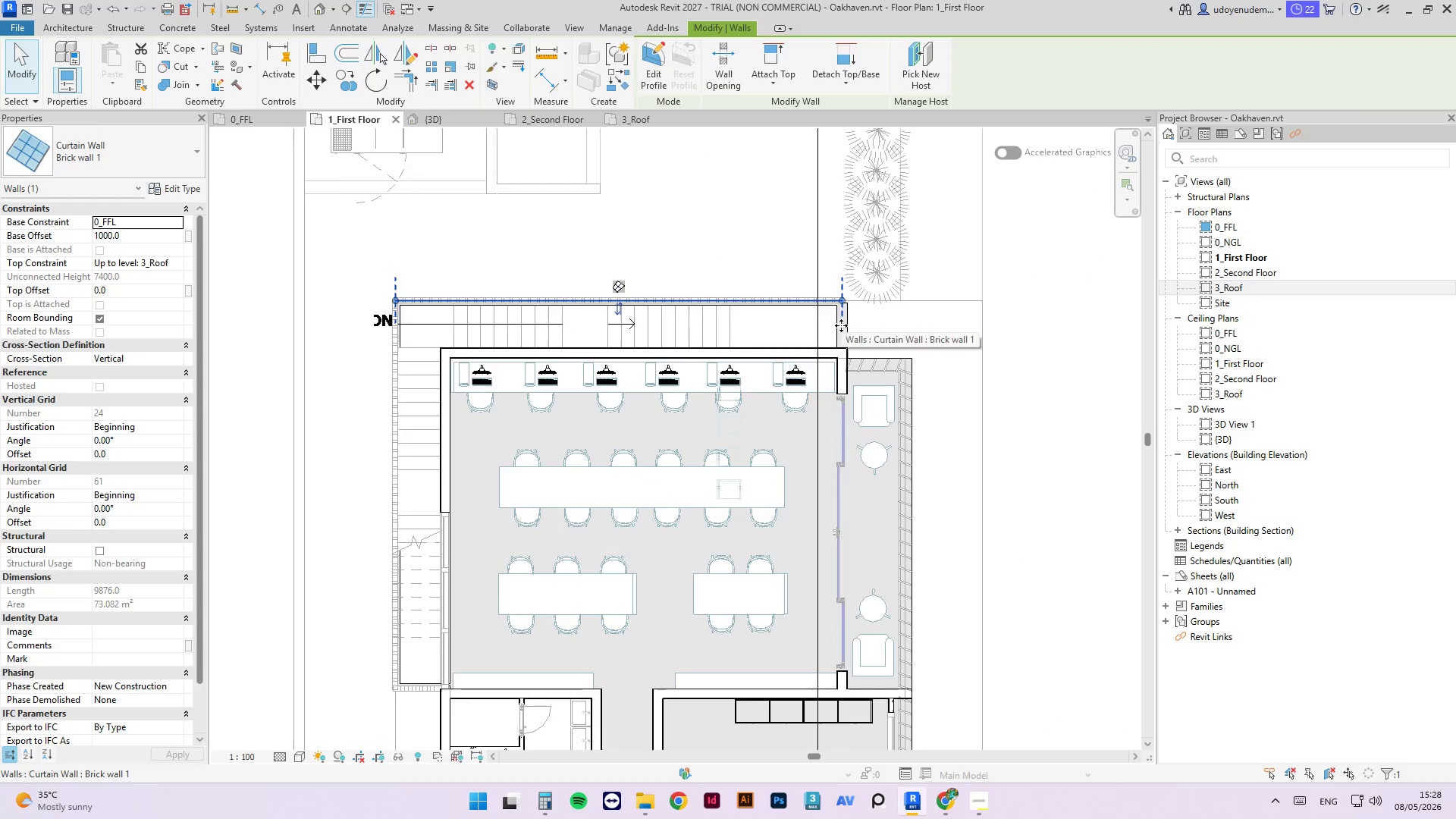 
key(Escape)
 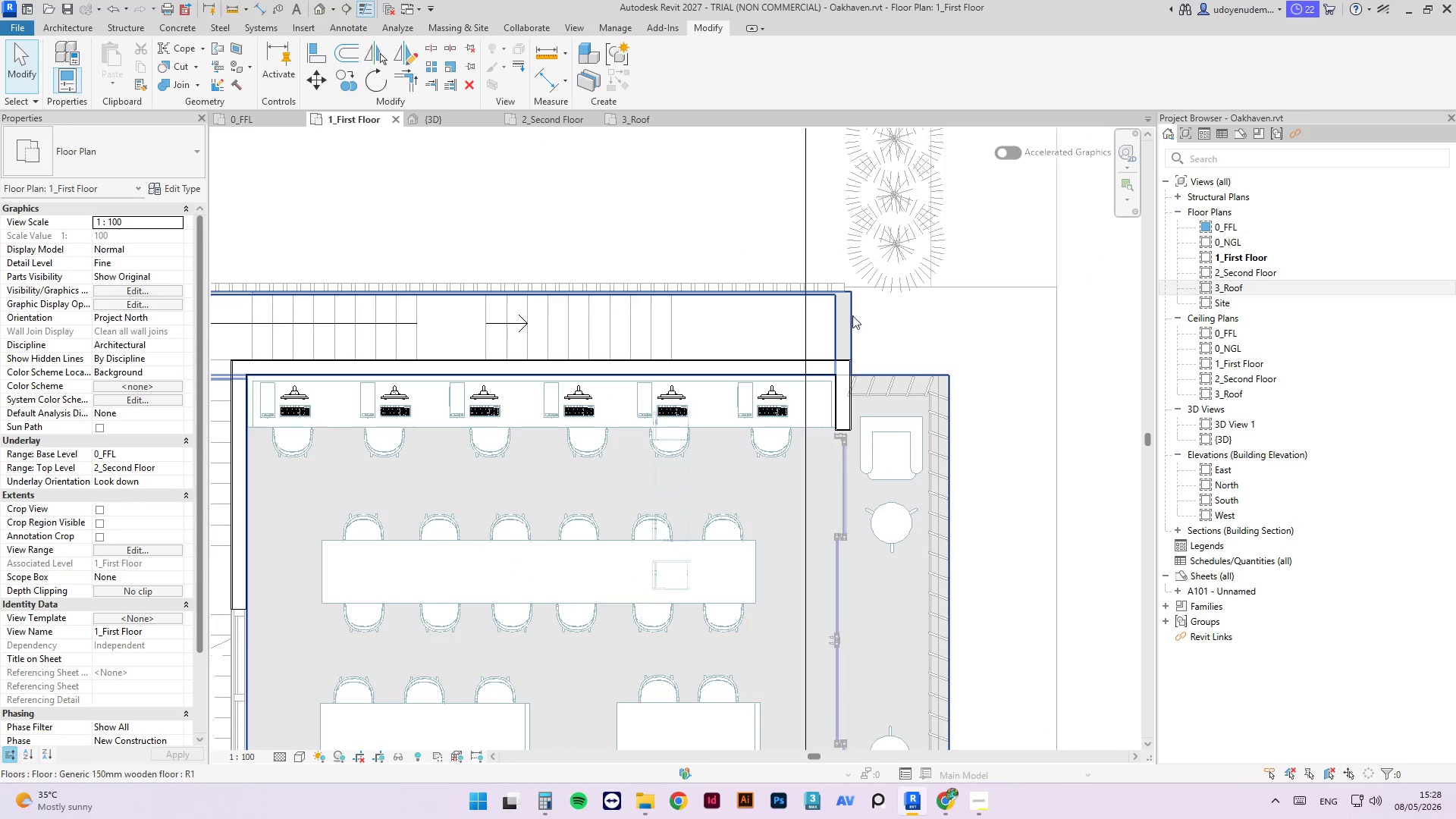 
scroll: coordinate [841, 325], scroll_direction: up, amount: 3.0
 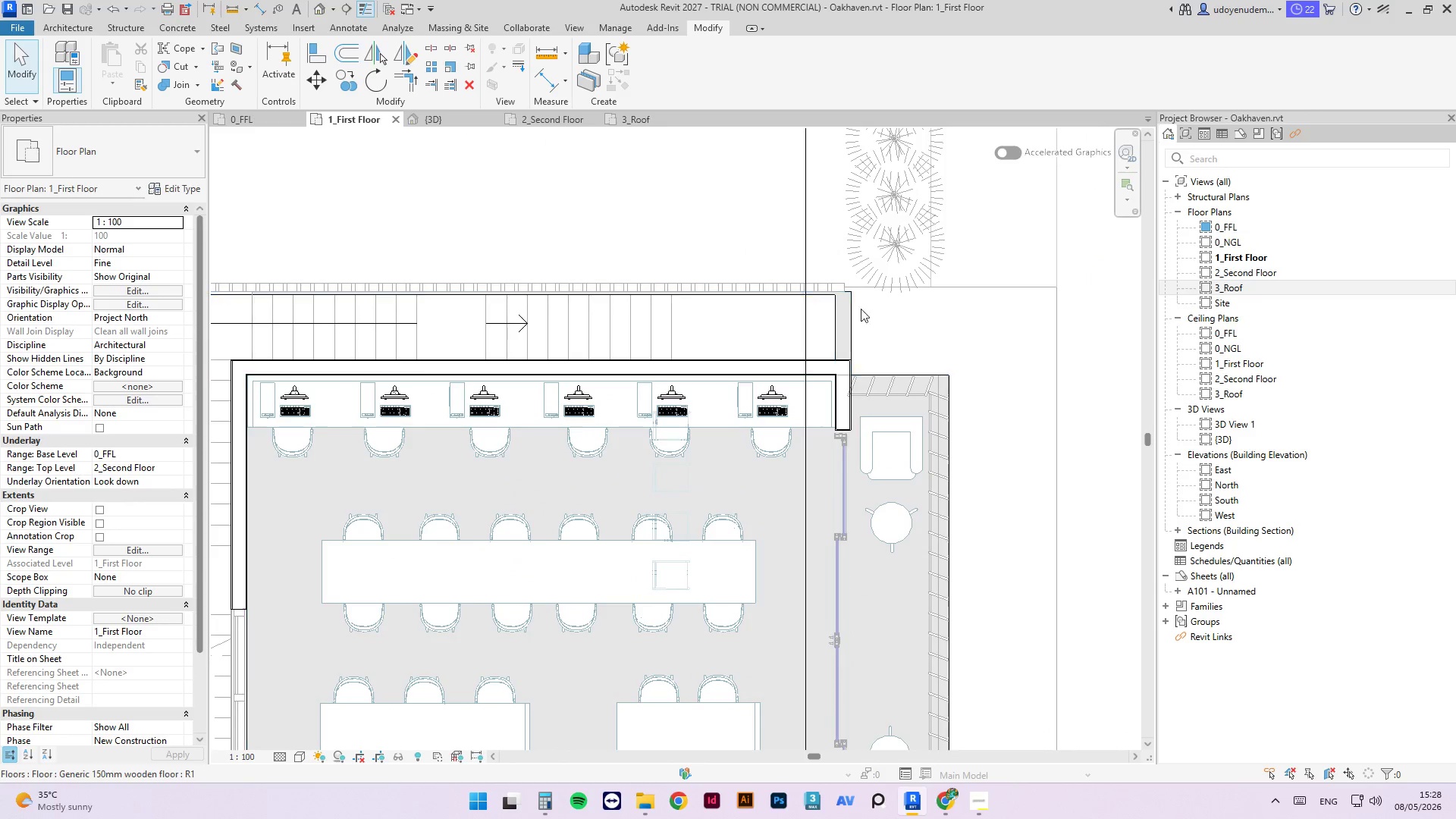 
scroll: coordinate [879, 301], scroll_direction: down, amount: 3.0
 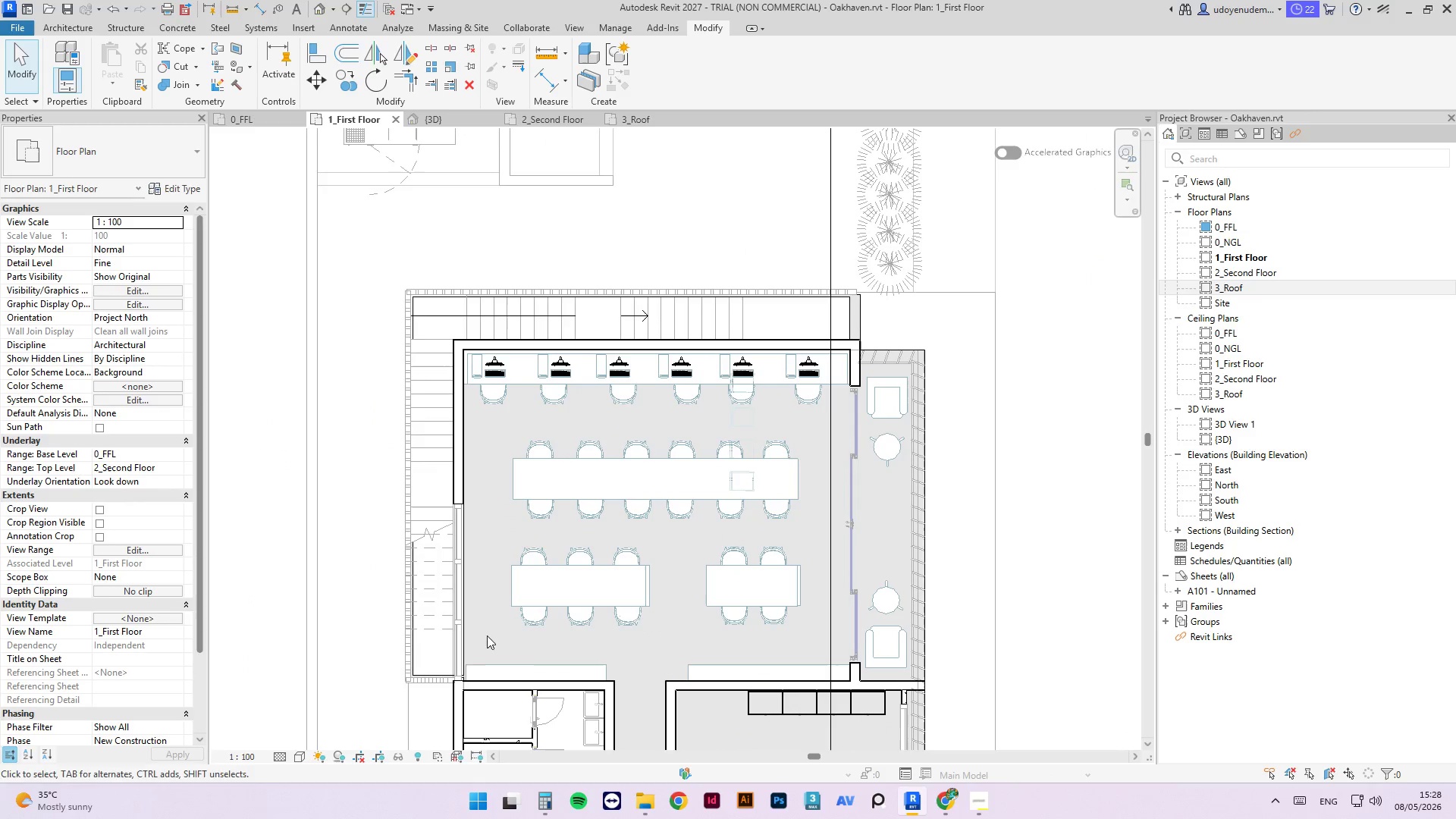 
scroll: coordinate [463, 651], scroll_direction: up, amount: 8.0
 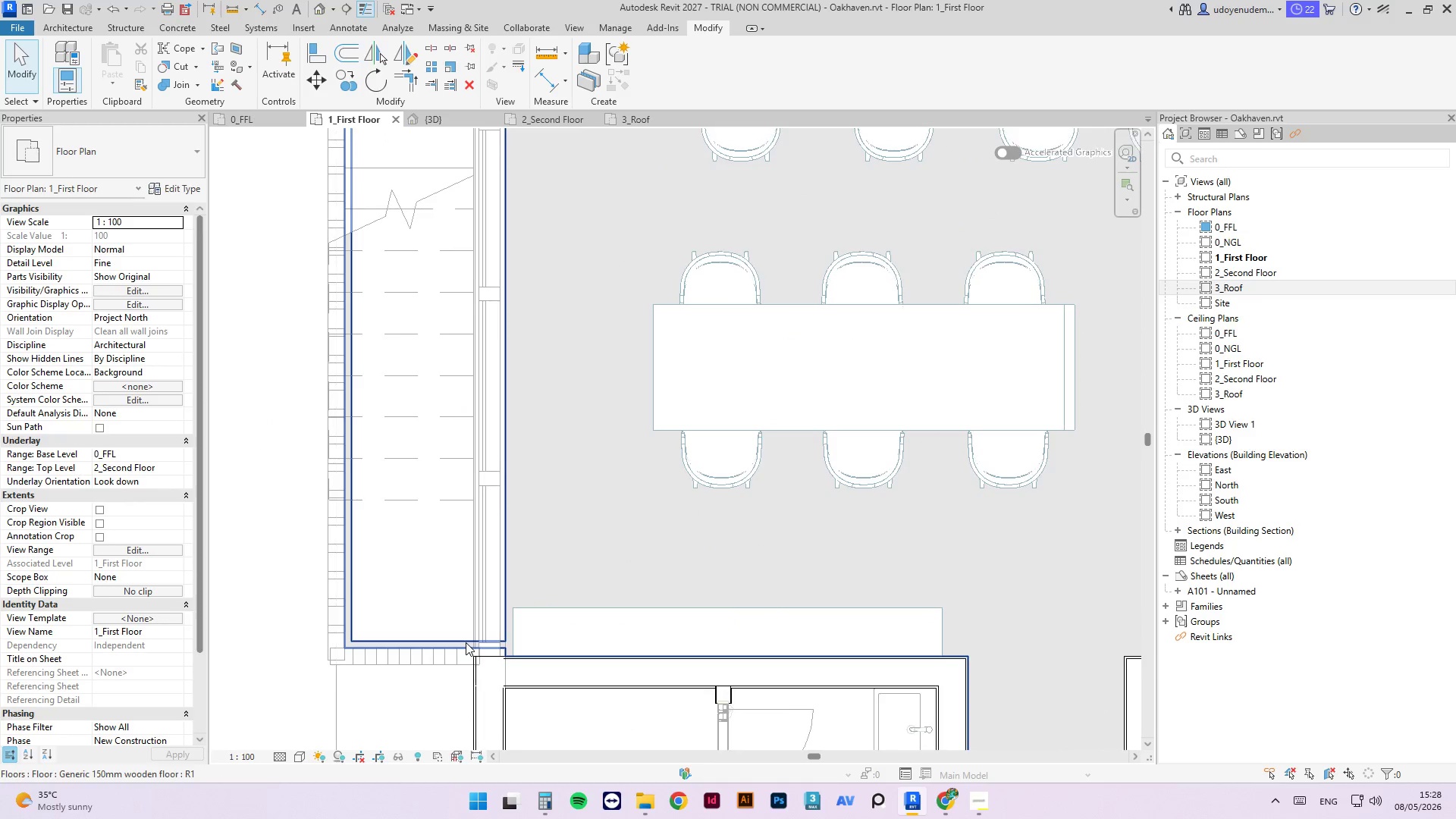 
left_click([466, 642])
 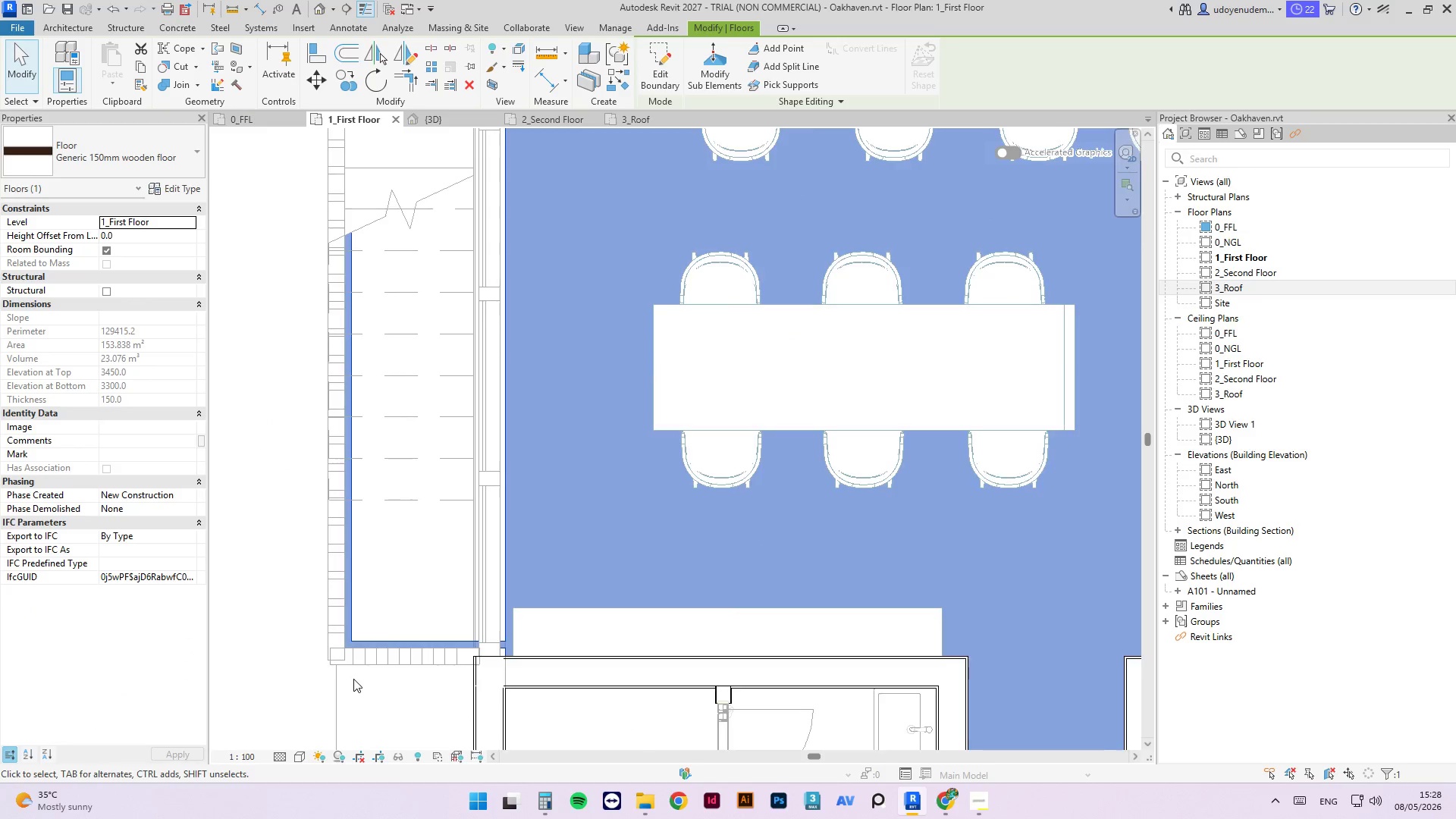 
scroll: coordinate [390, 648], scroll_direction: down, amount: 8.0
 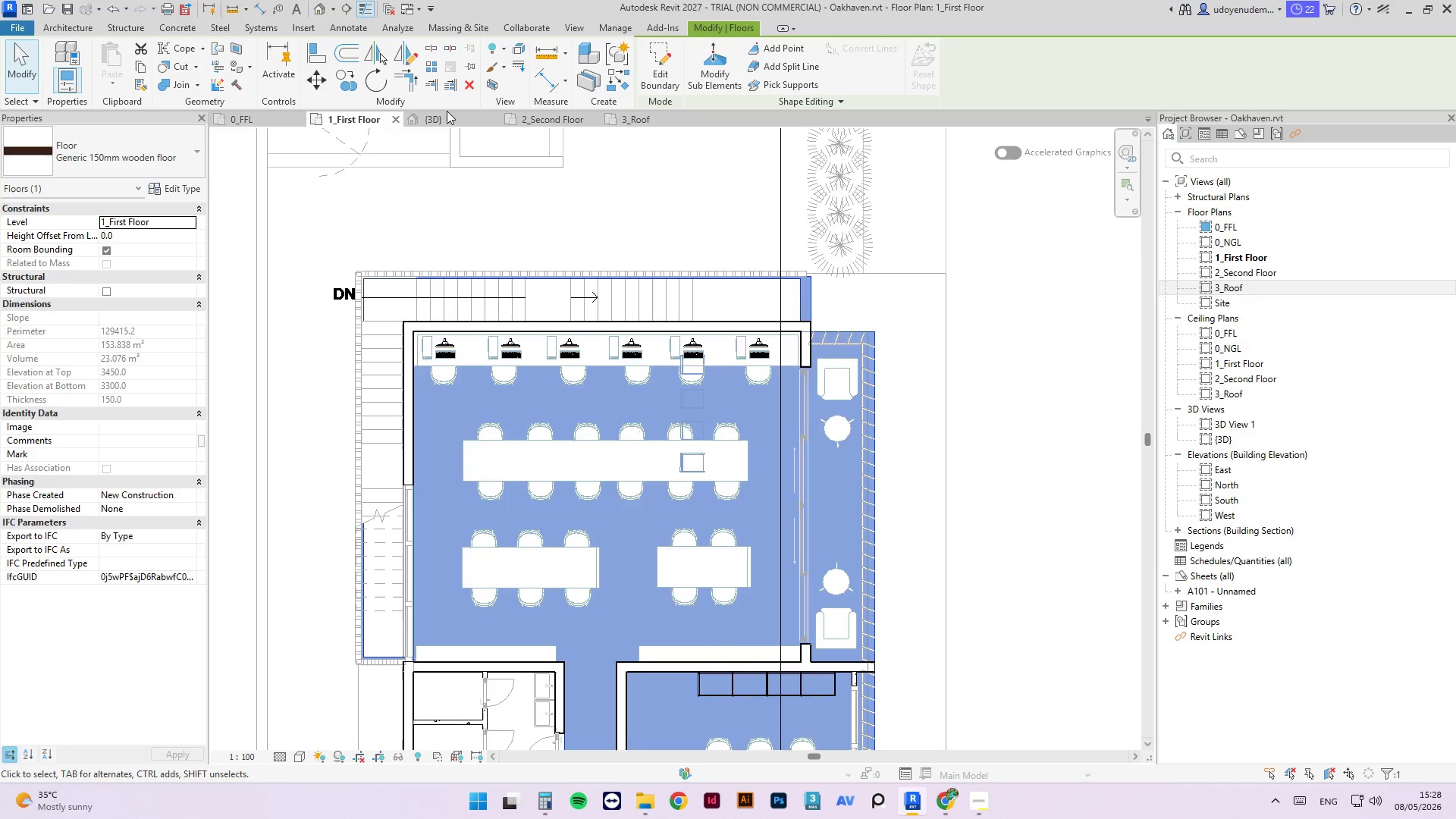 
left_click([447, 119])
 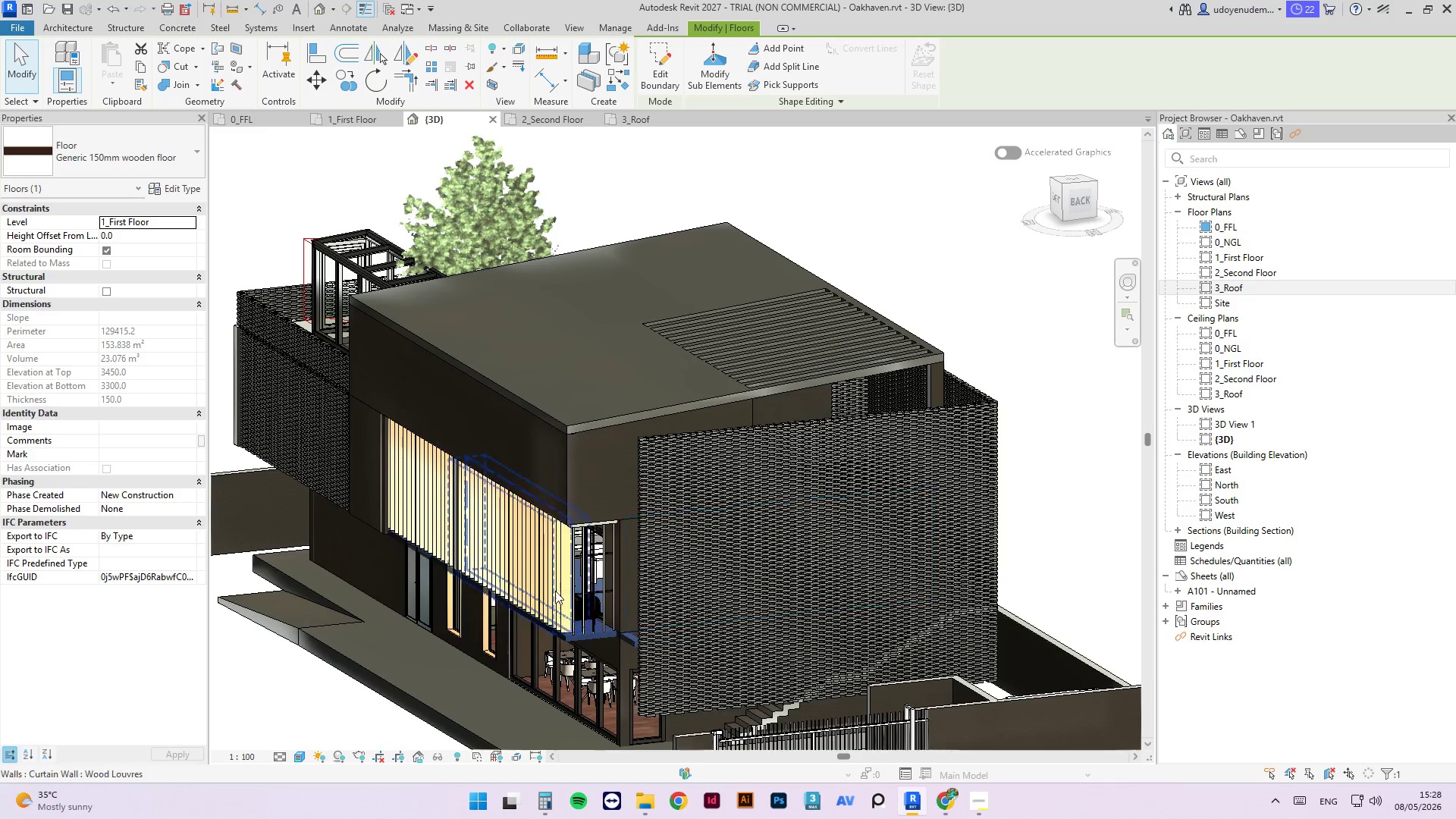 
hold_key(key=ShiftLeft, duration=1.73)
 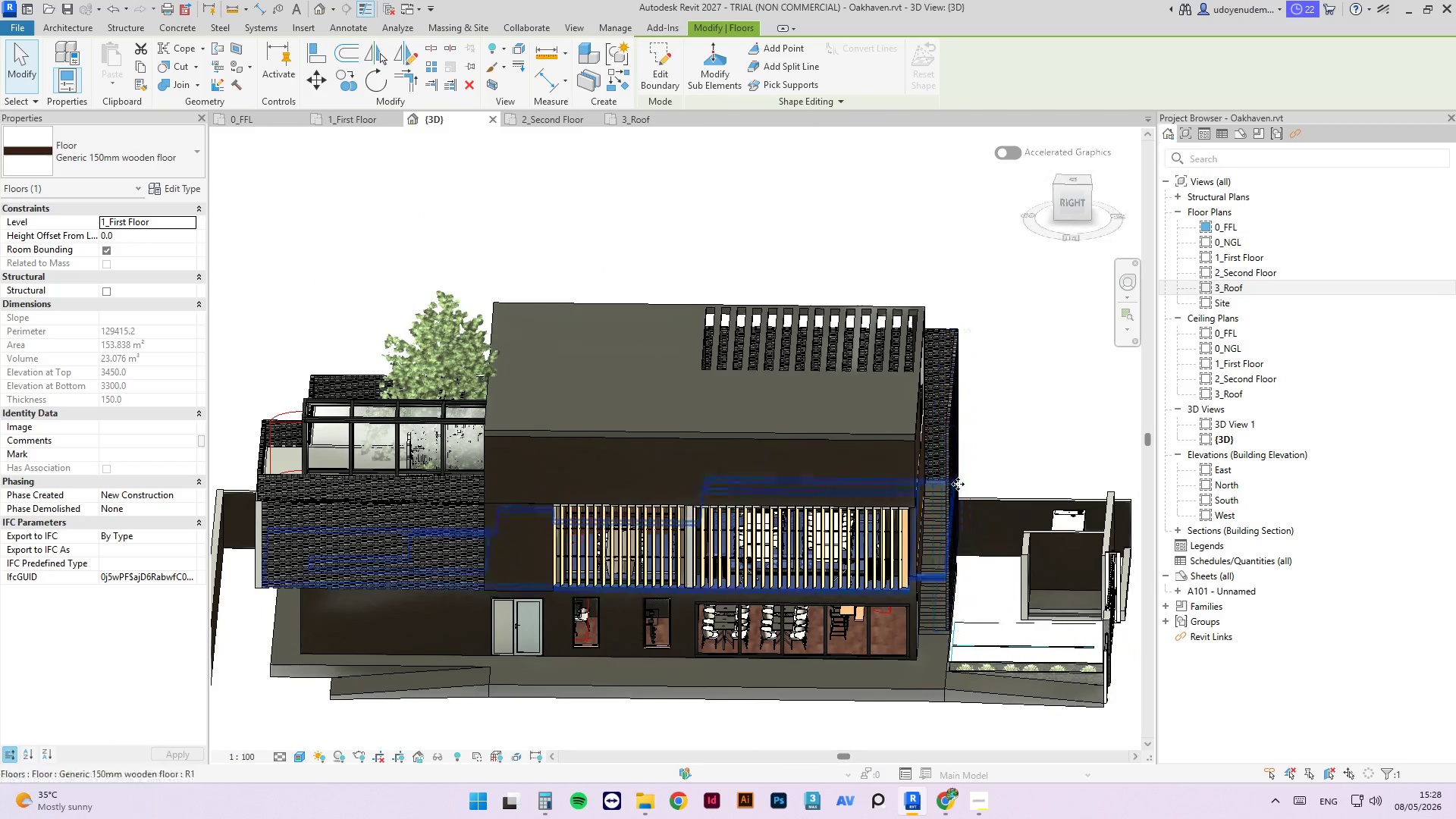 
scroll: coordinate [605, 544], scroll_direction: down, amount: 2.0
 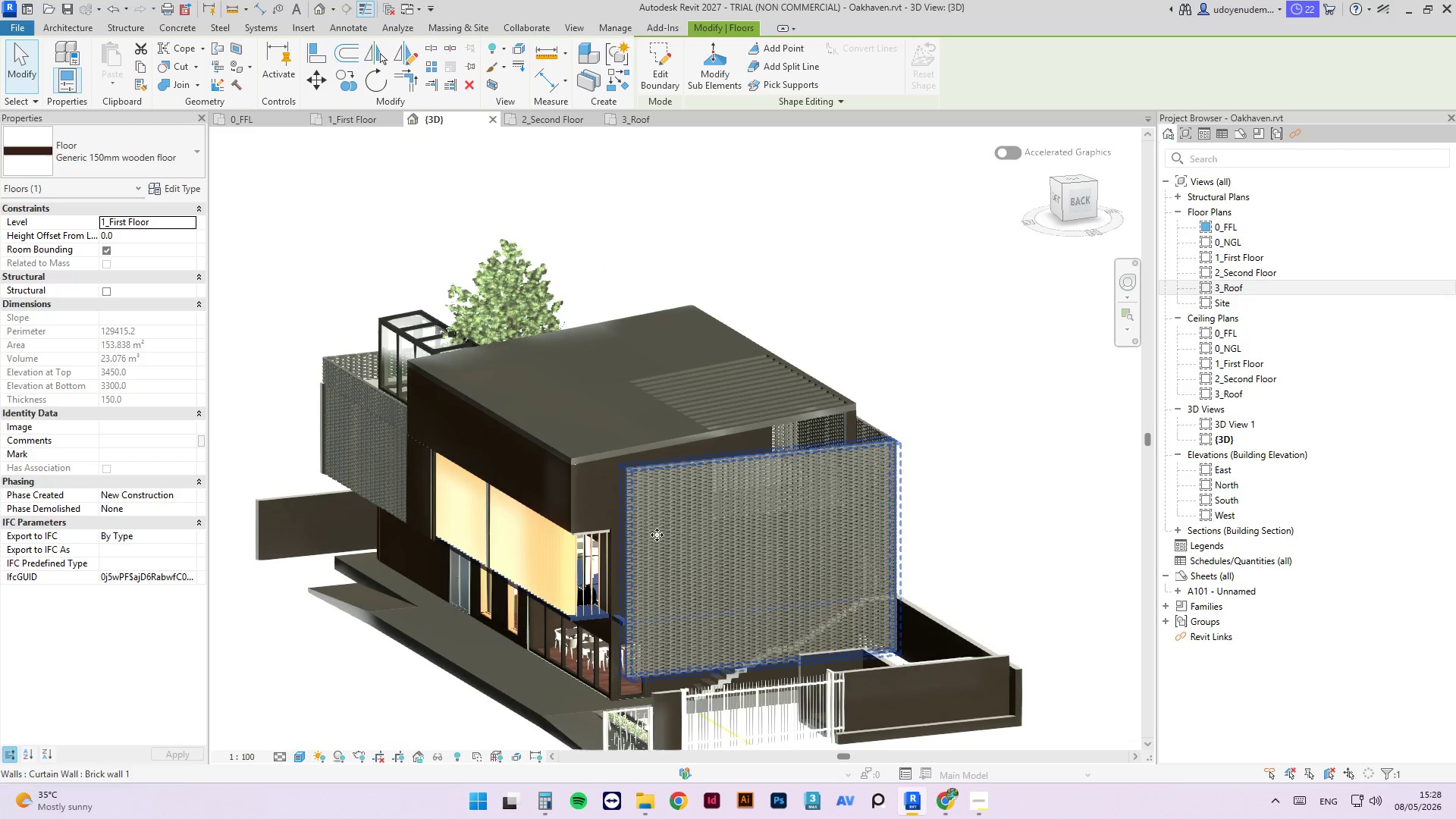 
scroll: coordinate [680, 604], scroll_direction: up, amount: 3.0
 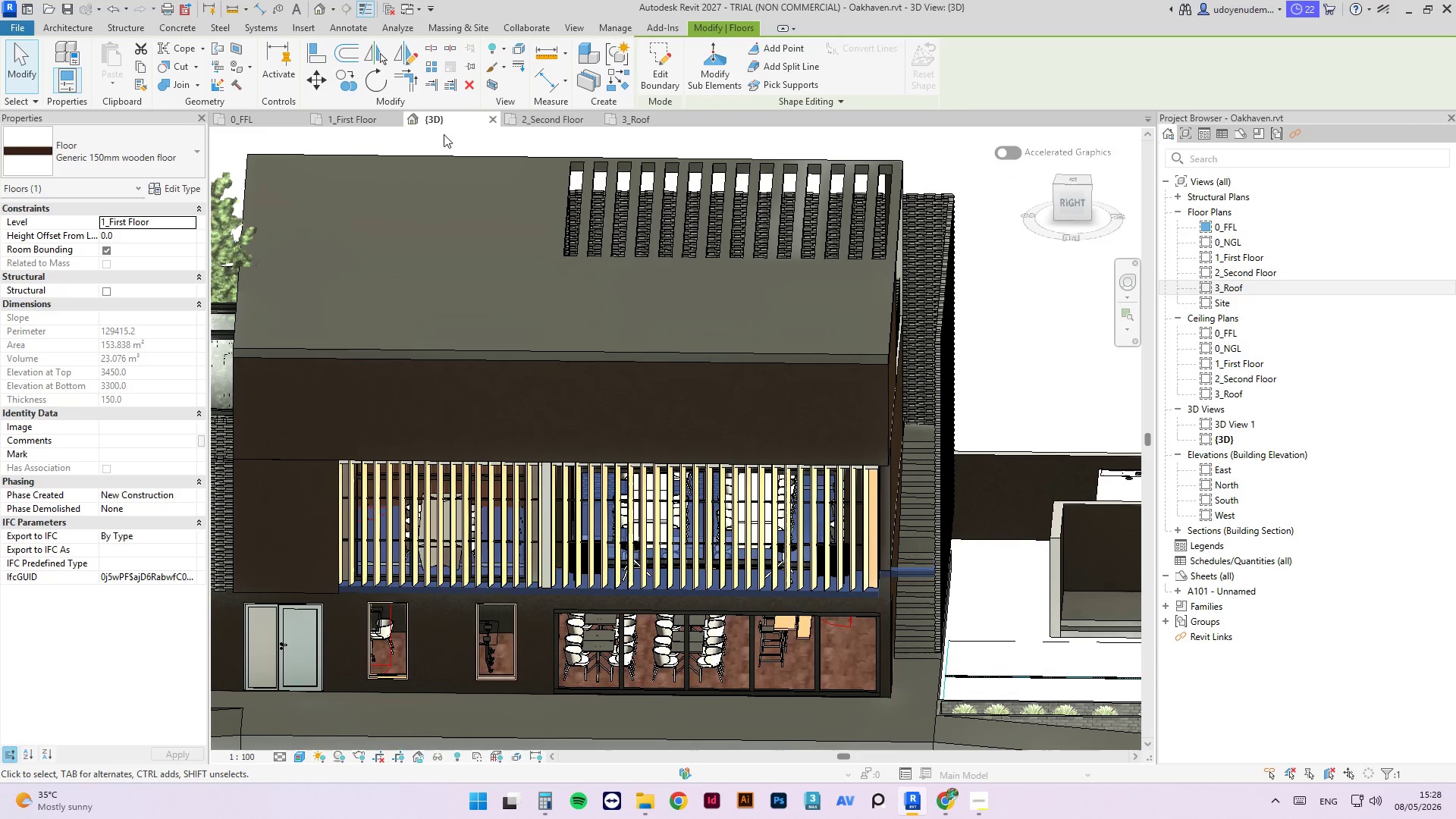 
left_click([365, 121])
 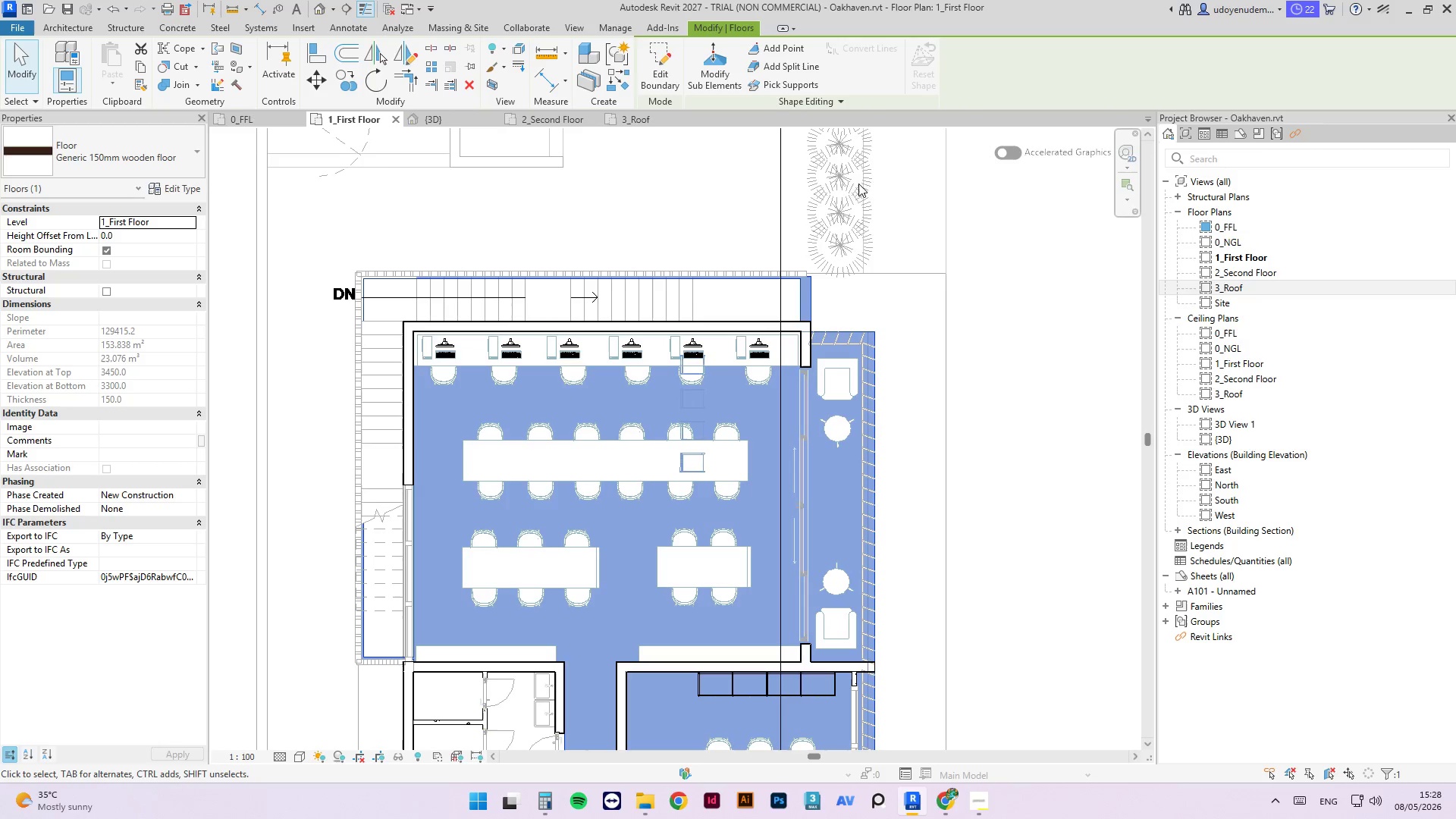 
scroll: coordinate [830, 266], scroll_direction: up, amount: 4.0
 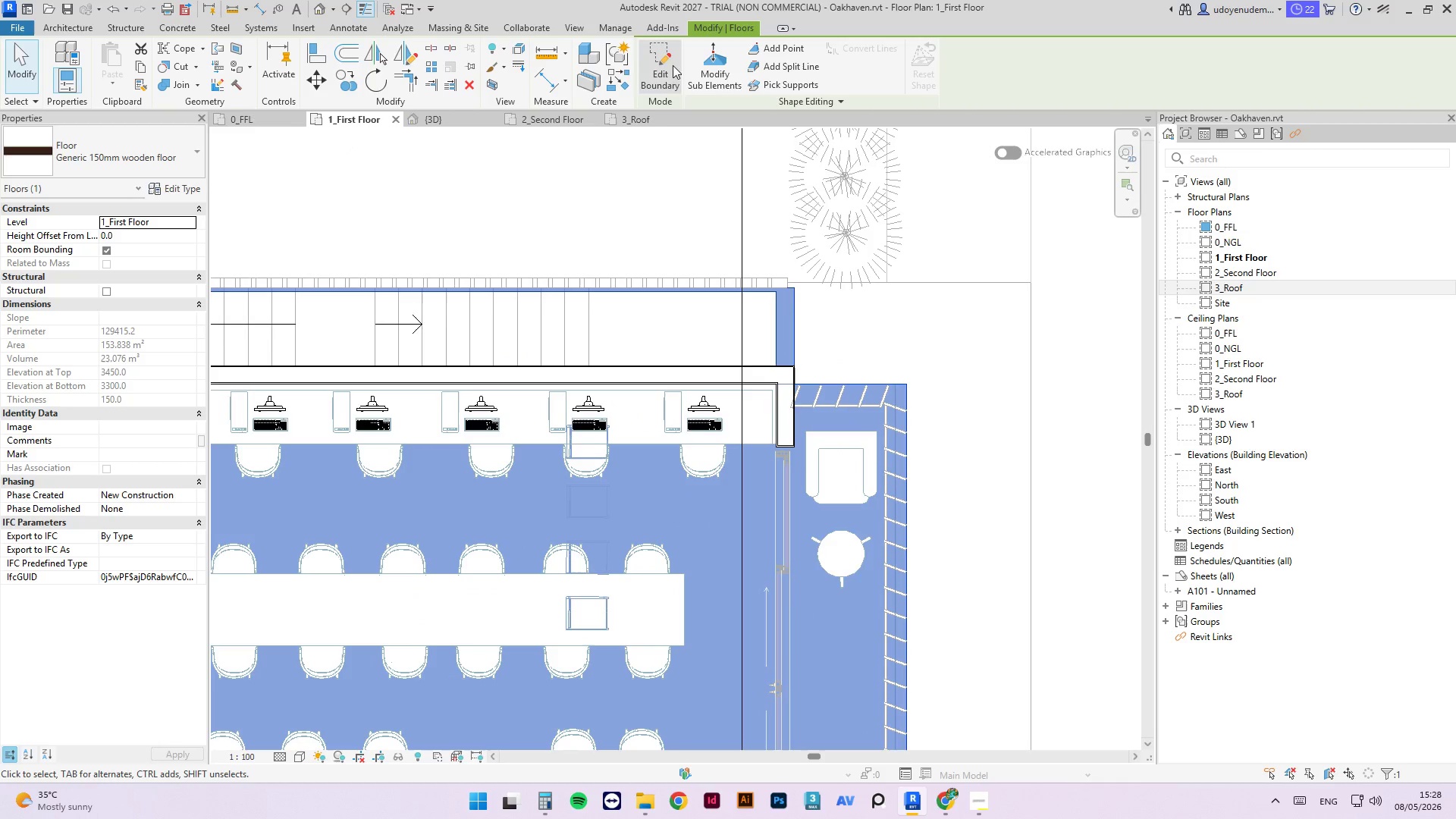 
left_click([664, 70])
 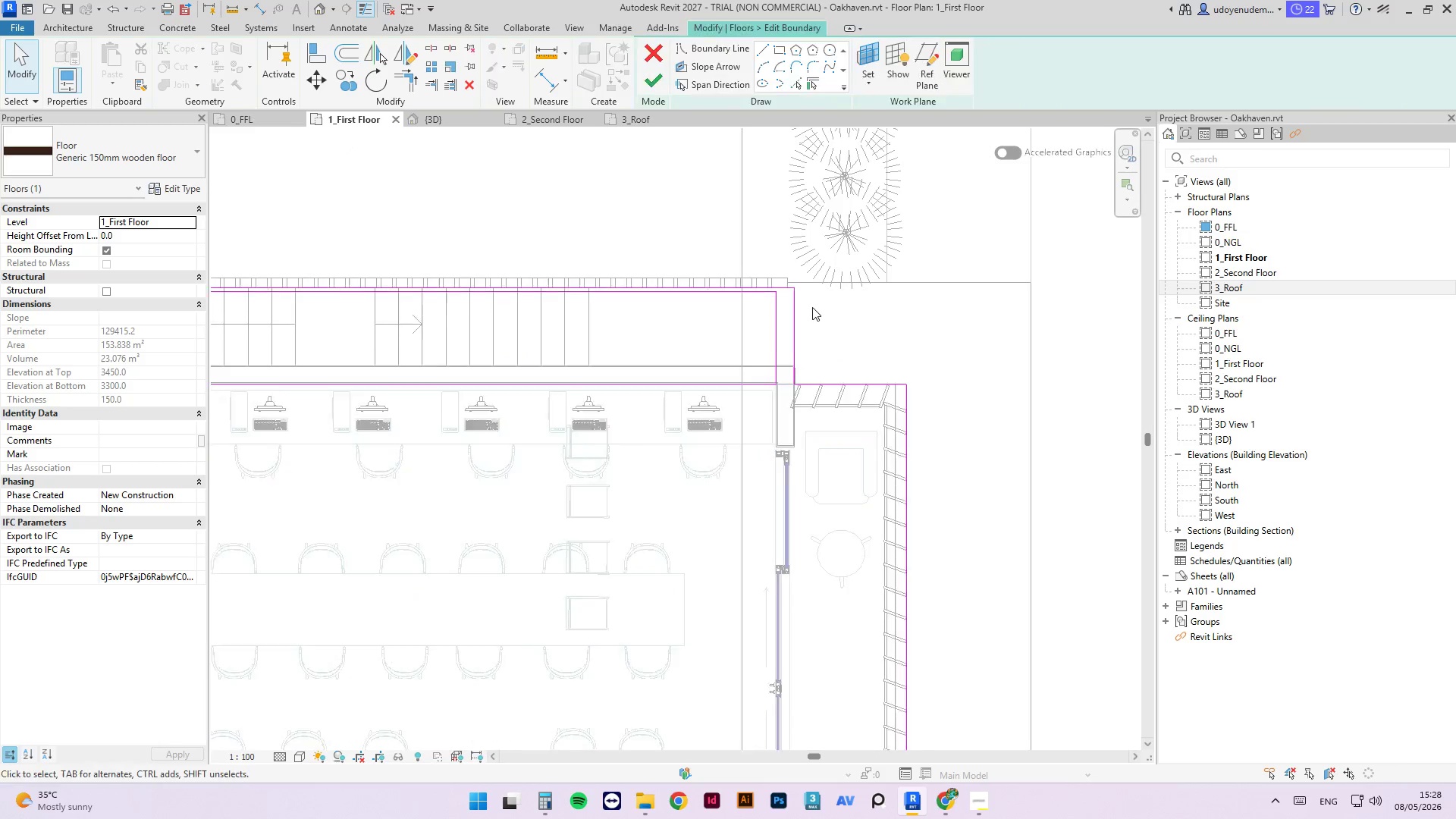 
scroll: coordinate [754, 332], scroll_direction: up, amount: 7.0
 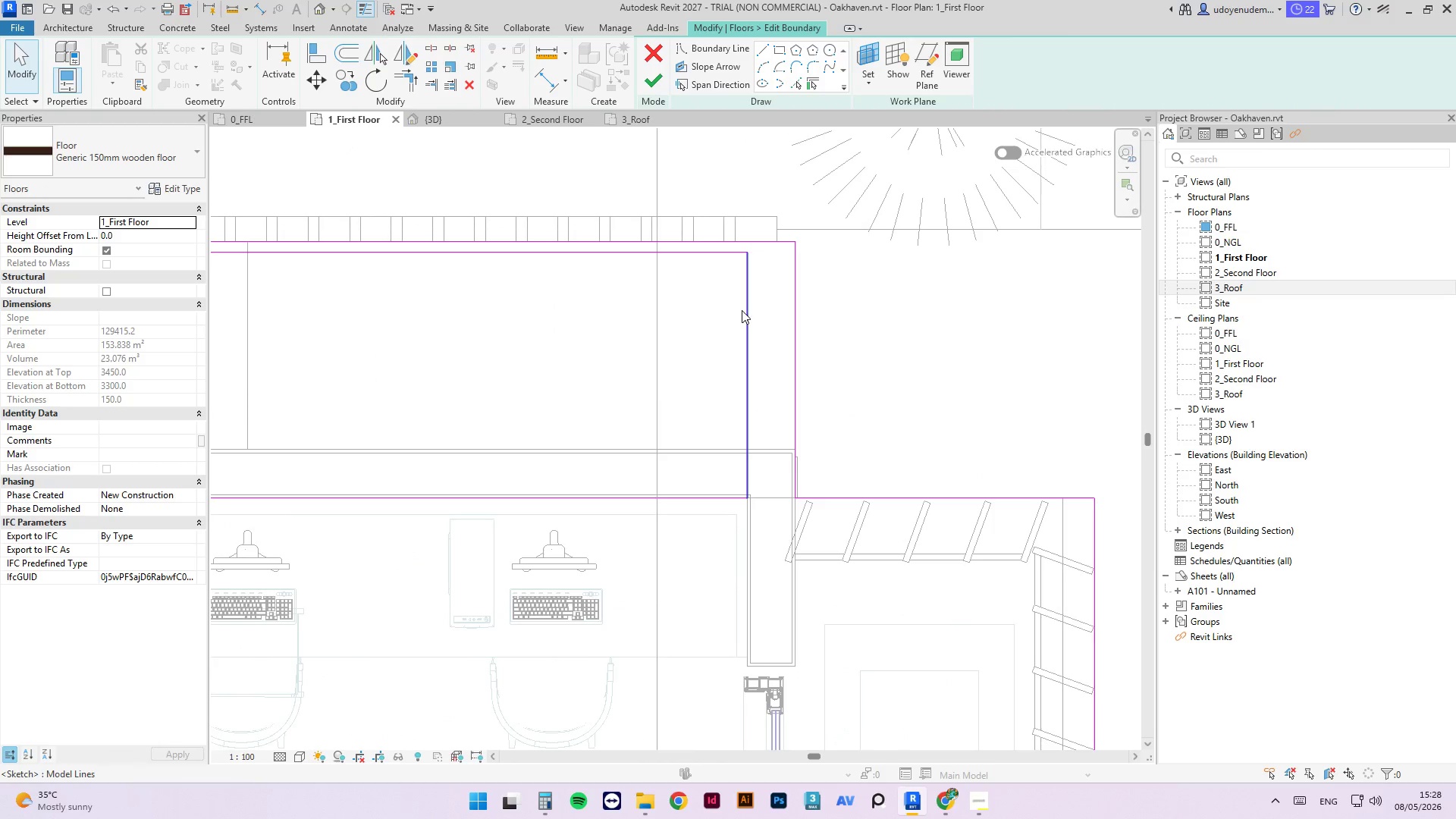 
left_click_drag(start_coordinate=[745, 307], to_coordinate=[780, 301])
 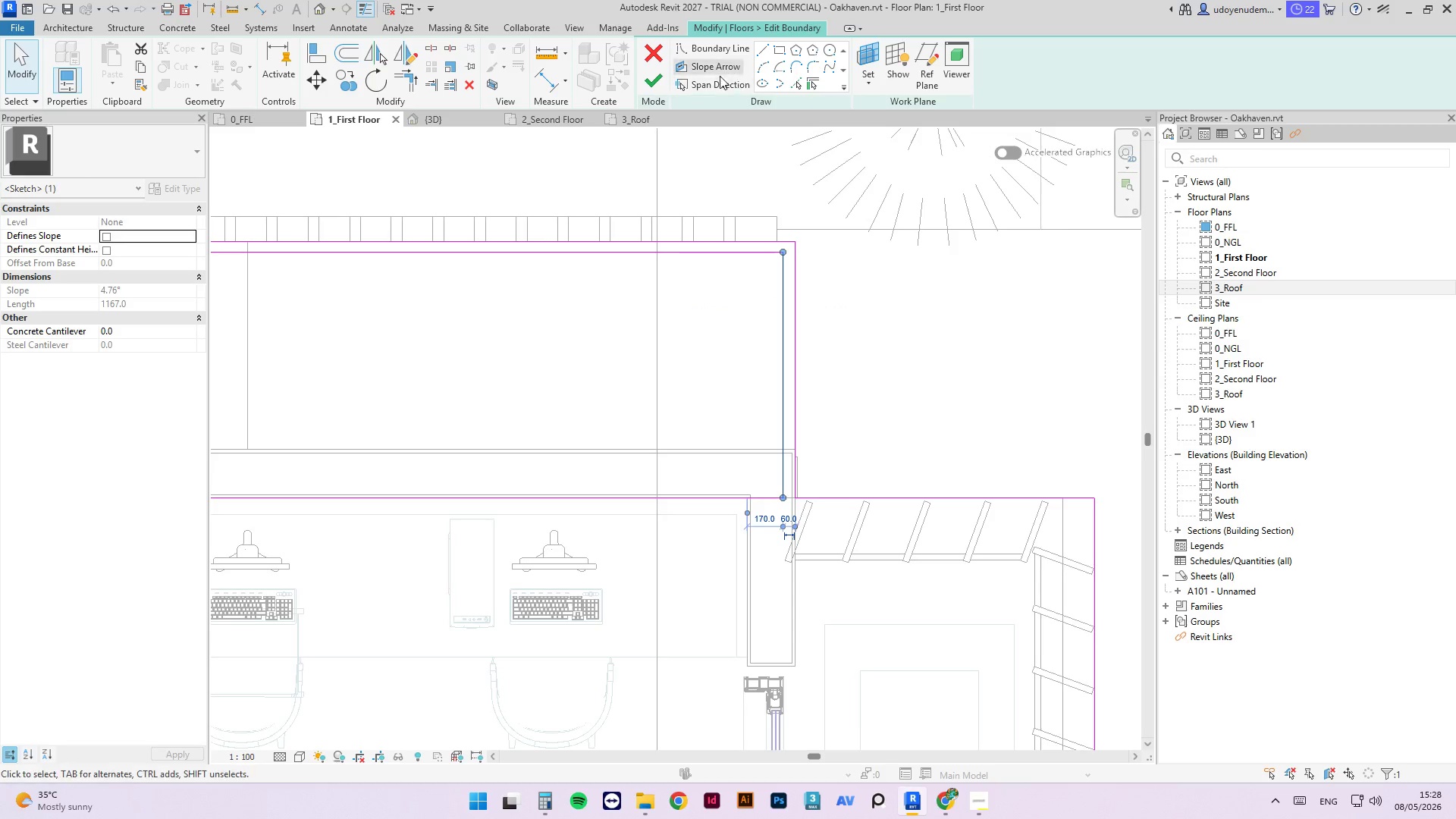 
left_click([652, 78])
 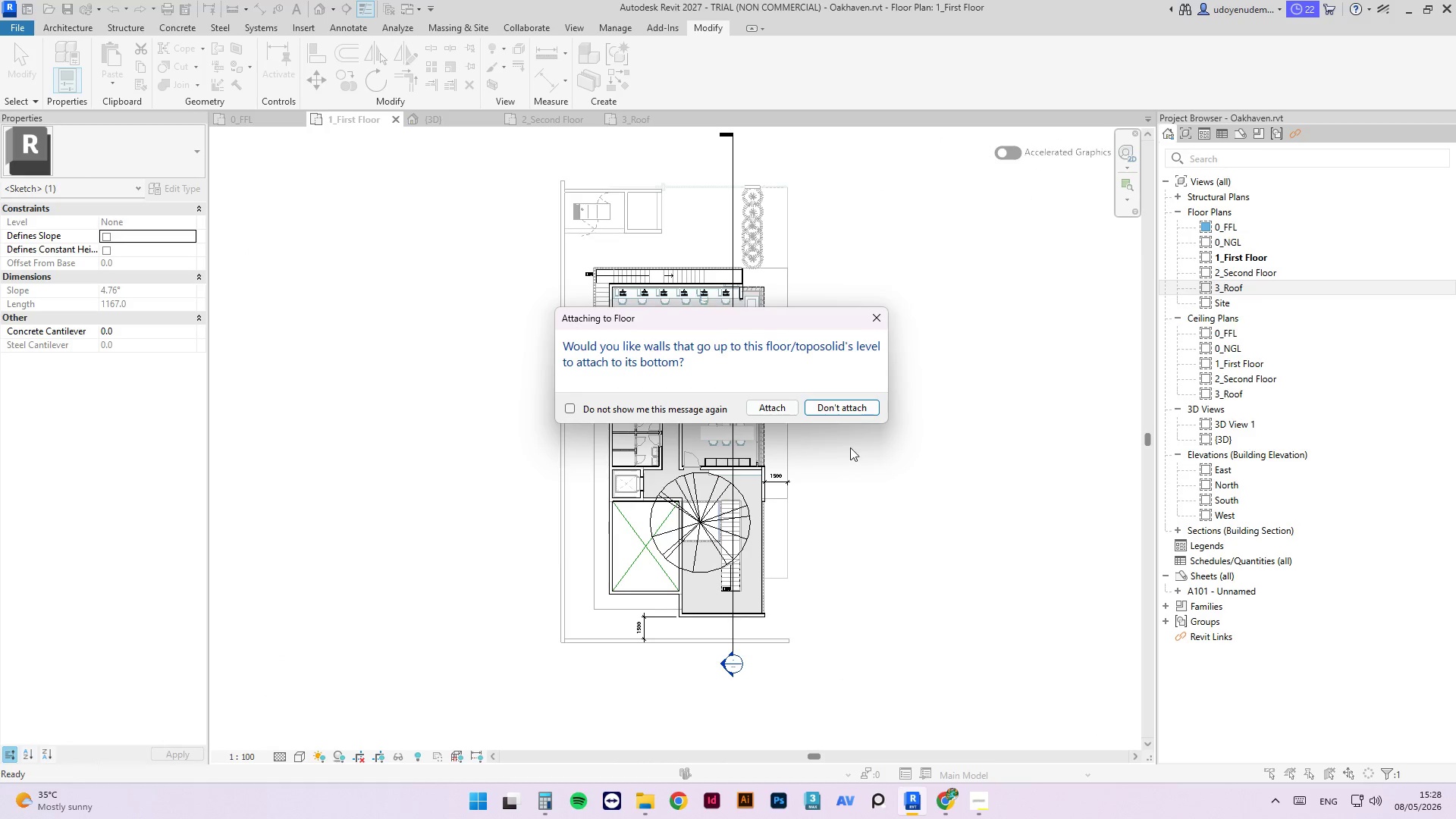 
left_click([852, 407])
 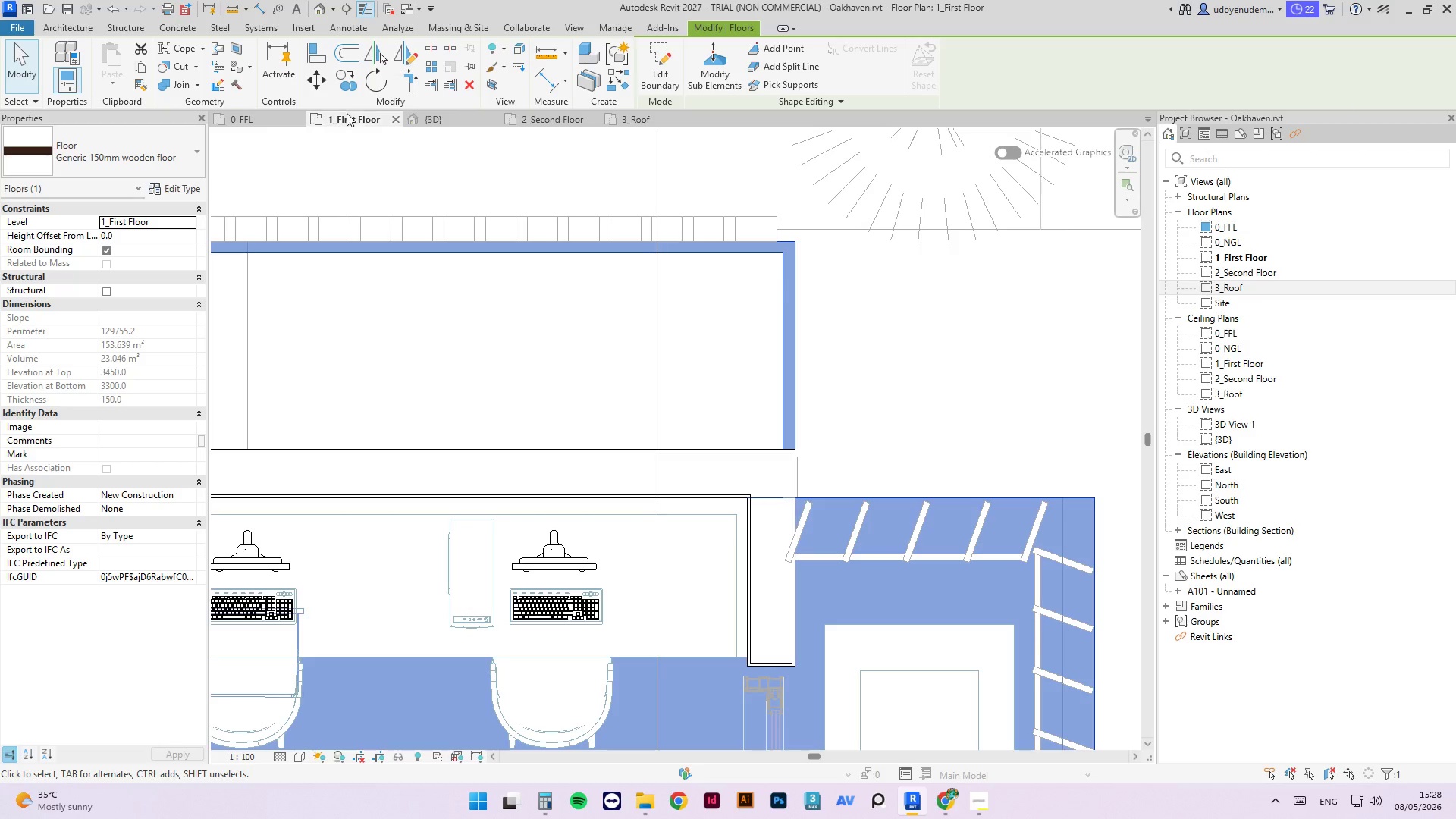 
left_click([422, 119])
 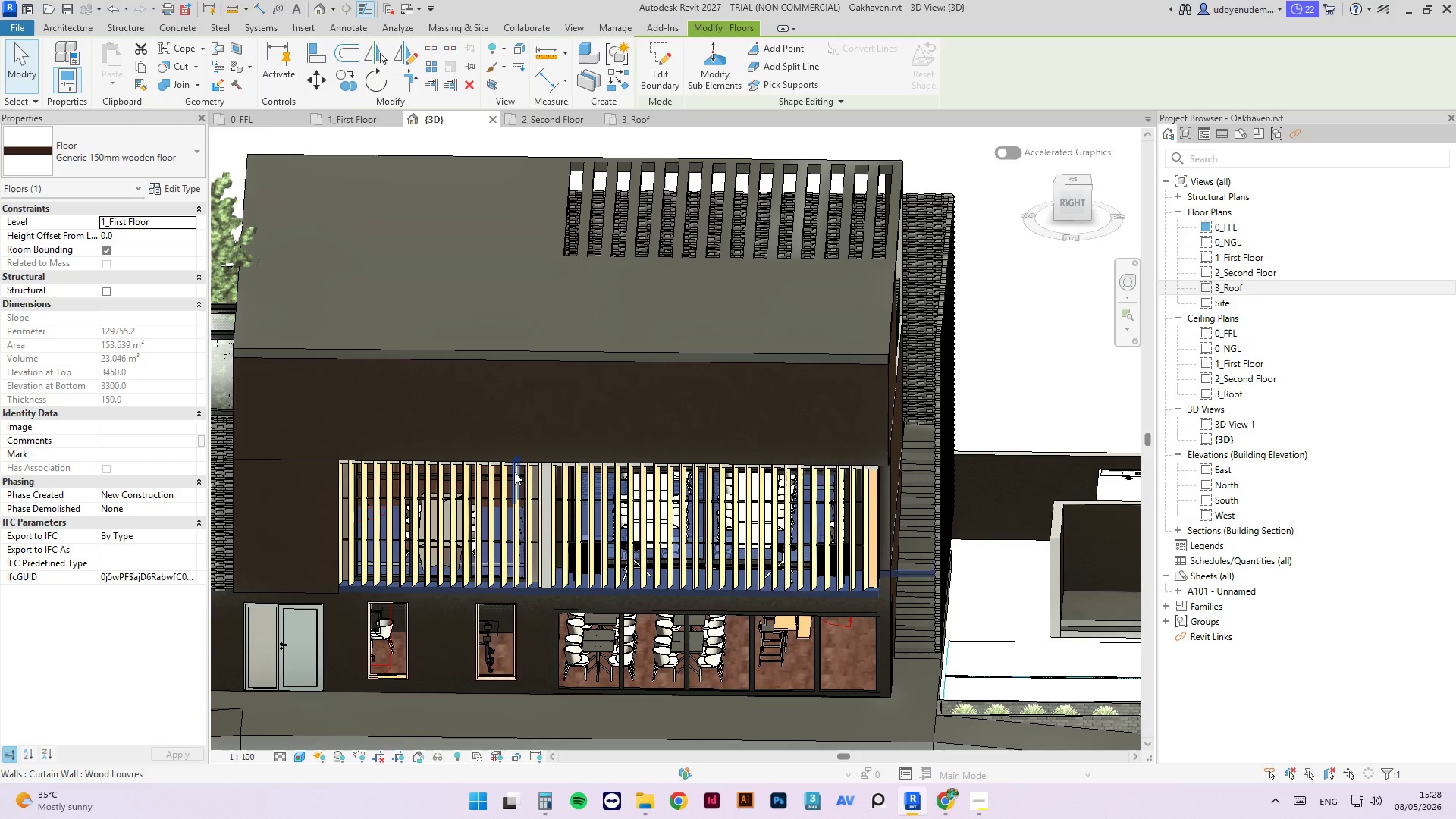 
hold_key(key=ShiftLeft, duration=1.22)
 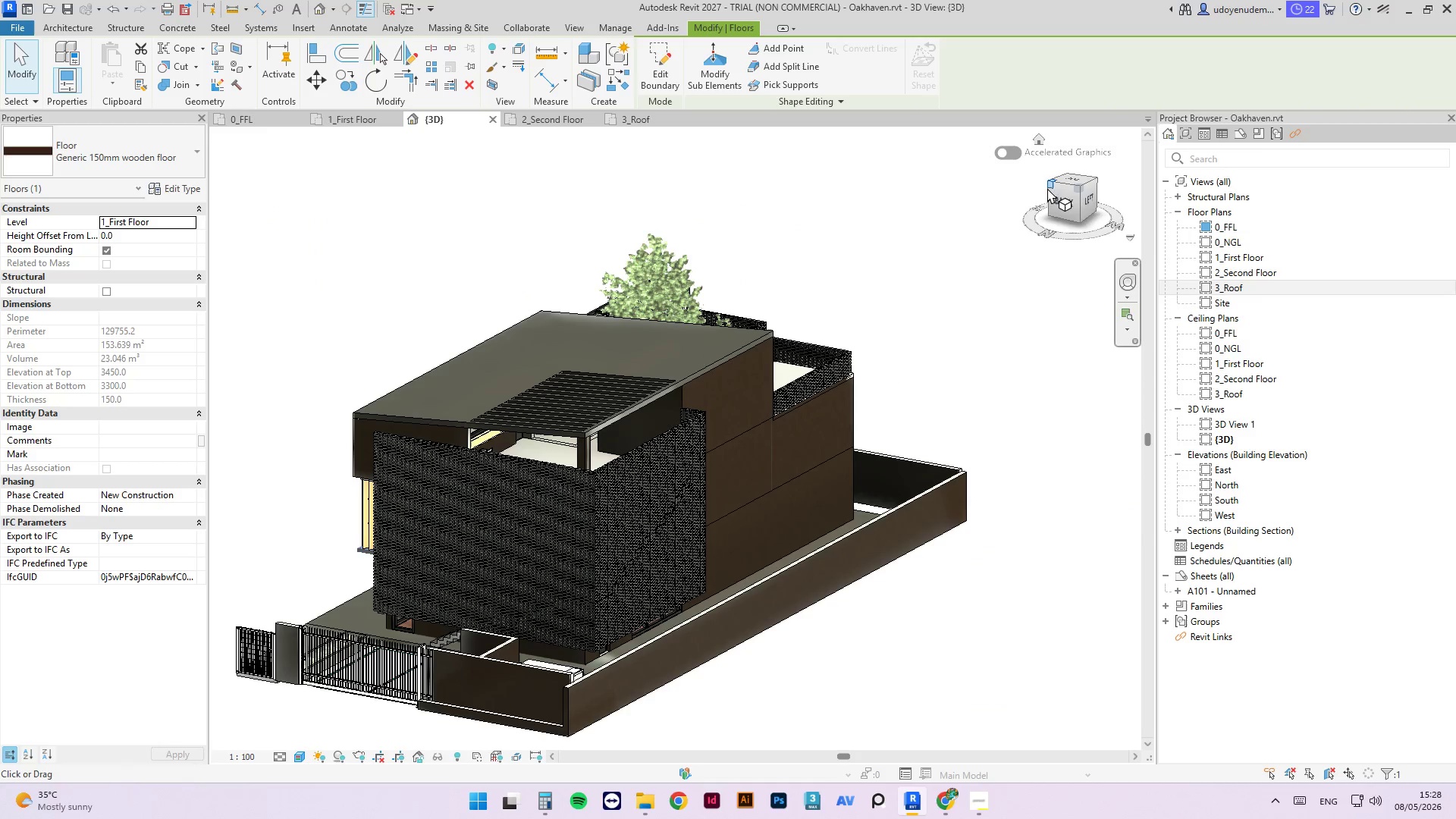 
scroll: coordinate [874, 494], scroll_direction: down, amount: 4.0
 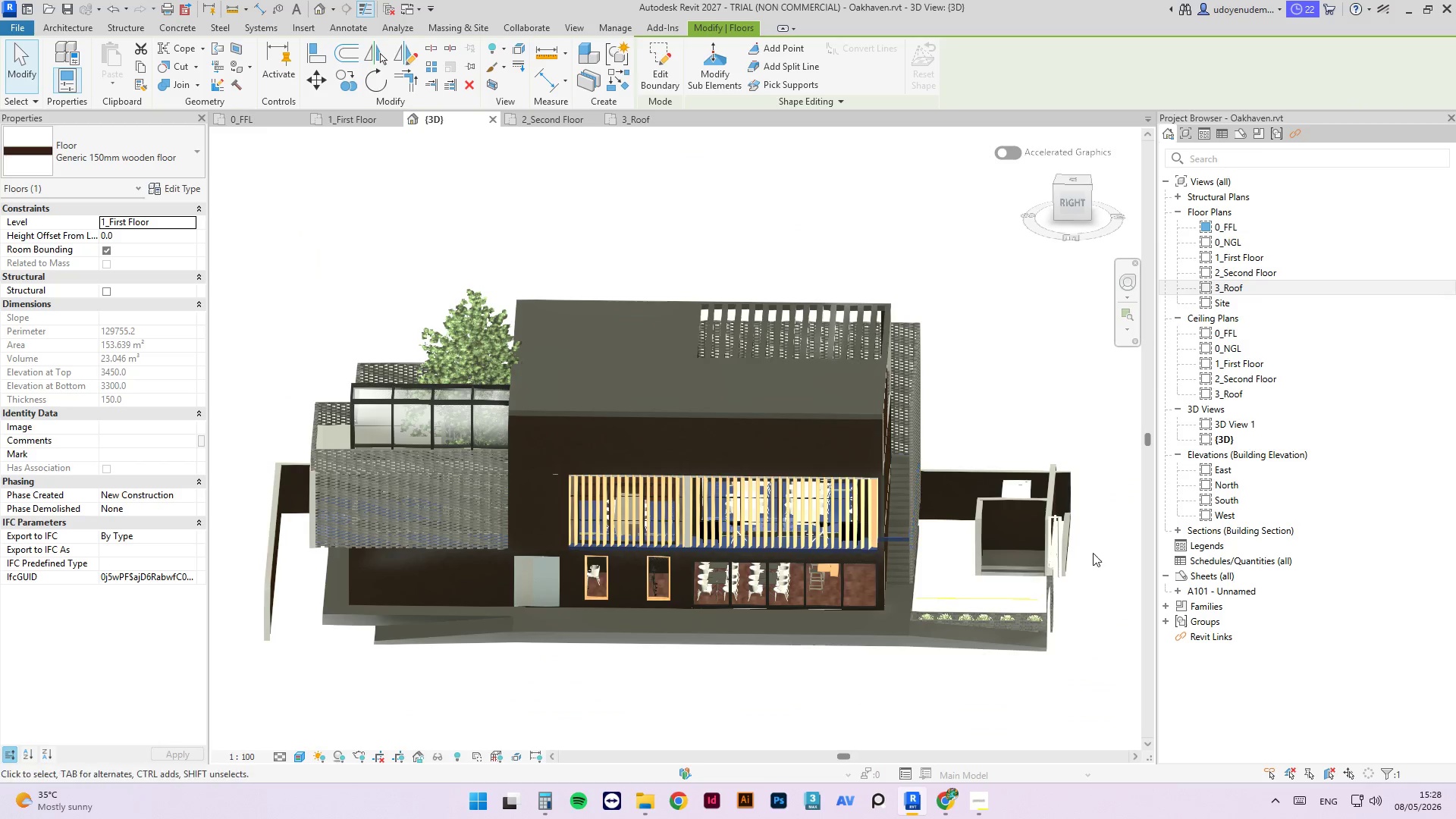 
hold_key(key=ShiftLeft, duration=0.86)
 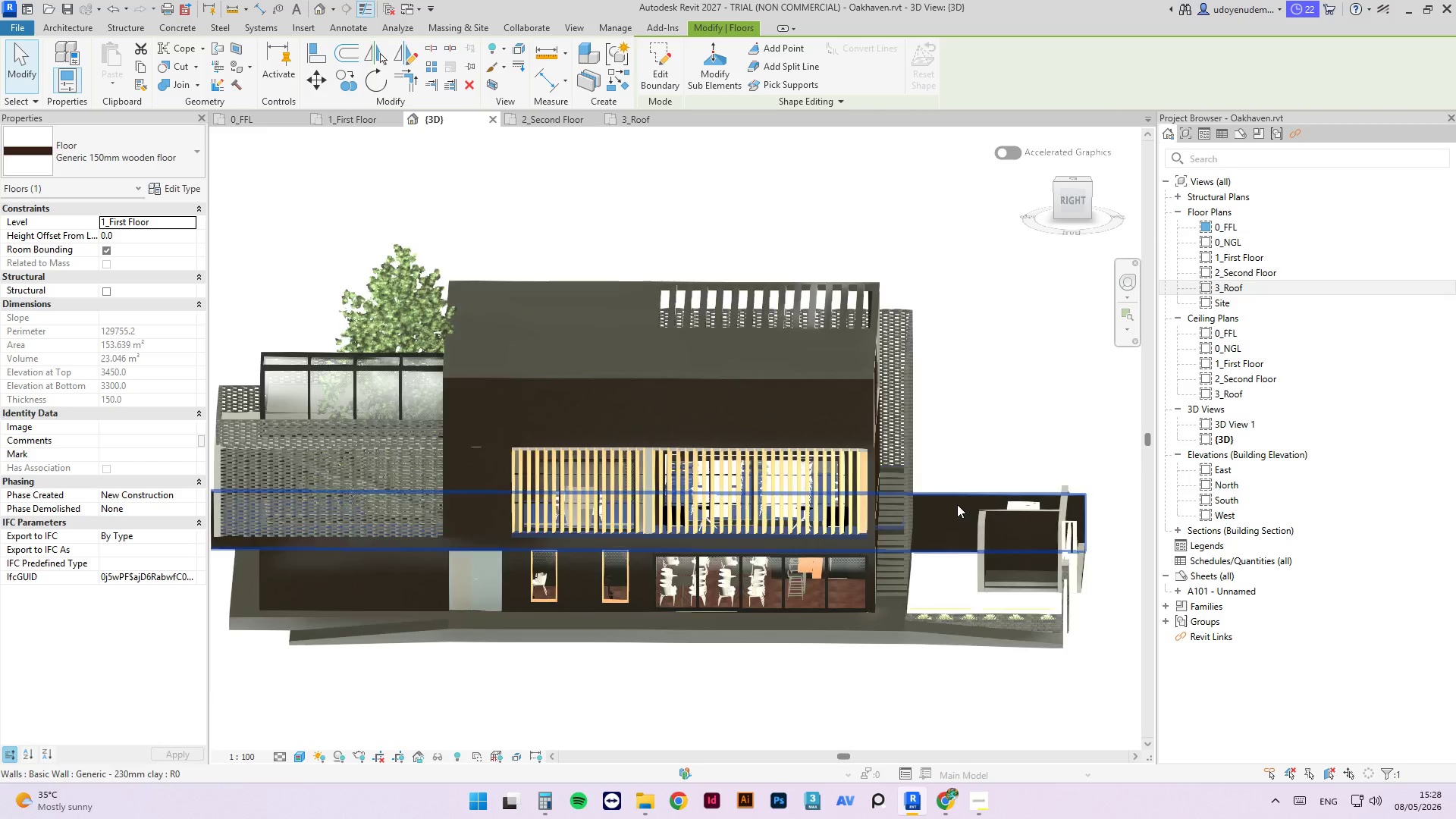 
key(Escape)
 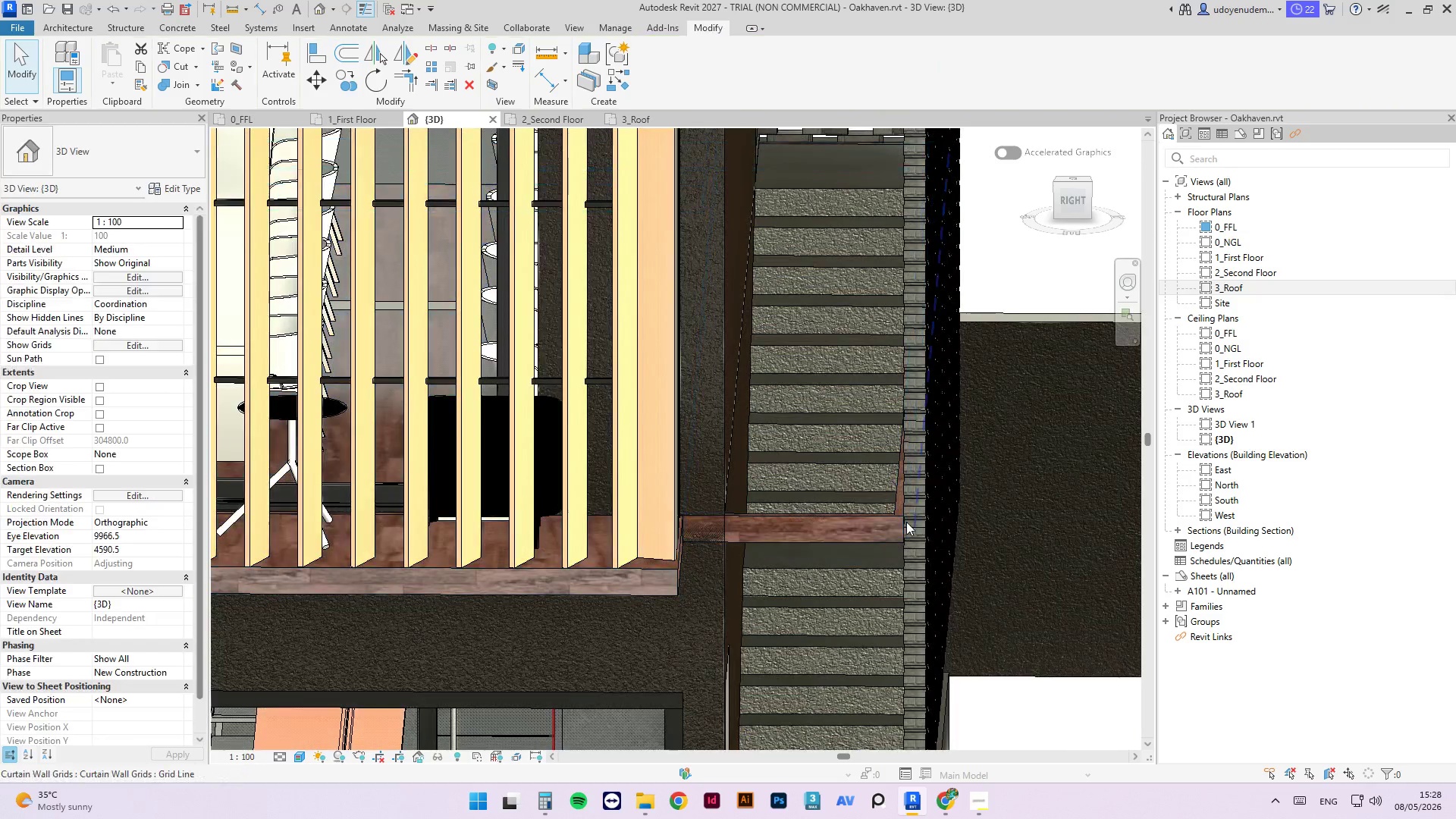 
scroll: coordinate [888, 559], scroll_direction: up, amount: 14.0
 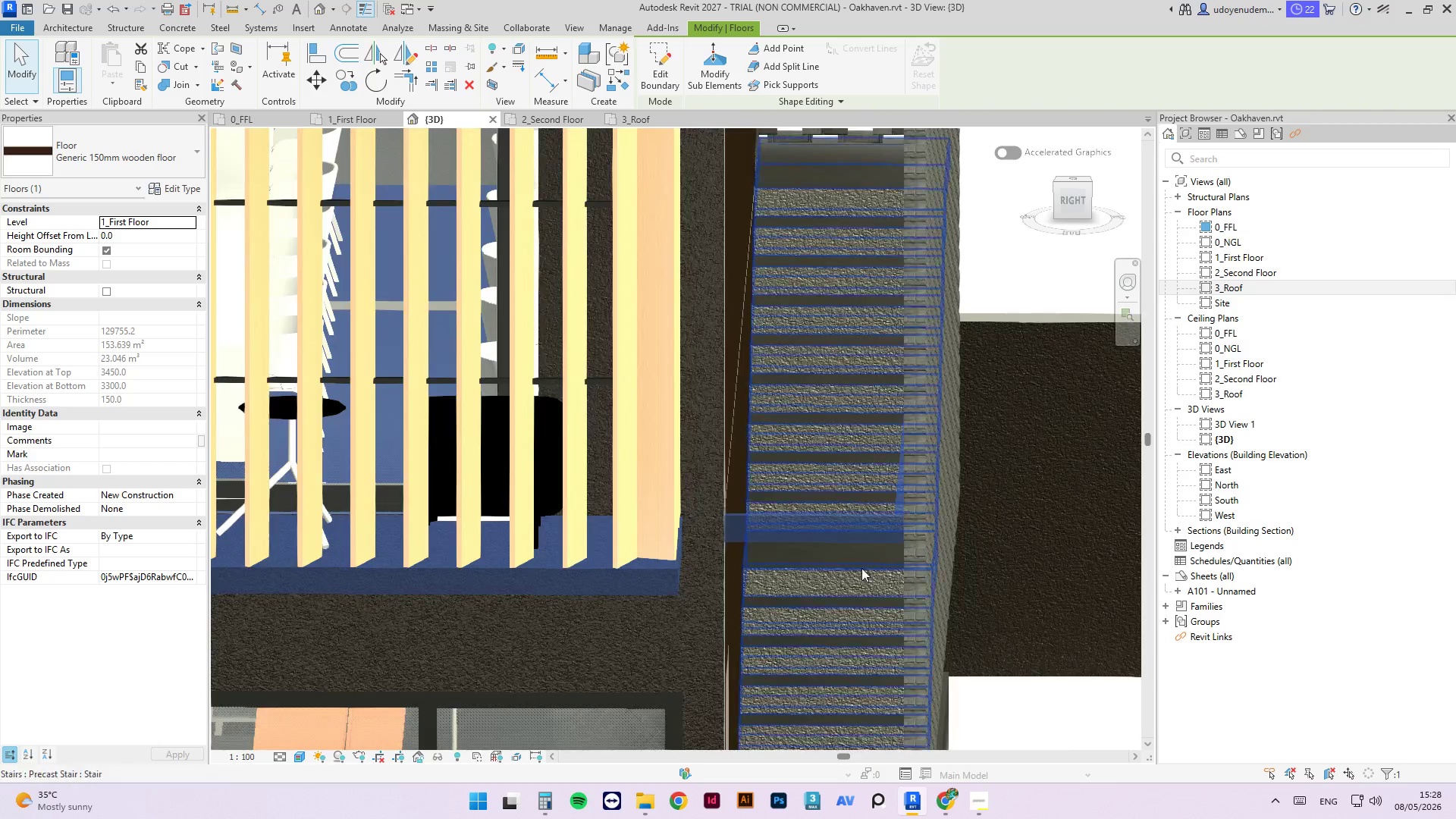 
key(Escape)
 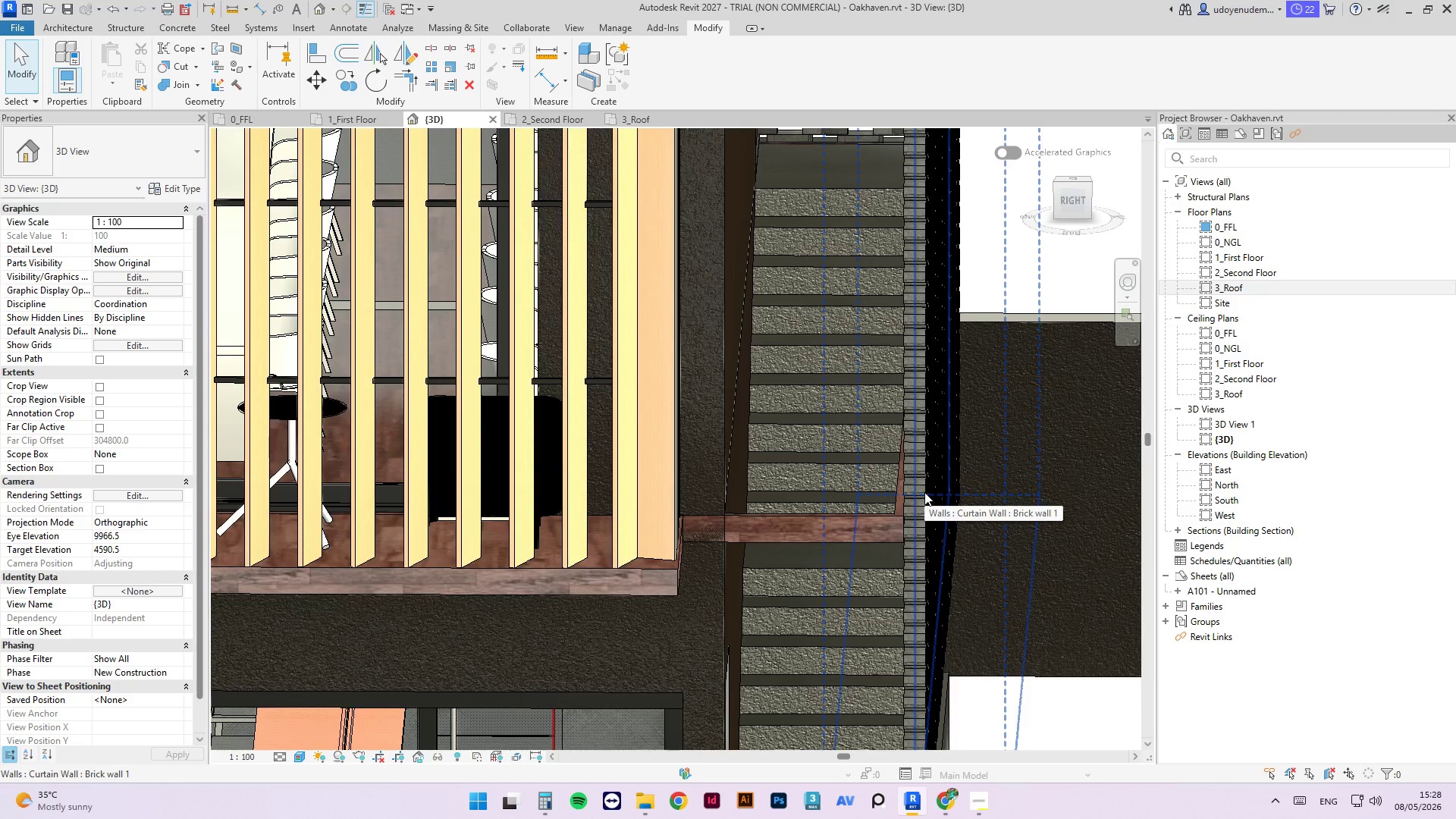 
wait(5.67)
 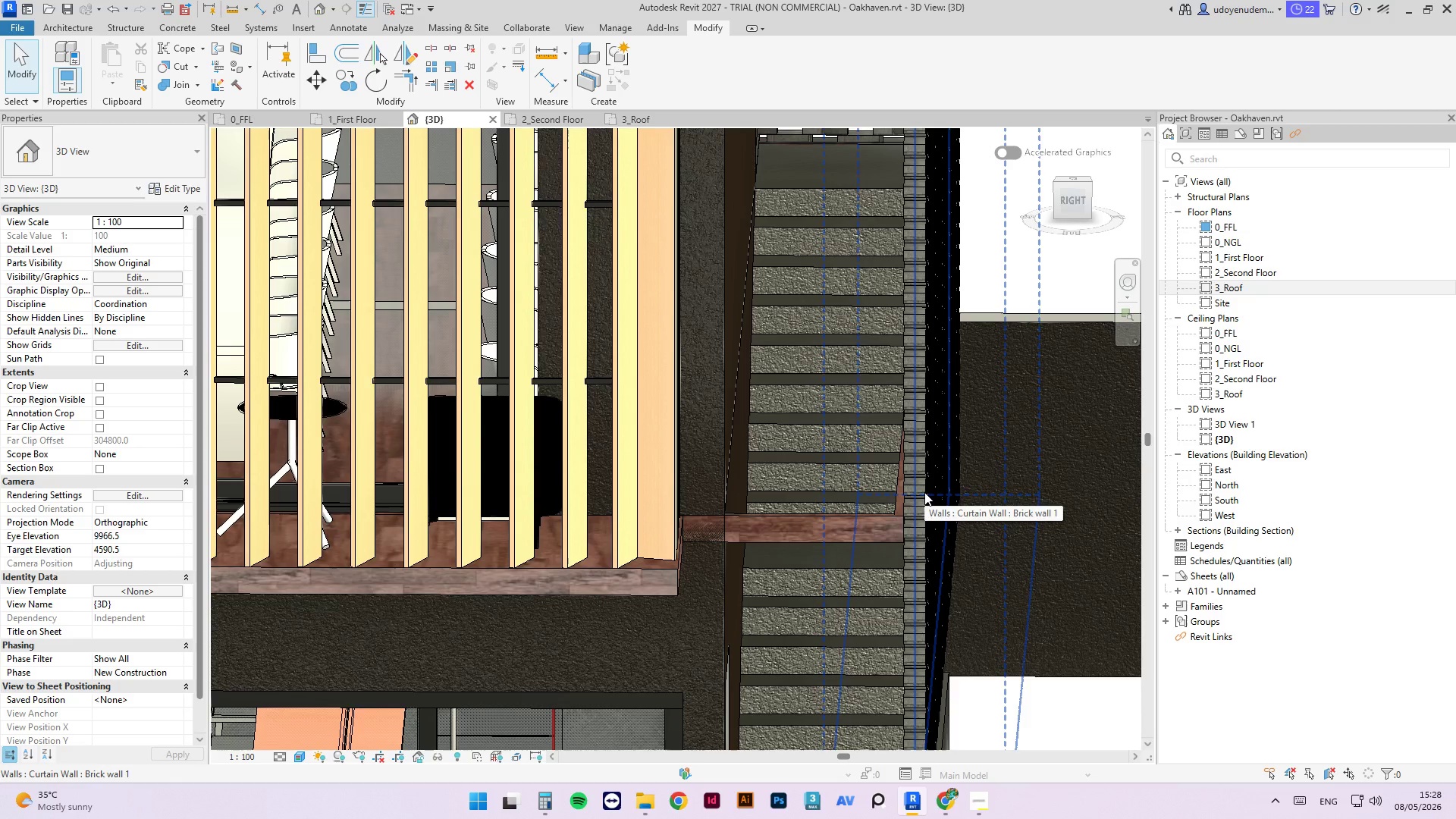 
scroll: coordinate [889, 544], scroll_direction: up, amount: 2.0
 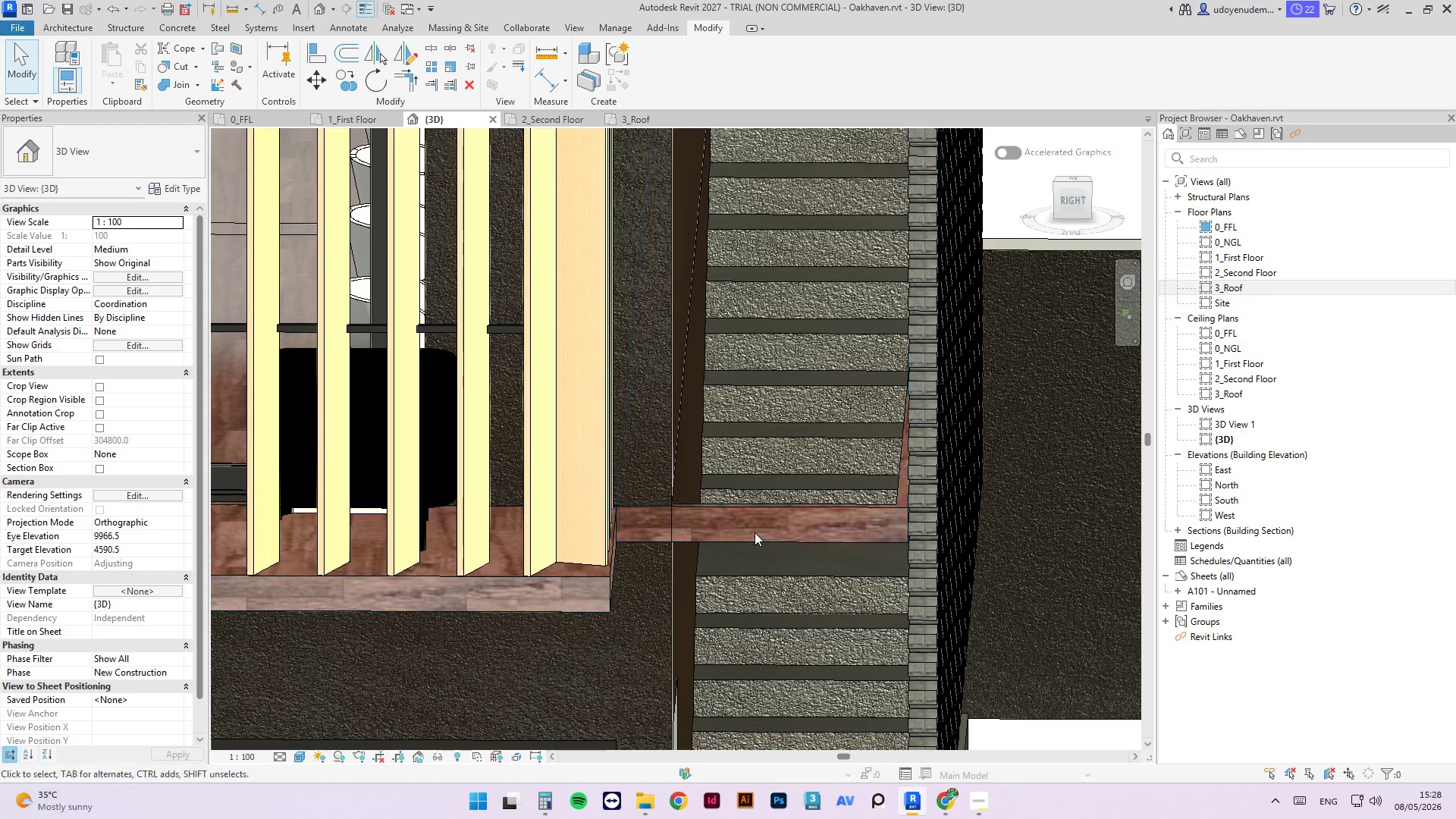 
hold_key(key=ShiftLeft, duration=0.69)
 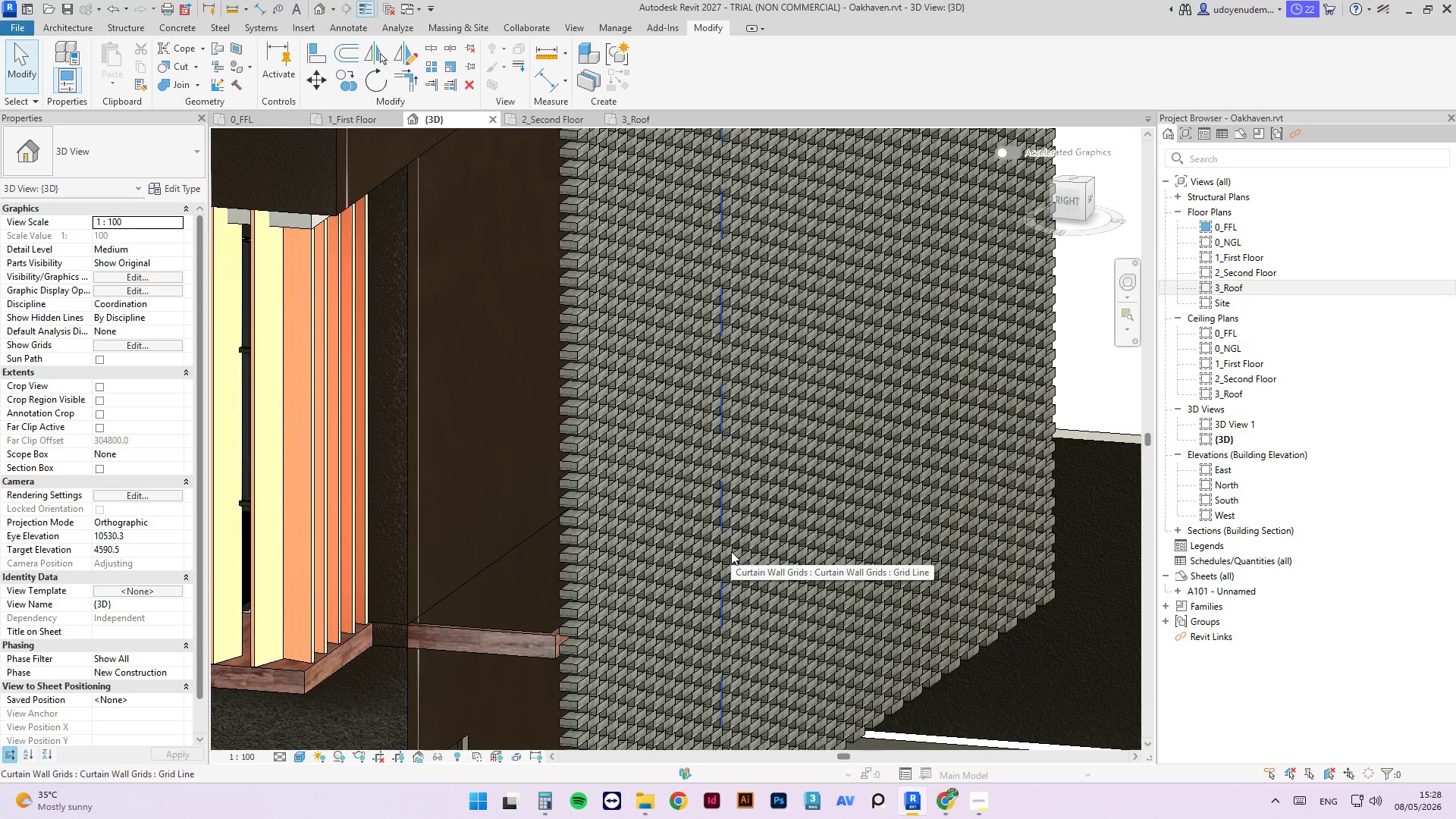 
scroll: coordinate [690, 514], scroll_direction: down, amount: 3.0
 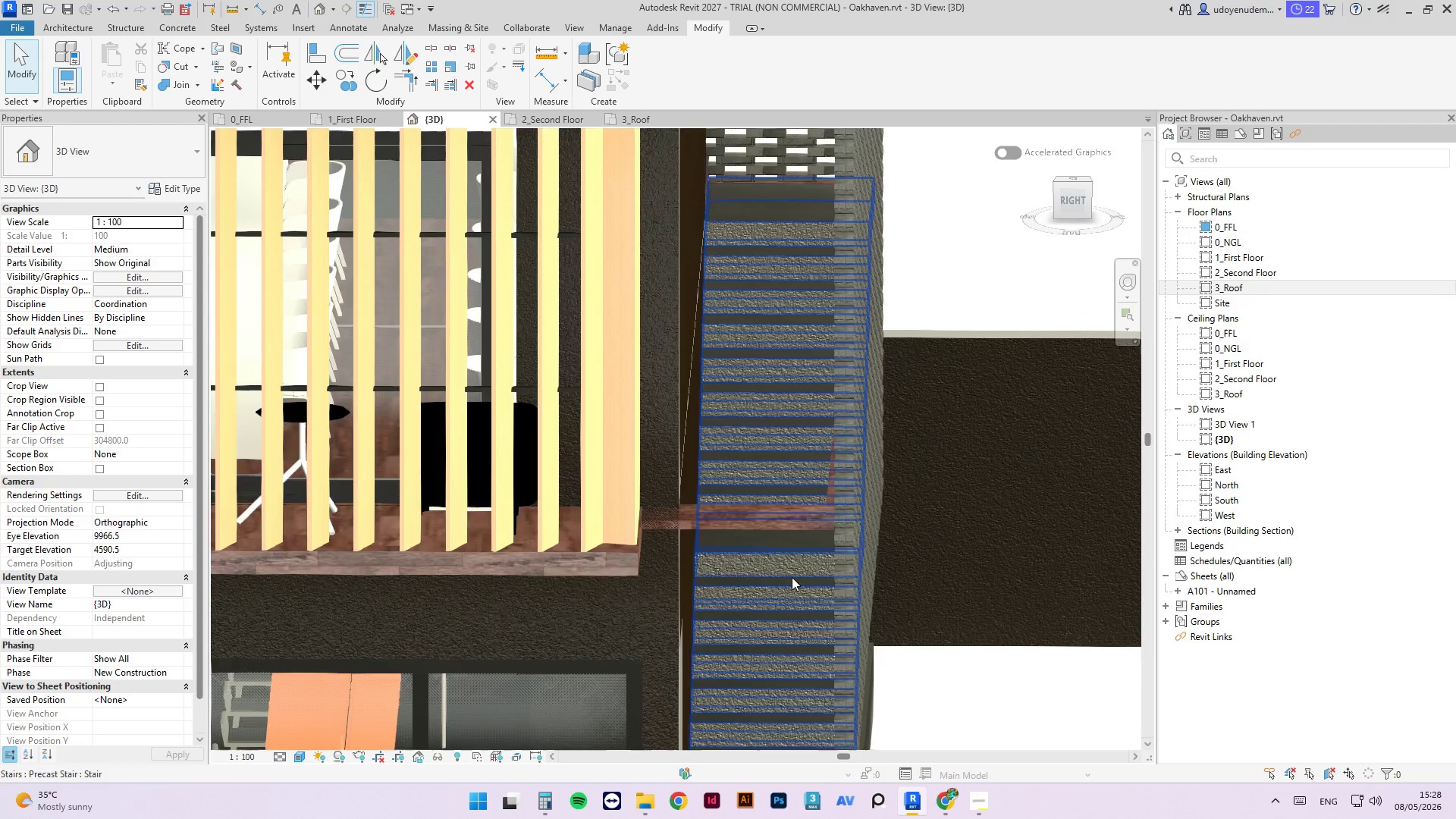 
wait(8.34)
 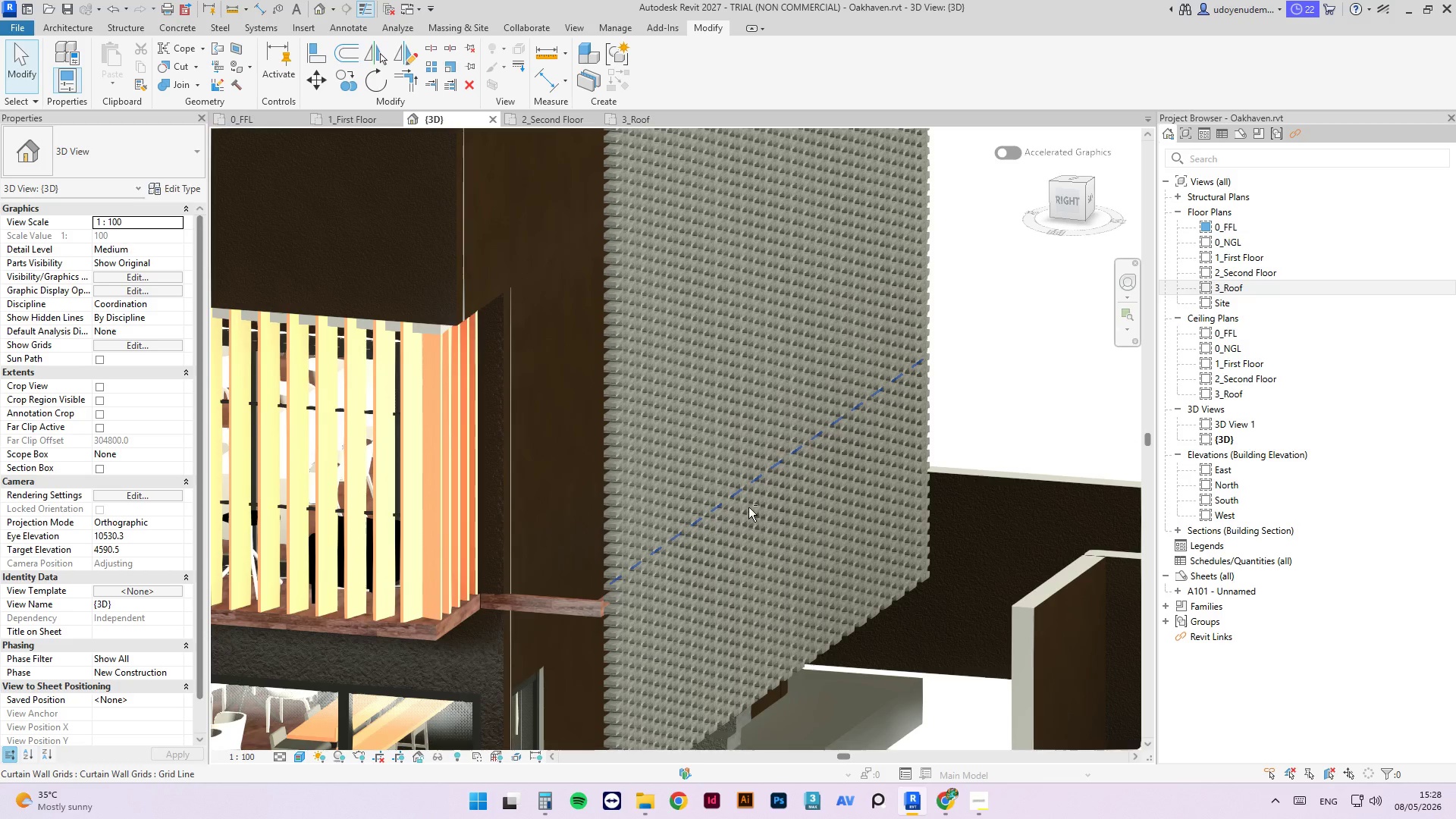 
hold_key(key=ShiftLeft, duration=0.94)
 